 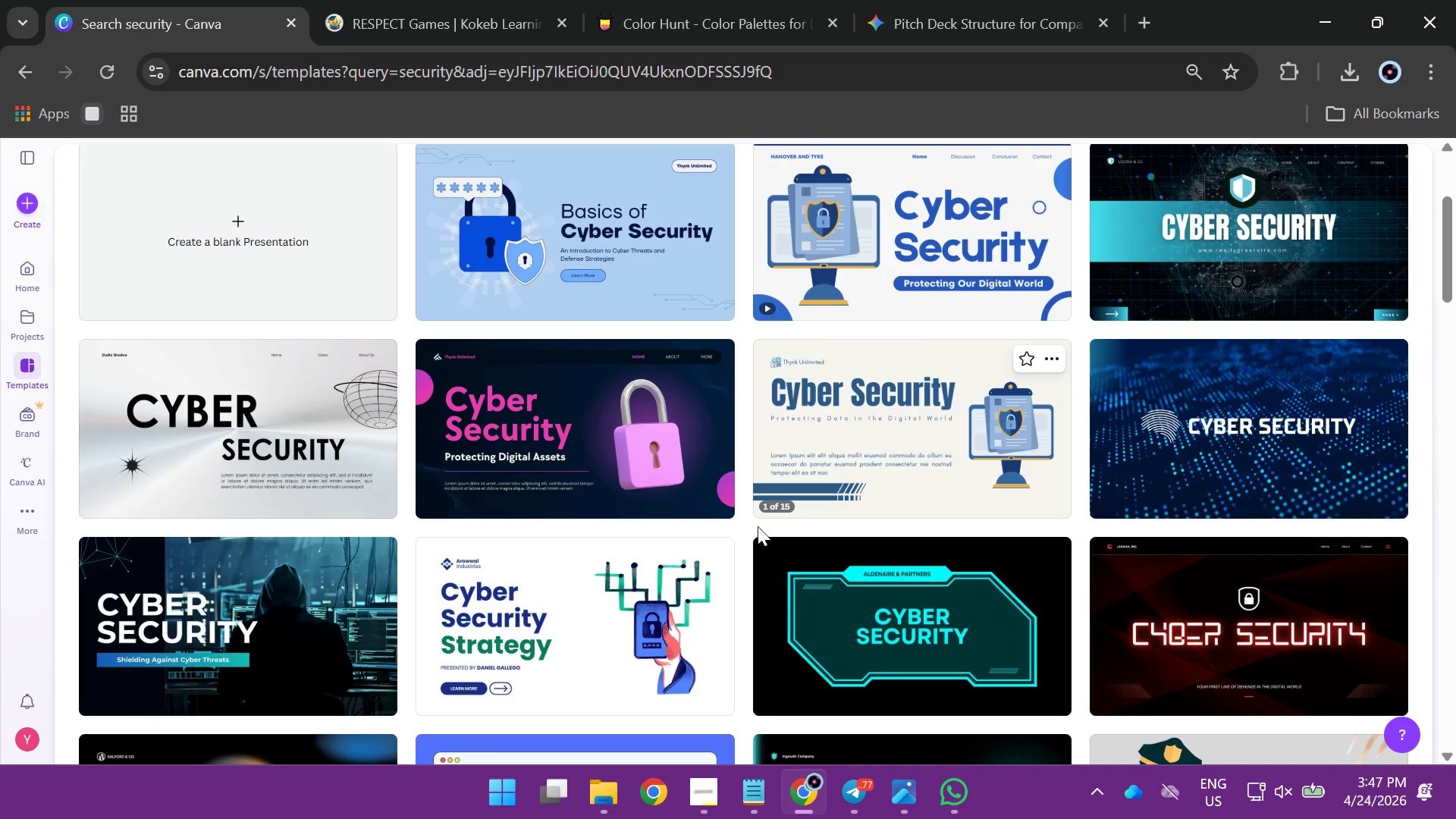 
scroll: coordinate [681, 492], scroll_direction: down, amount: 1.0
 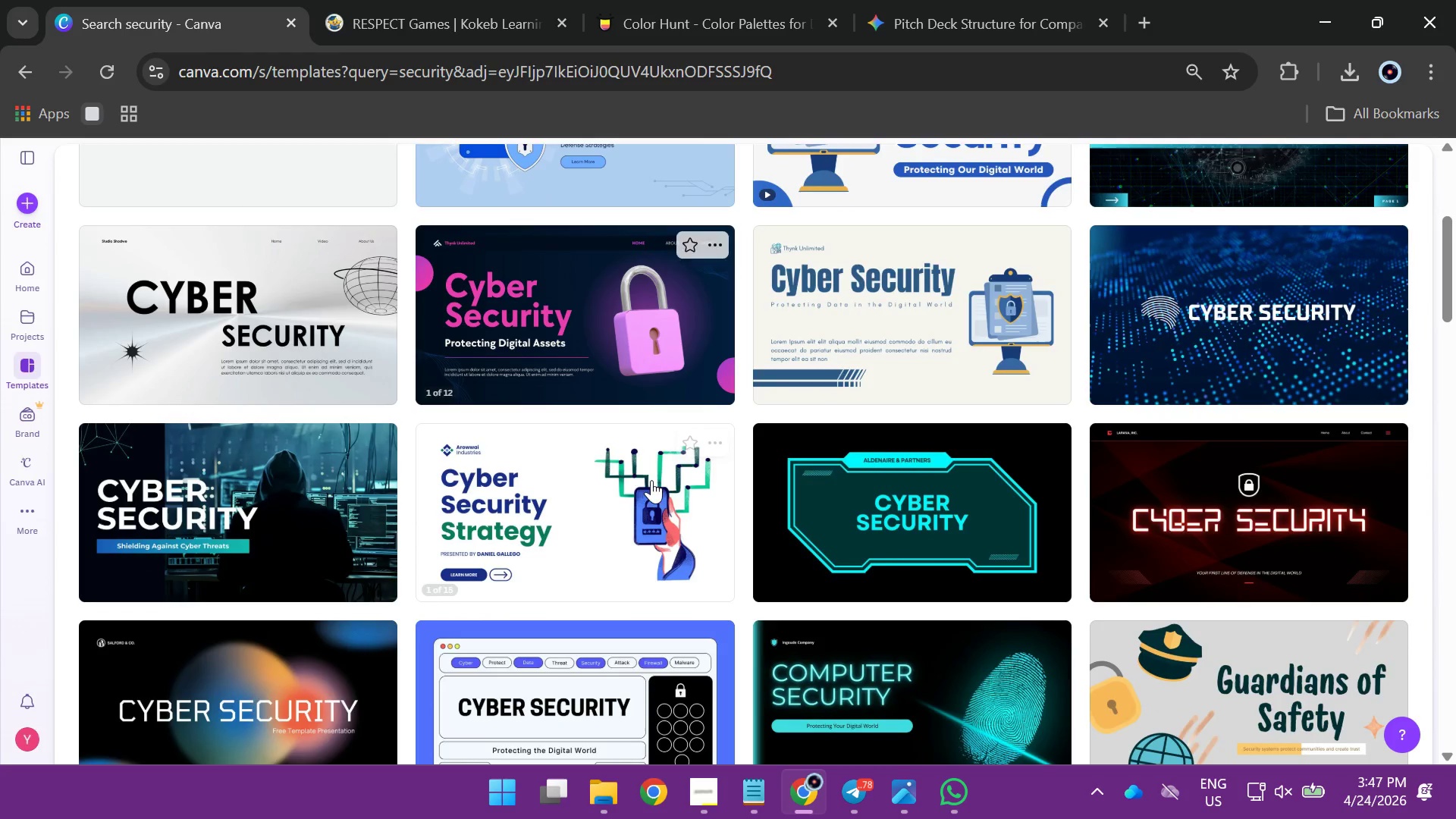 
mouse_move([635, 487])
 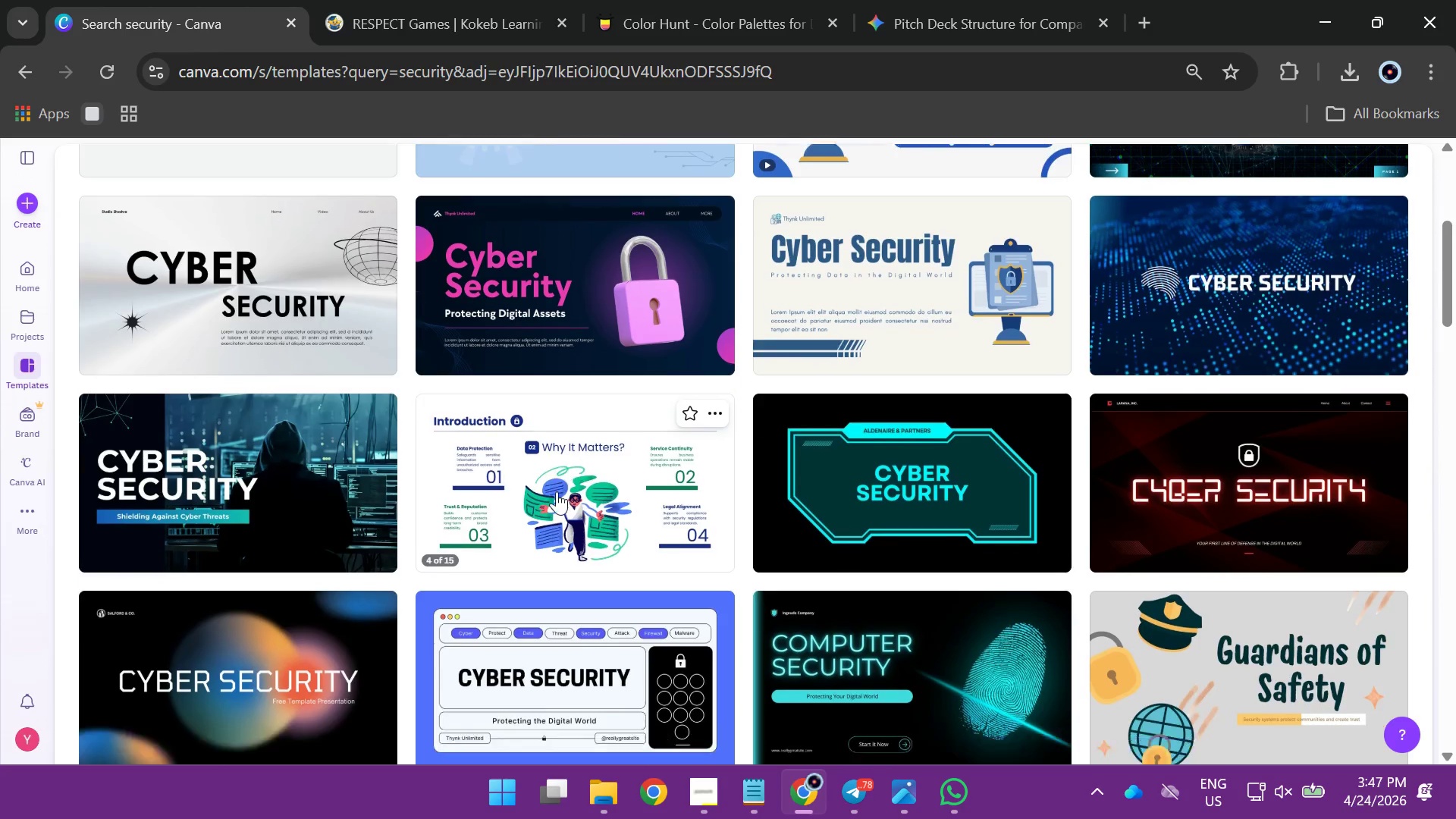 
scroll: coordinate [507, 438], scroll_direction: down, amount: 7.0
 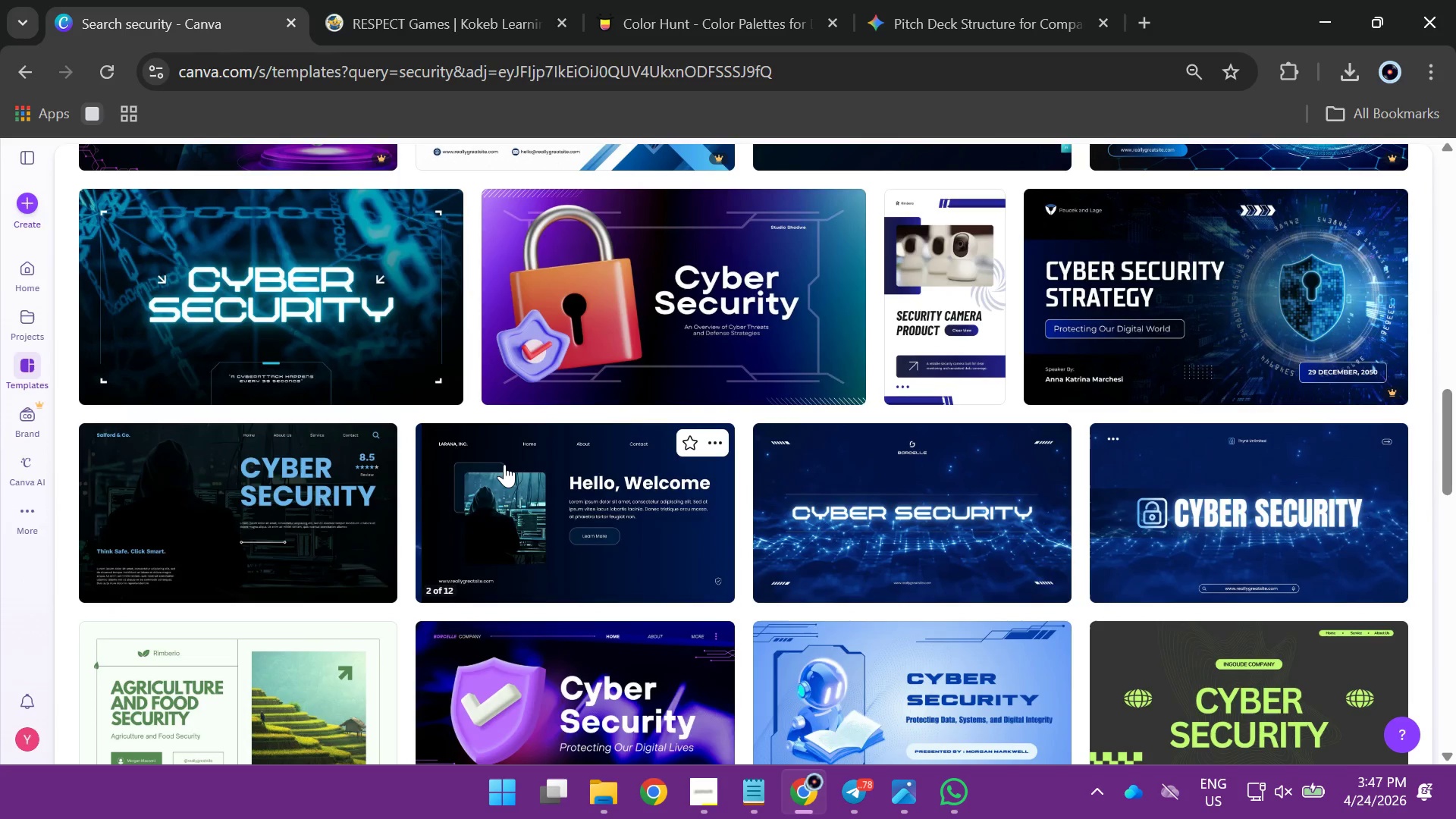 
left_click([504, 464])
 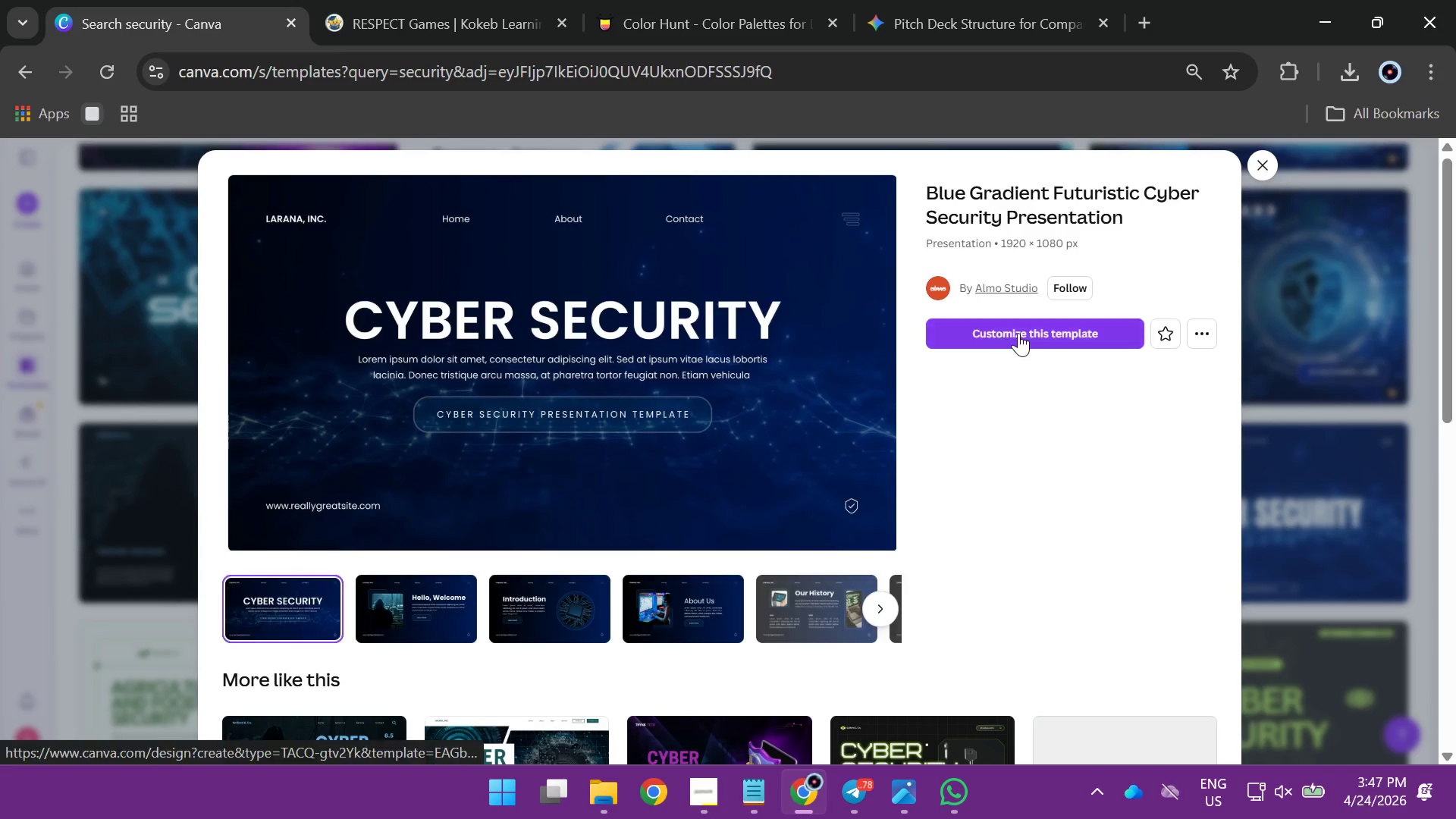 
left_click([1018, 334])
 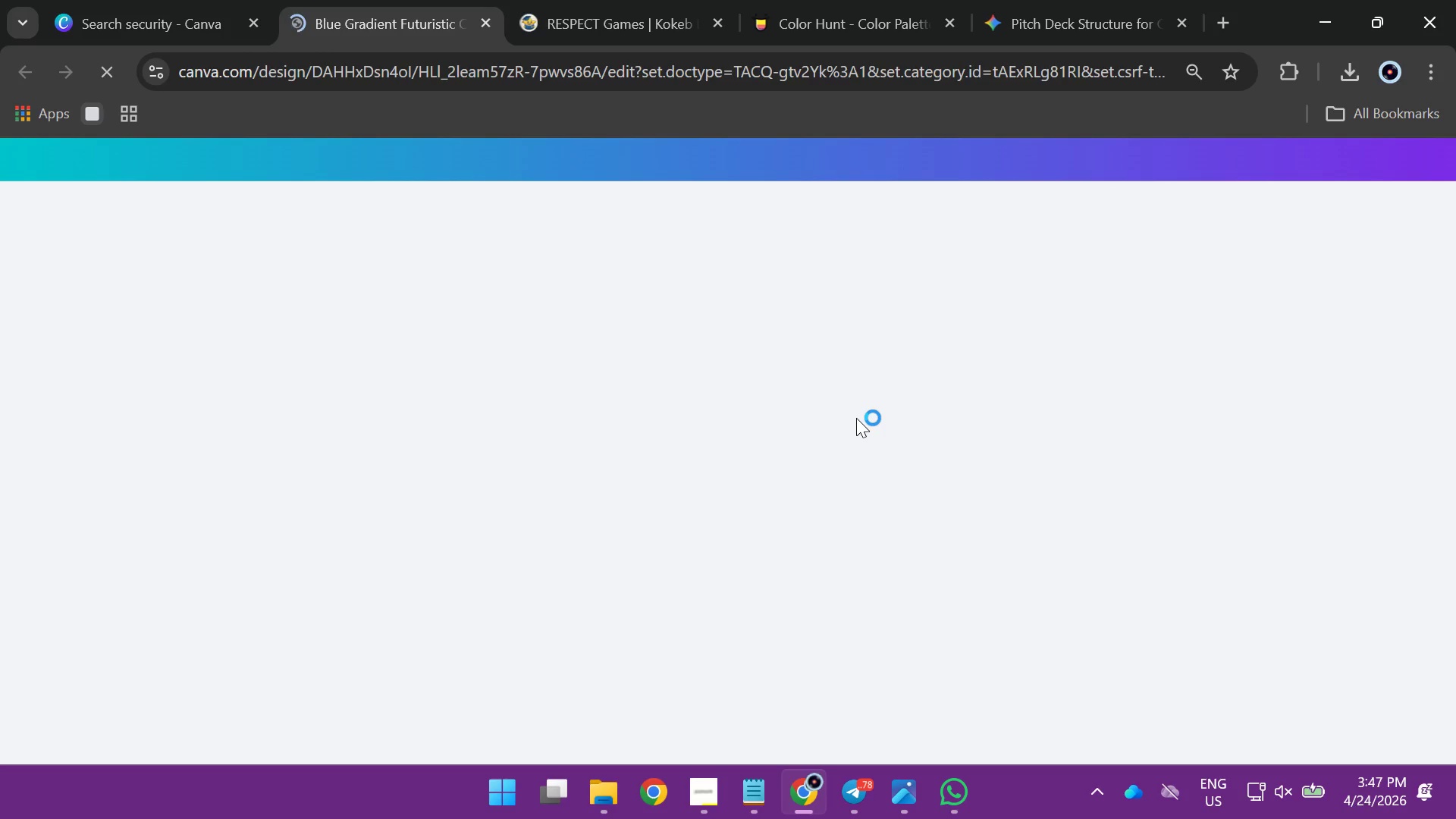 
wait(9.12)
 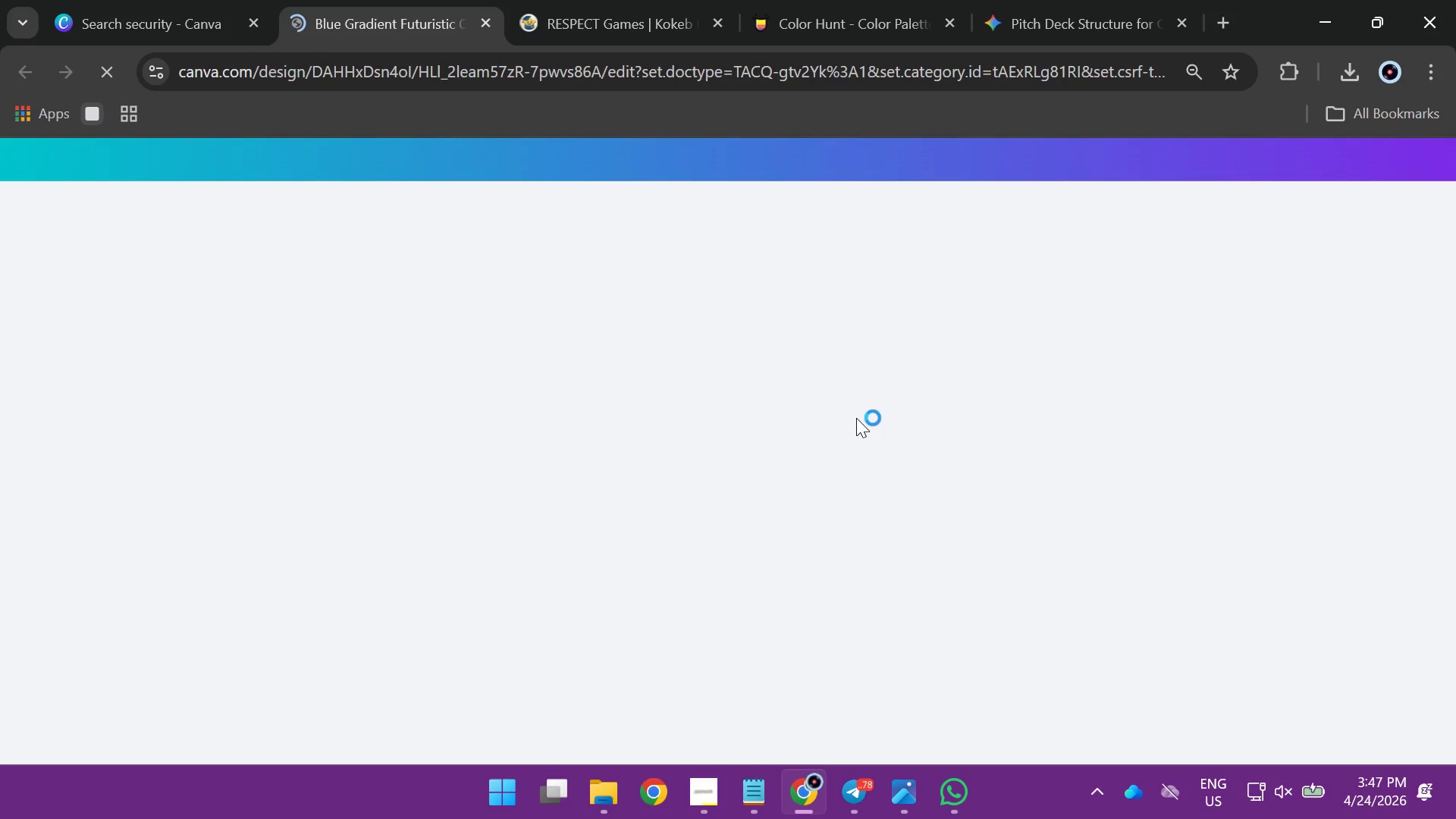 
left_click_drag(start_coordinate=[392, 252], to_coordinate=[1056, 275])
 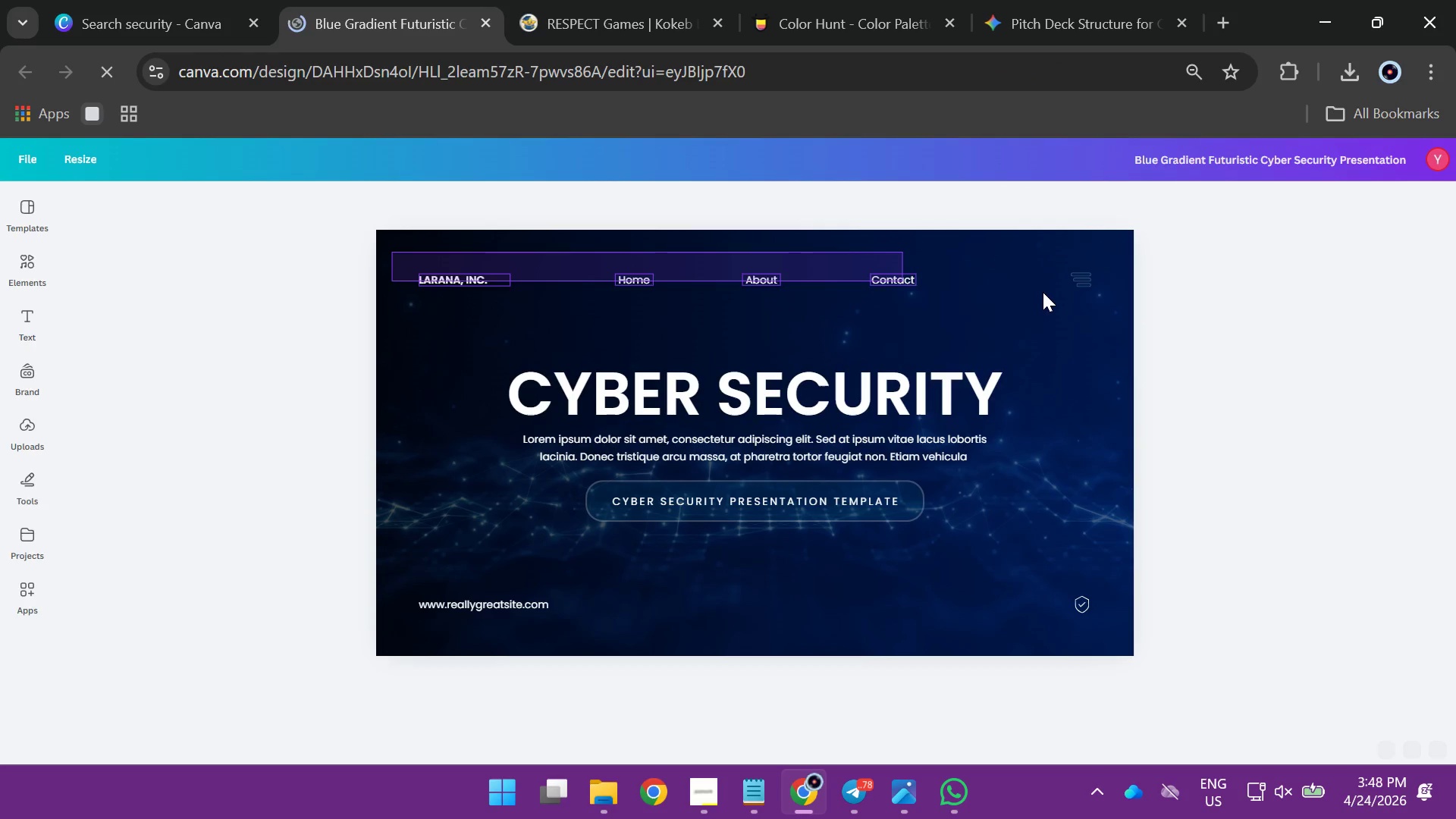 
key(Backspace)
 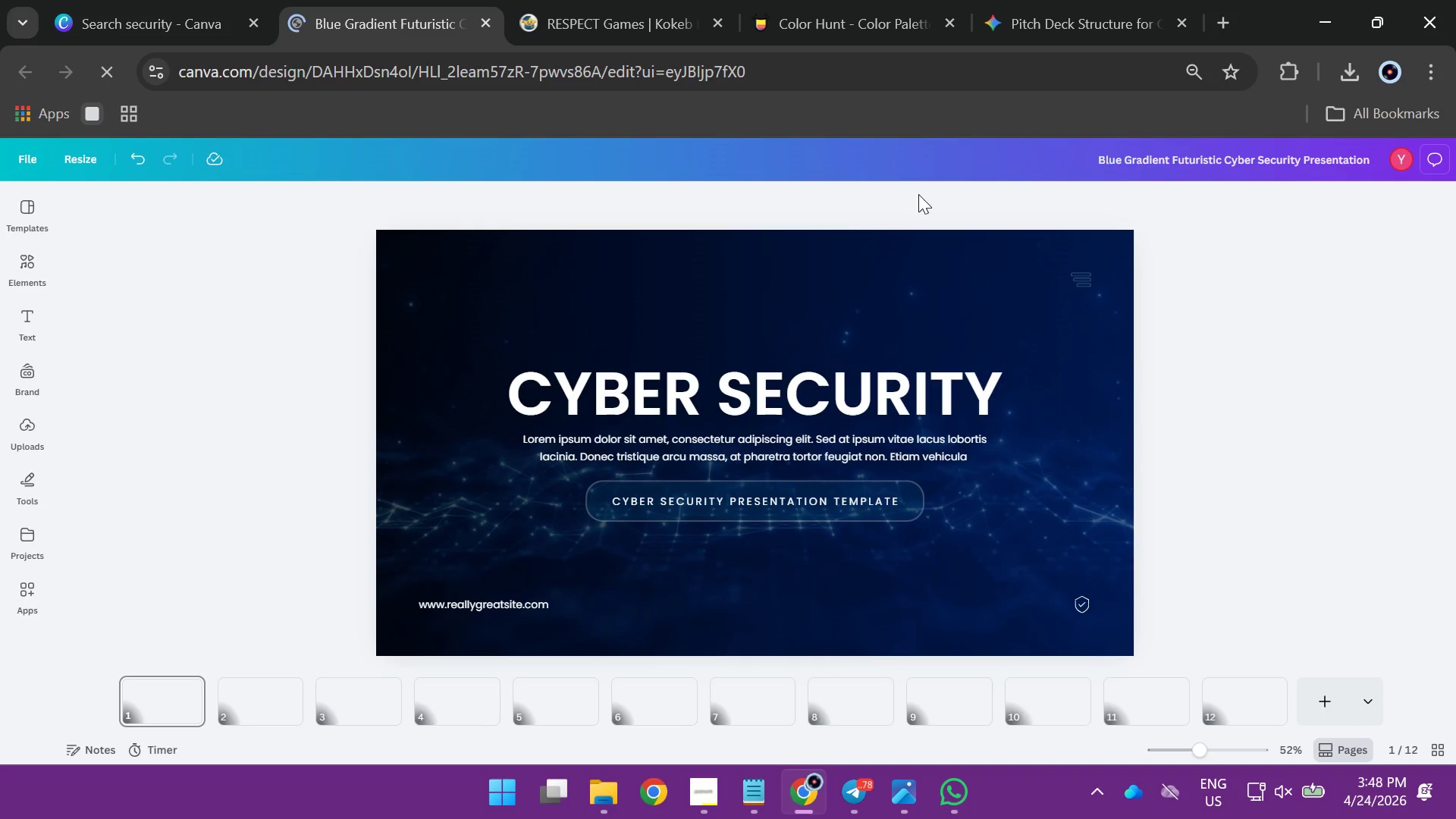 
double_click([615, 384])
 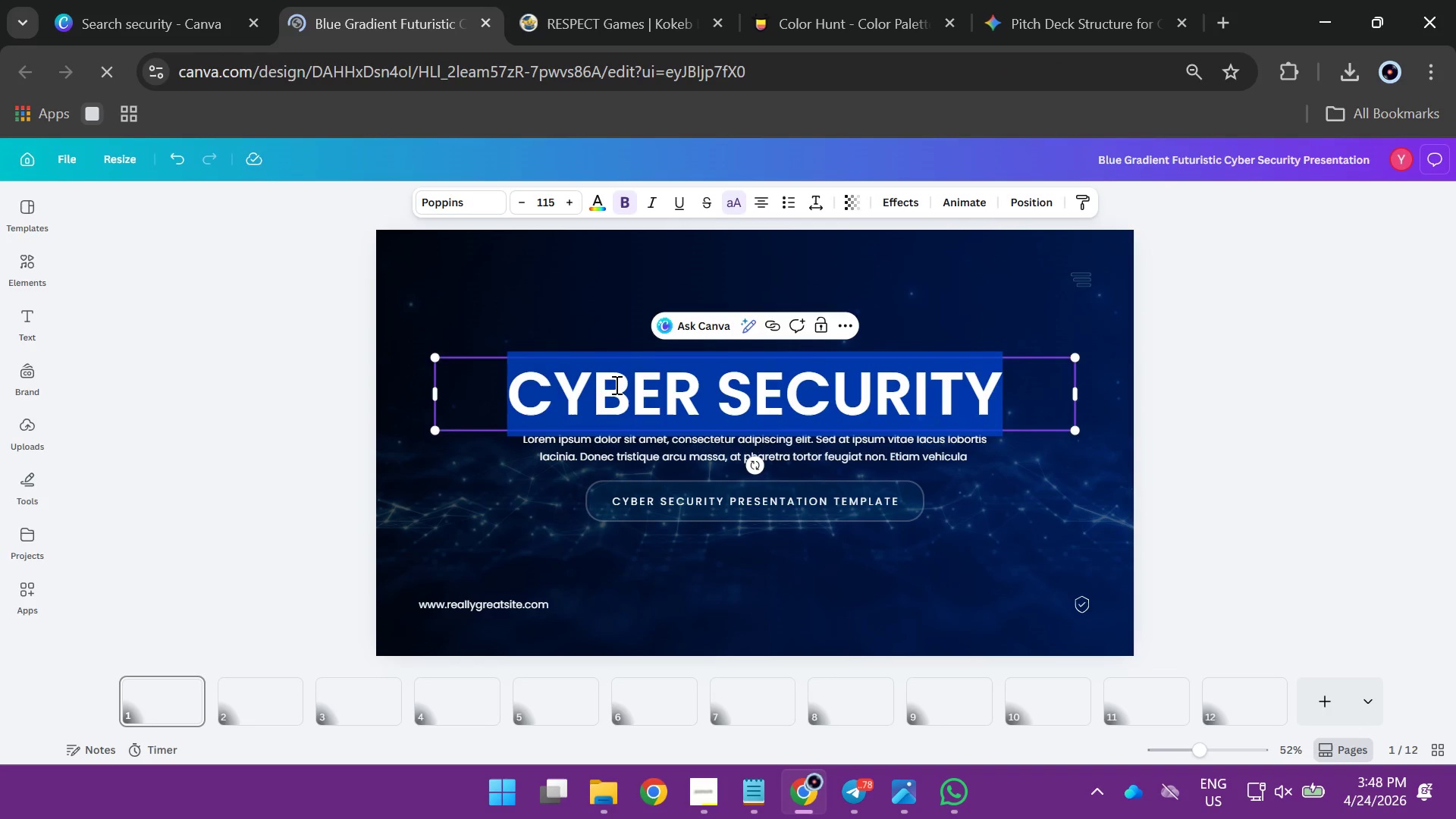 
type(The )
 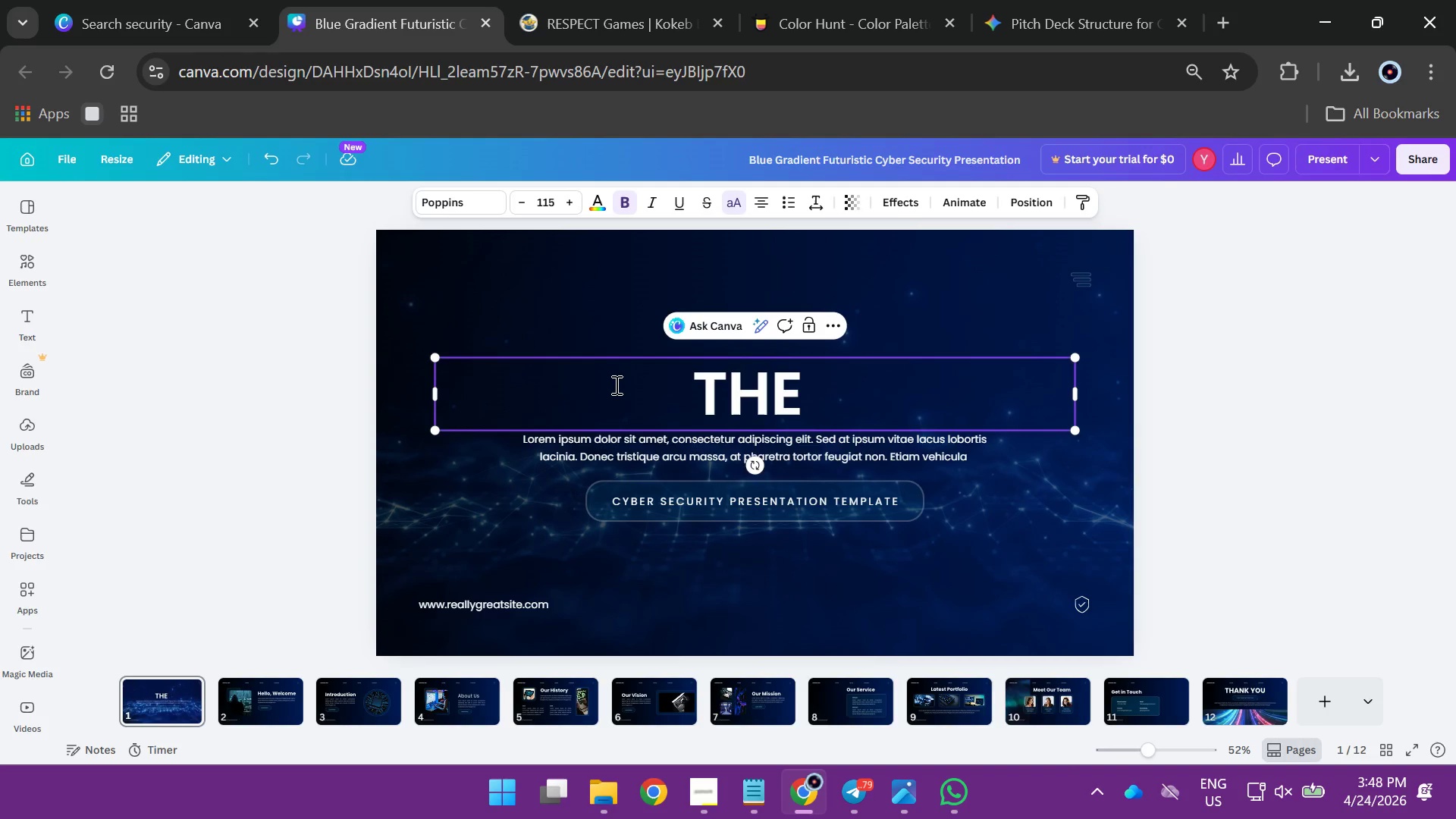 
type(living perimeter)
 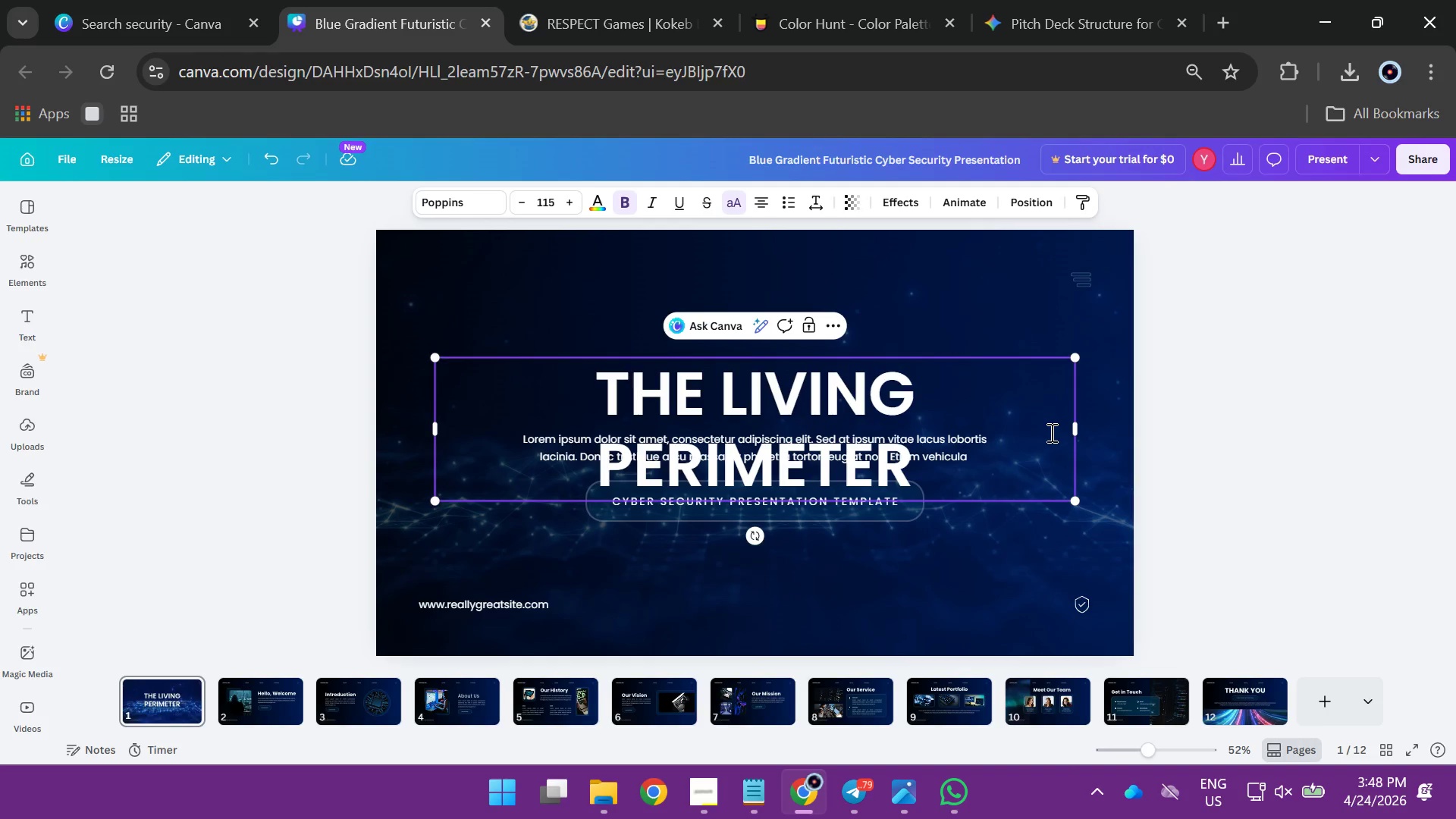 
left_click([1263, 395])
 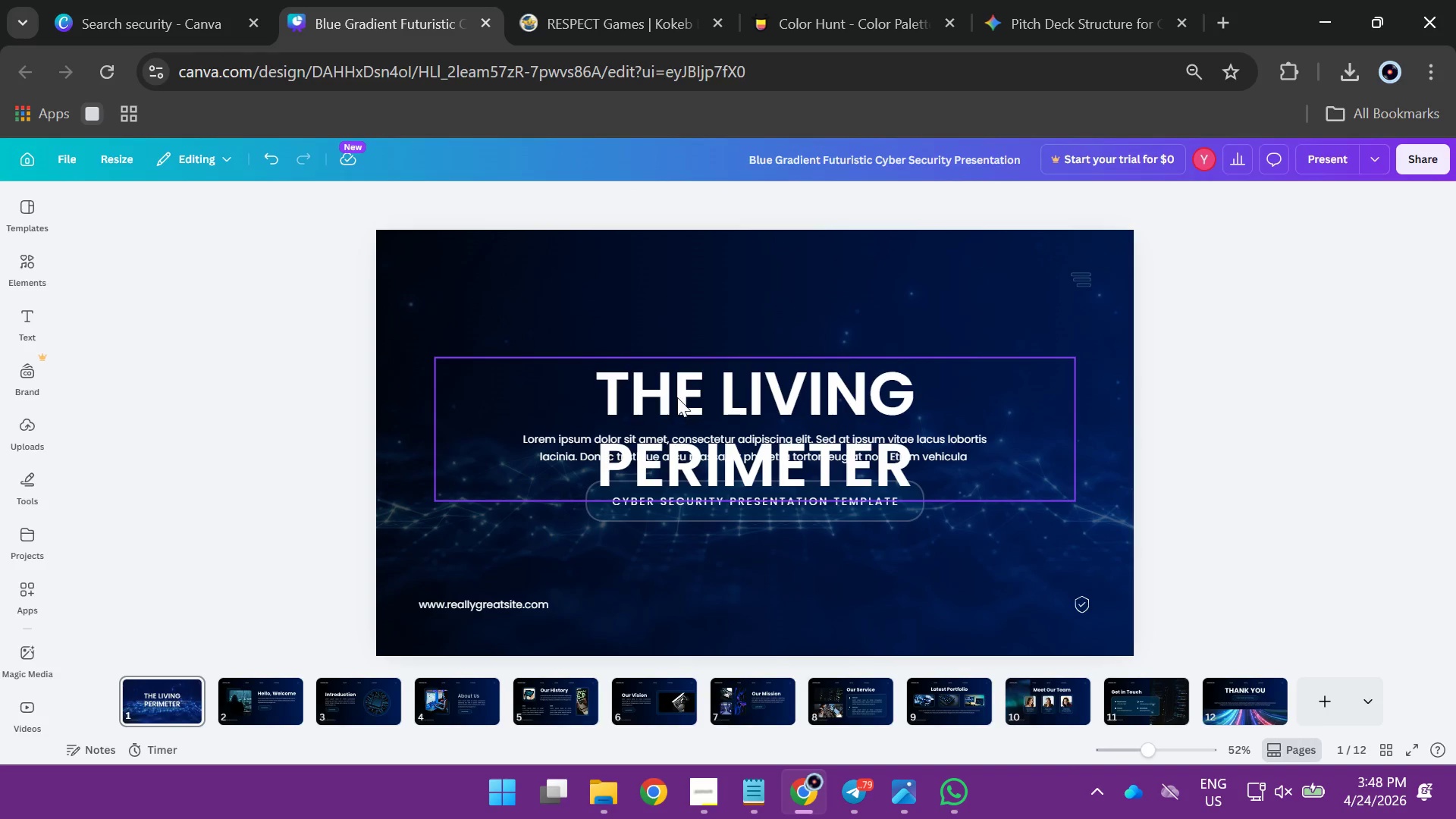 
left_click_drag(start_coordinate=[679, 395], to_coordinate=[517, 309])
 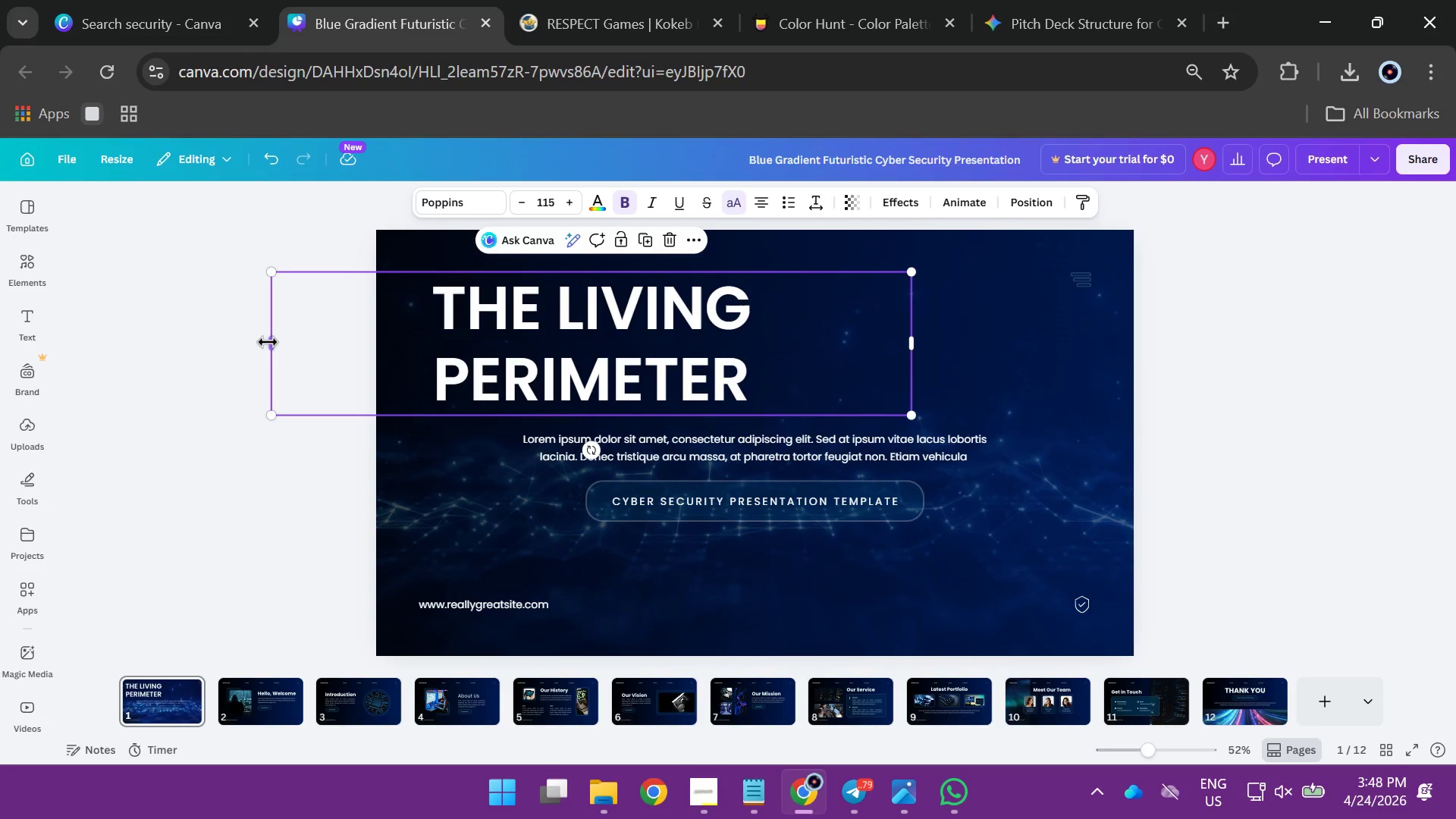 
left_click_drag(start_coordinate=[268, 342], to_coordinate=[514, 344])
 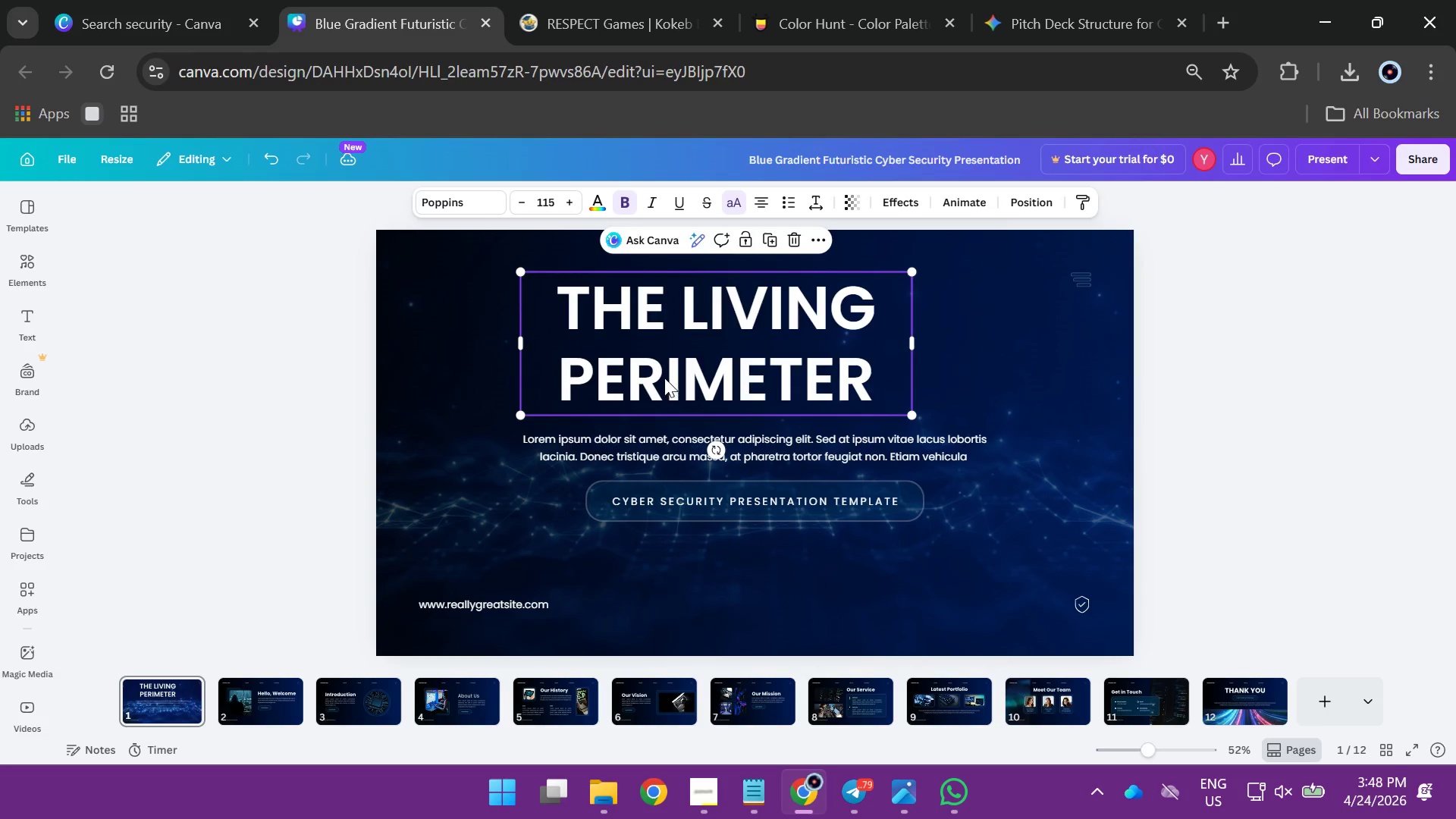 
left_click_drag(start_coordinate=[667, 378], to_coordinate=[556, 376])
 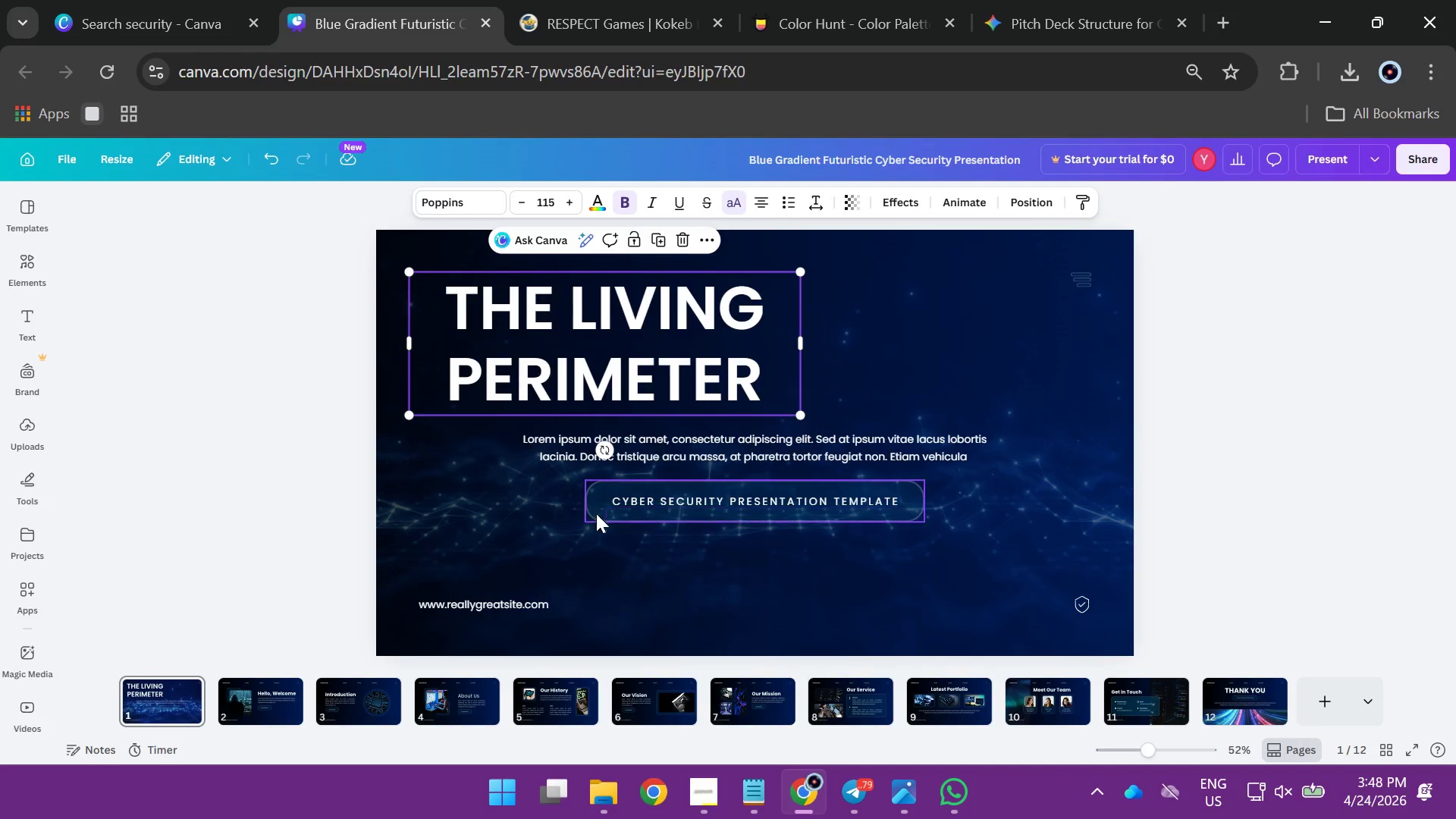 
left_click_drag(start_coordinate=[564, 496], to_coordinate=[636, 509])
 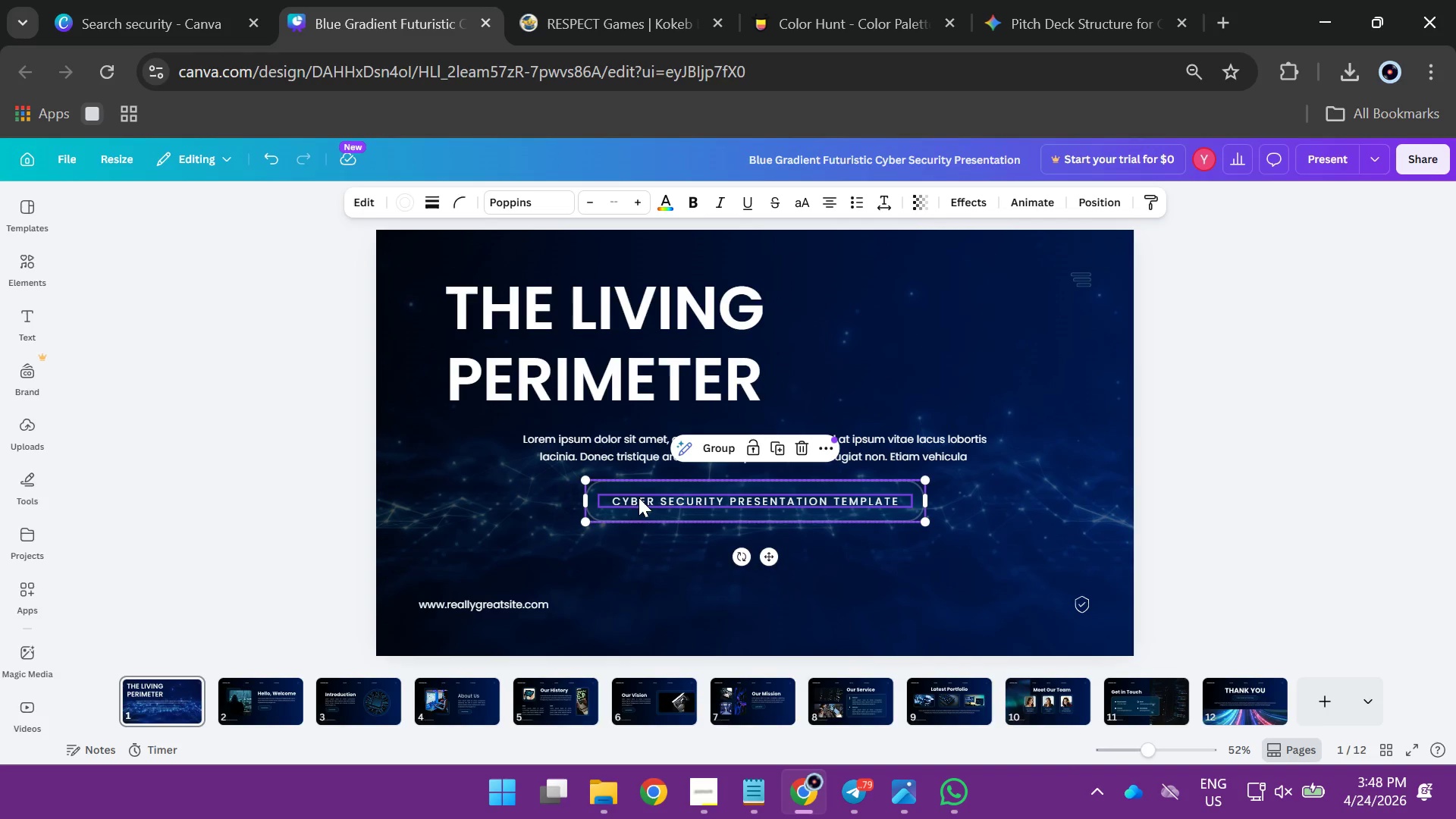 
left_click_drag(start_coordinate=[639, 497], to_coordinate=[524, 551])
 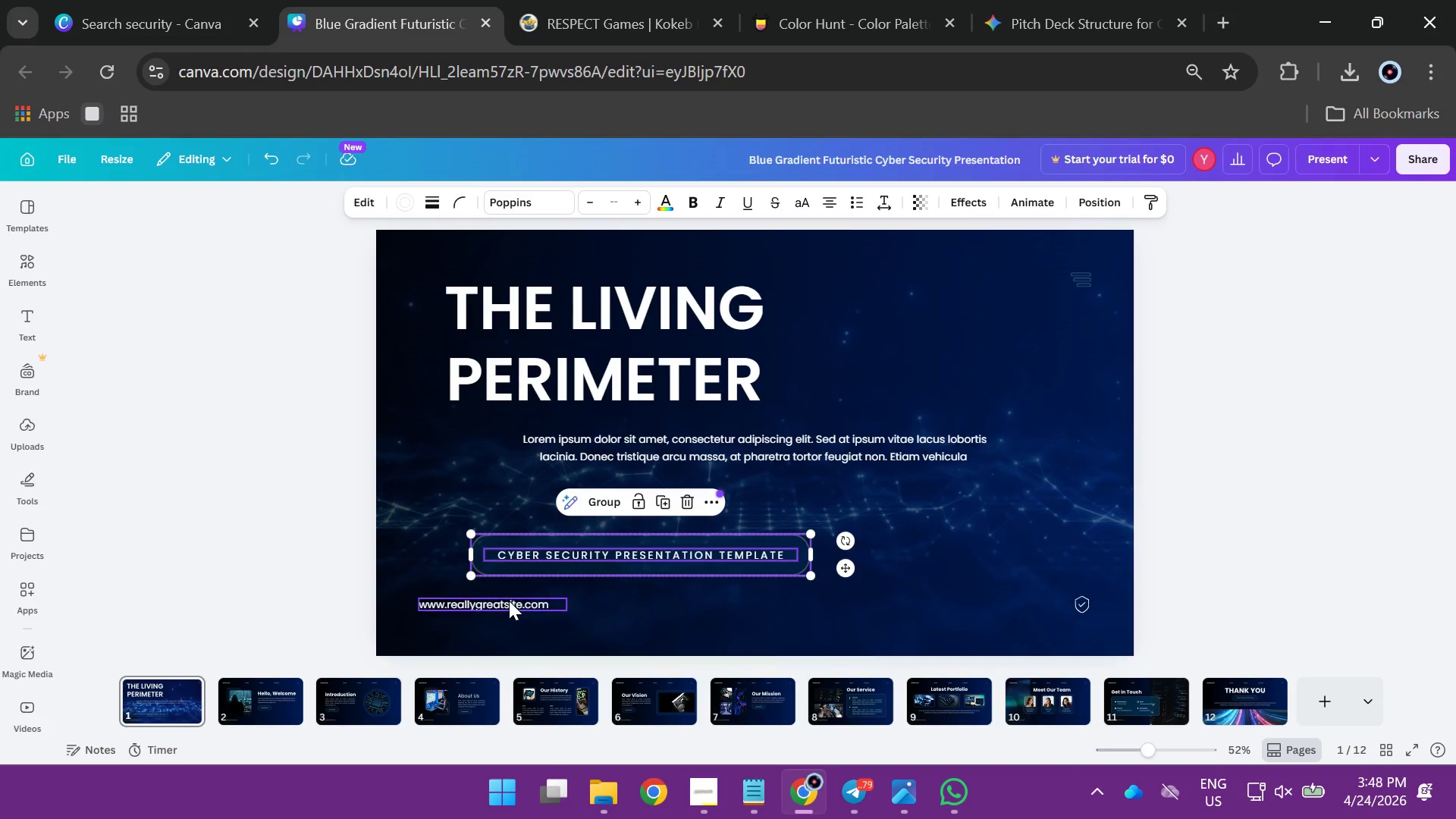 
left_click([509, 601])
 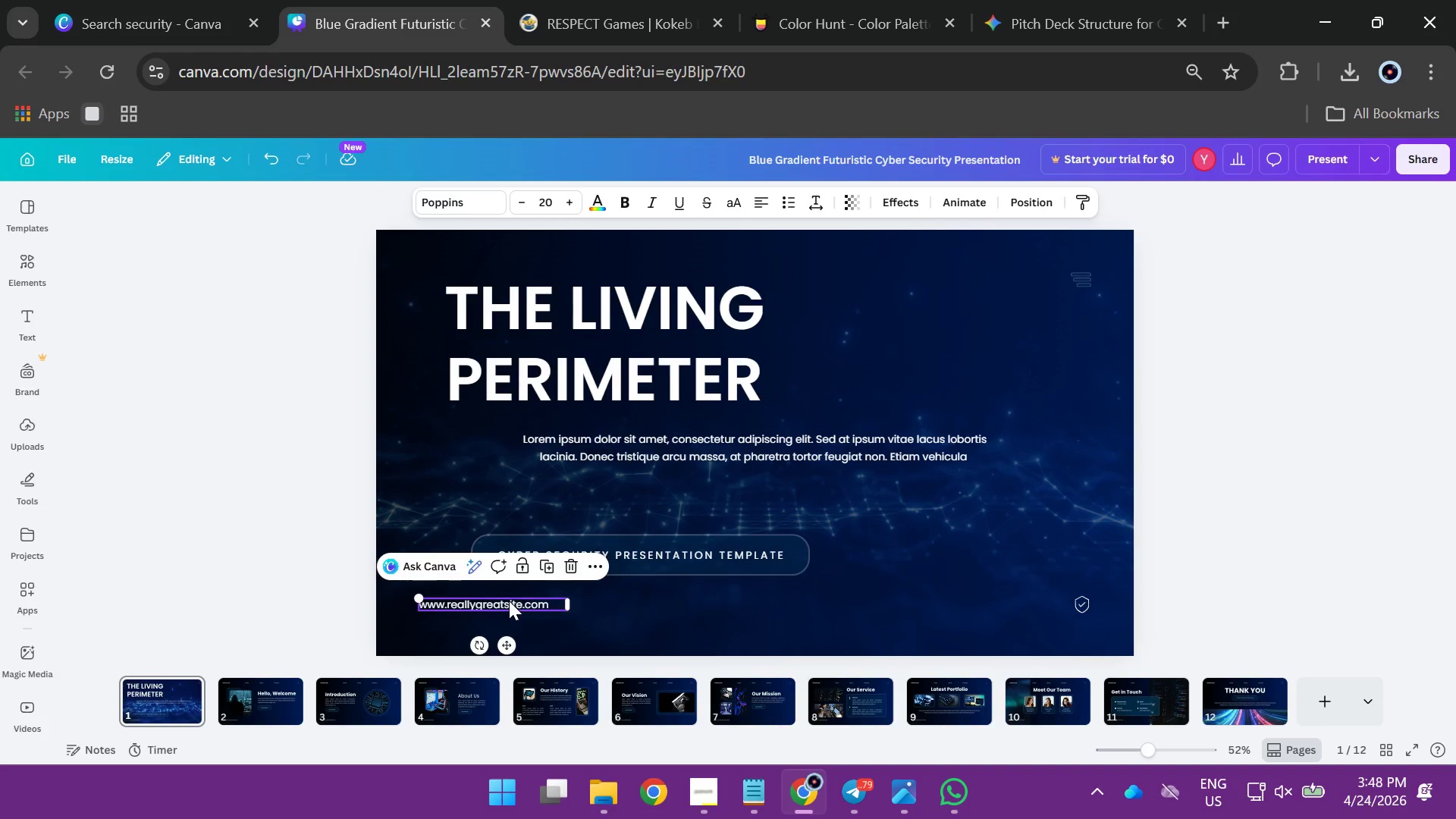 
key(Backspace)
 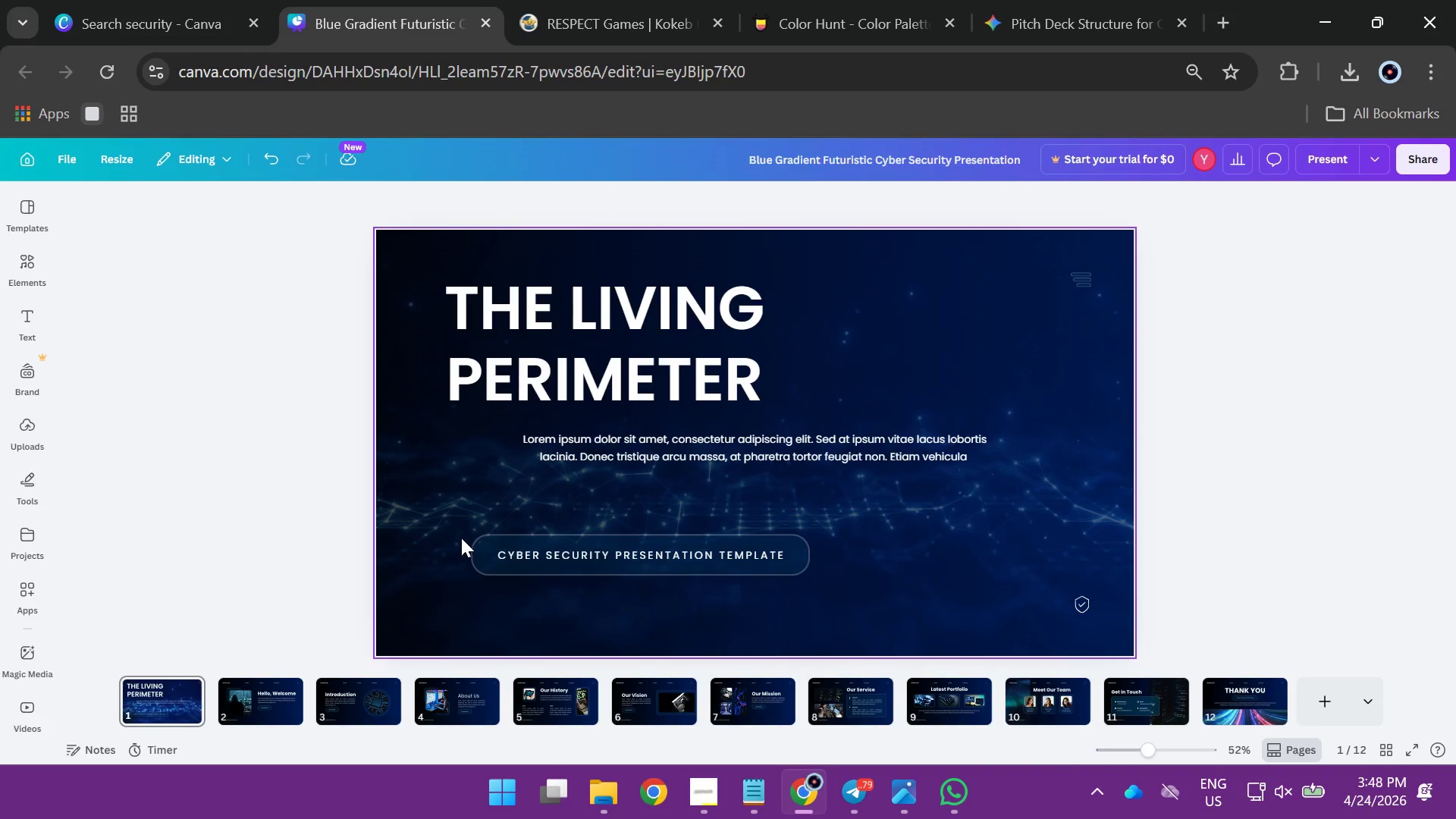 
left_click_drag(start_coordinate=[457, 544], to_coordinate=[532, 557])
 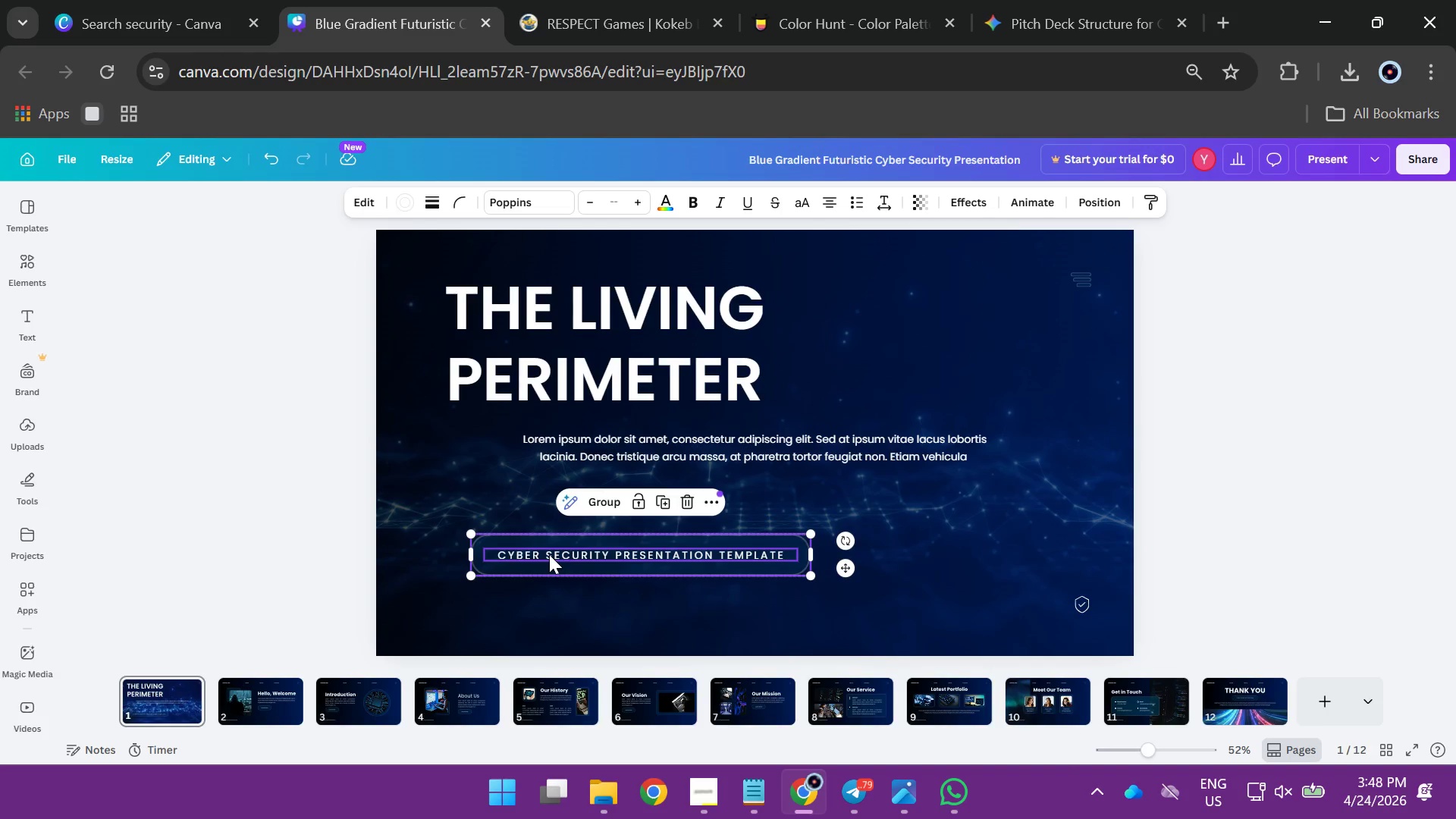 
left_click_drag(start_coordinate=[549, 554], to_coordinate=[513, 591])
 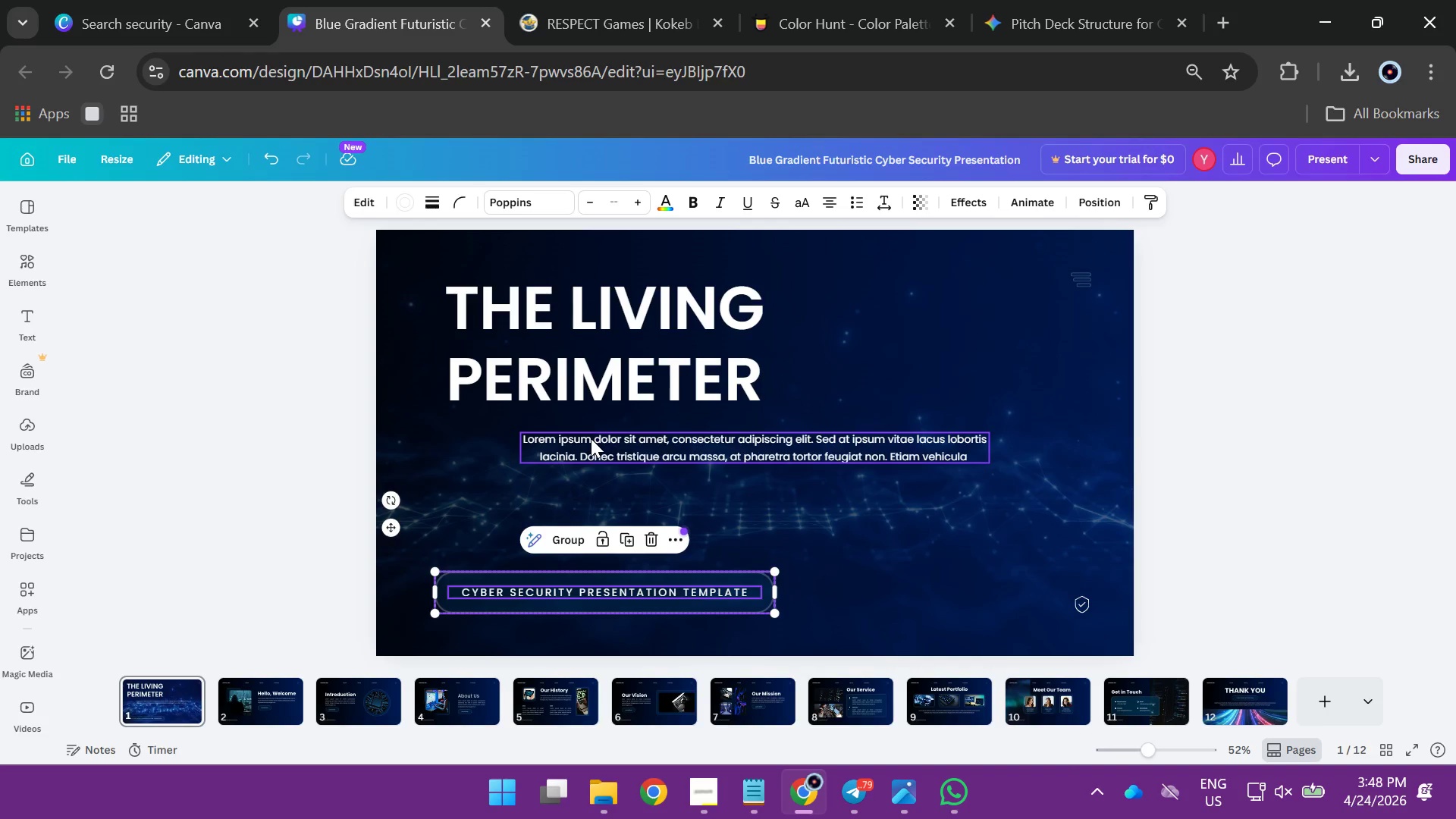 
left_click_drag(start_coordinate=[591, 438], to_coordinate=[516, 463])
 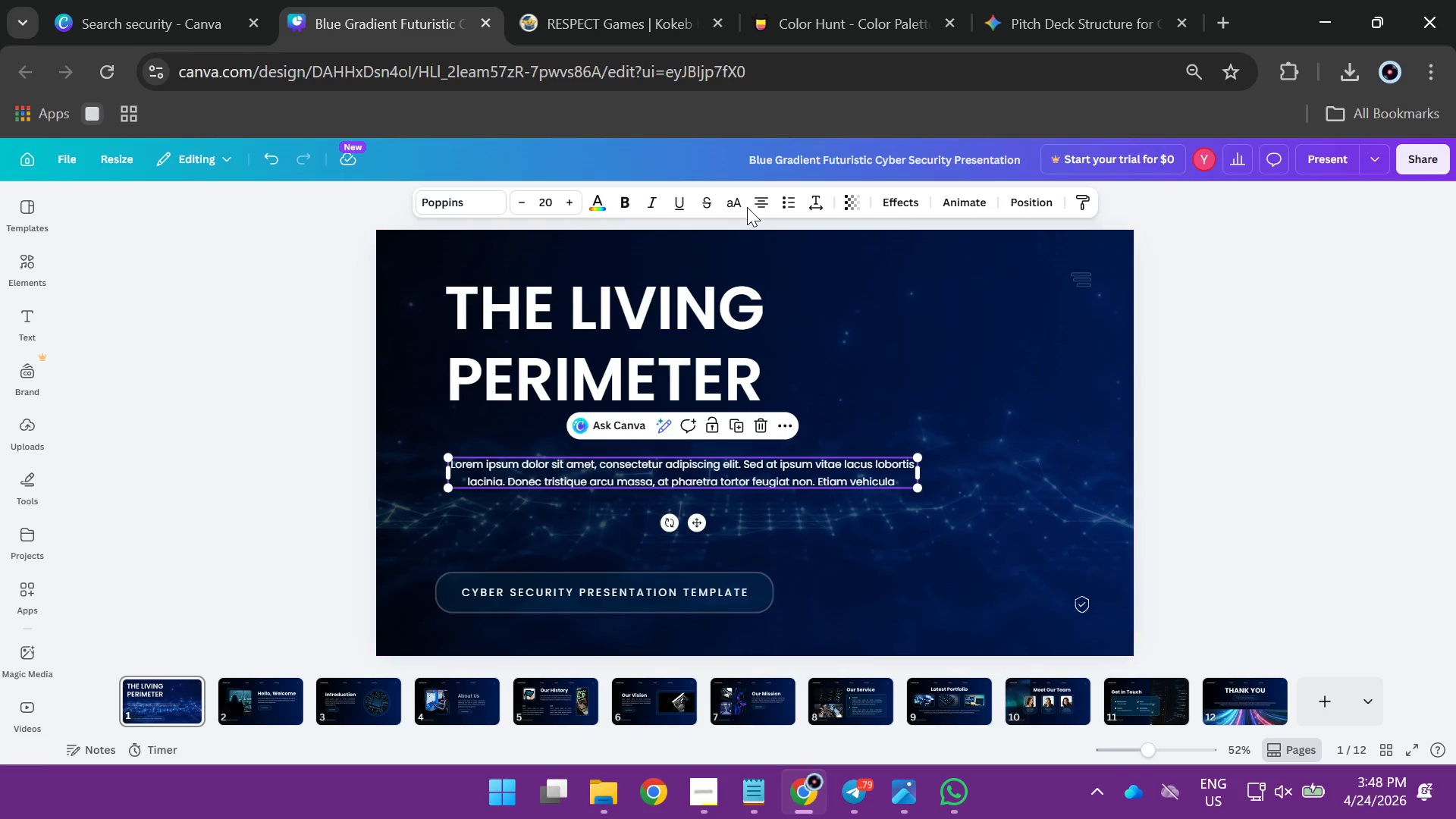 
left_click([759, 200])
 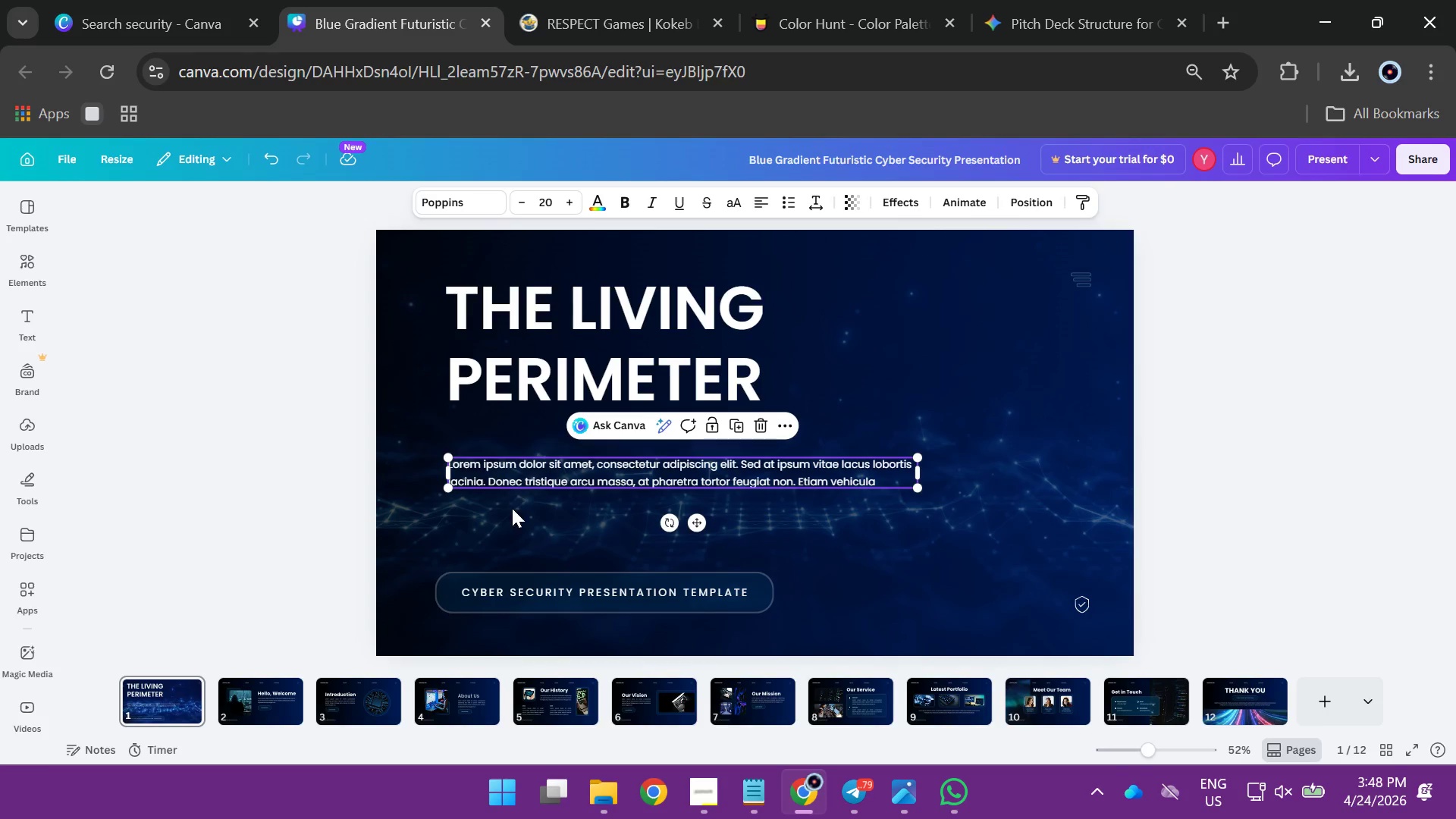 
left_click([513, 485])
 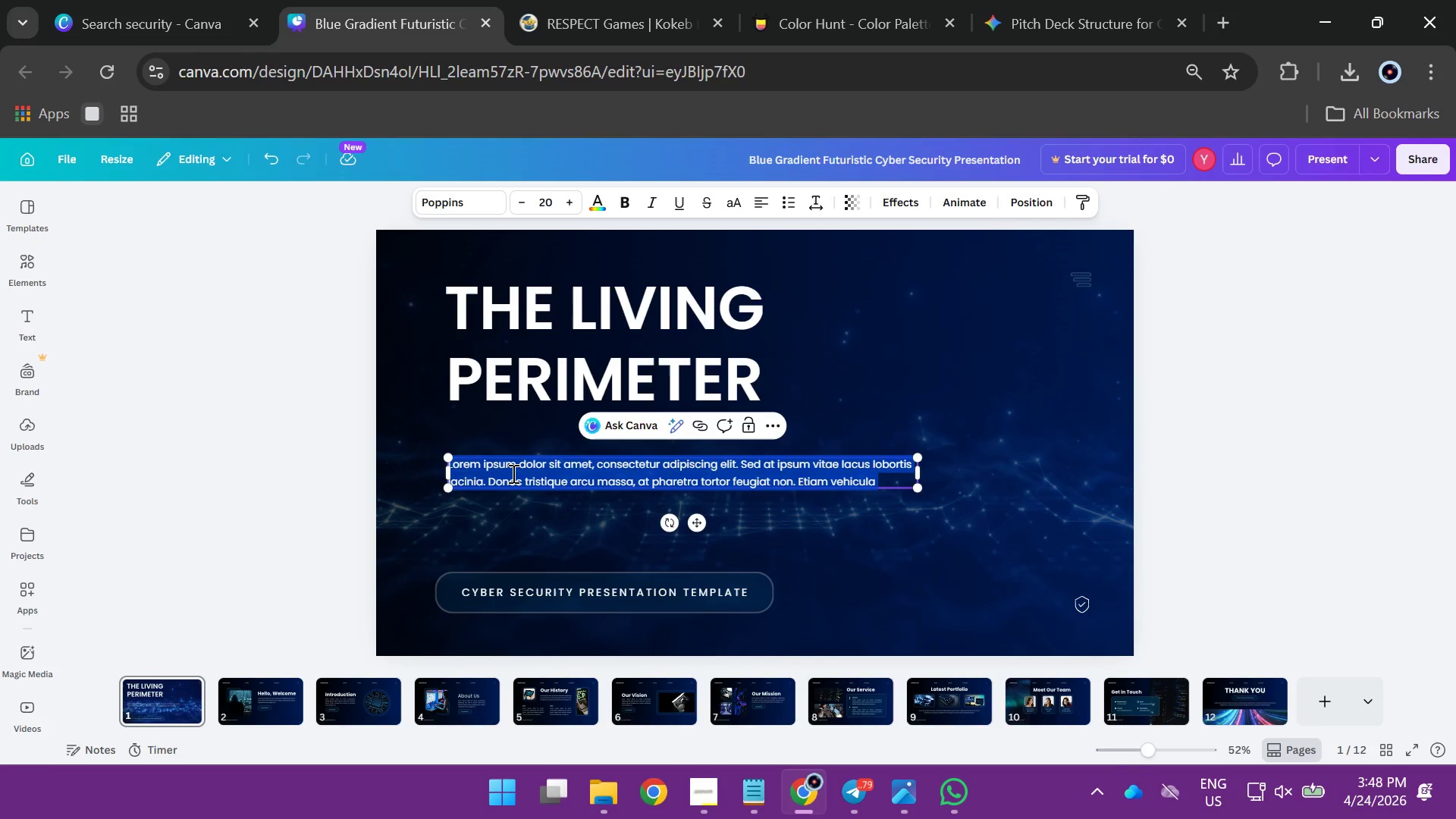 
hold_key(key=ControlLeft, duration=0.55)
 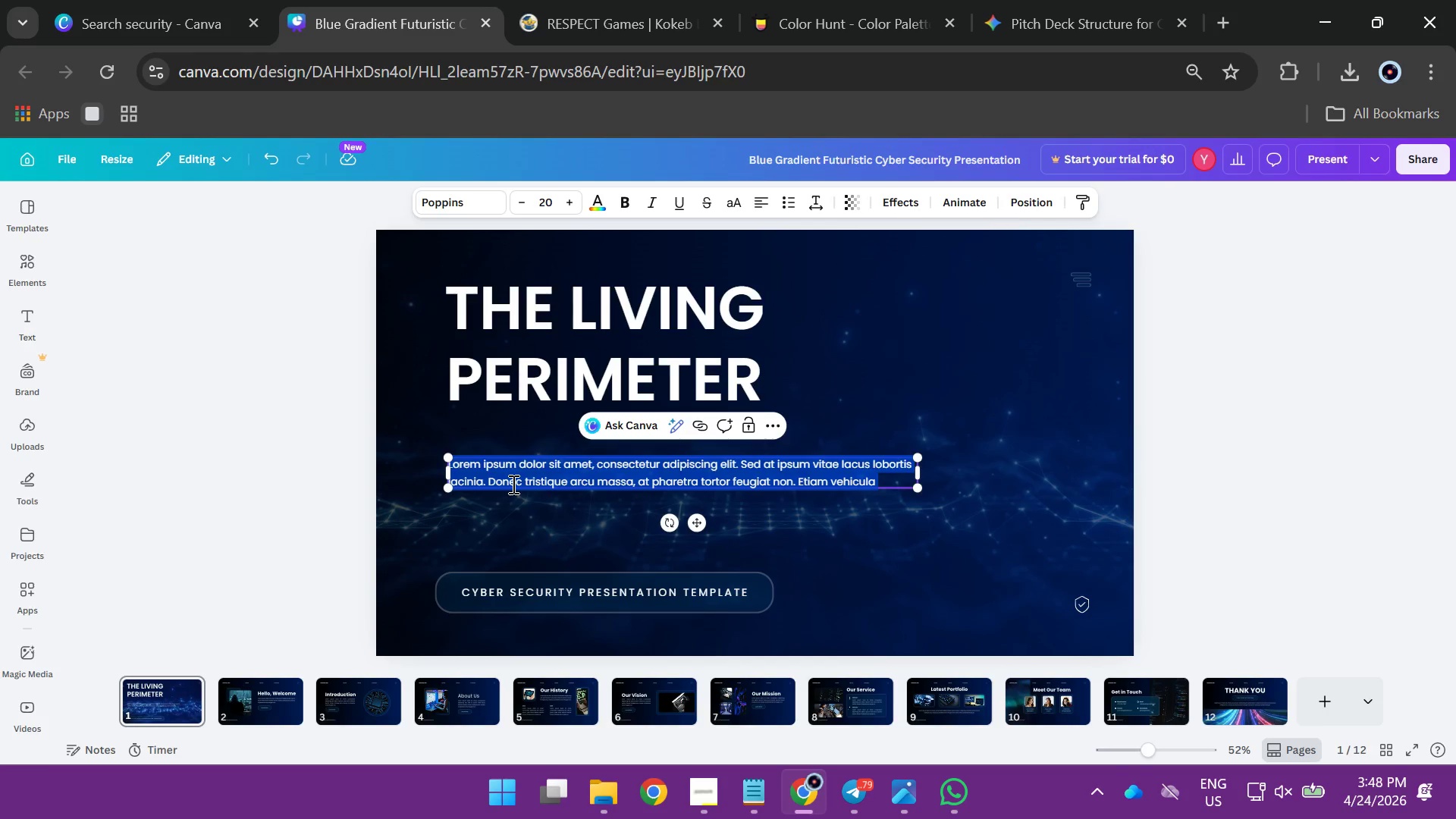 
type(Where security becomes sancu)
key(Backspace)
type(tuary. verdant)
 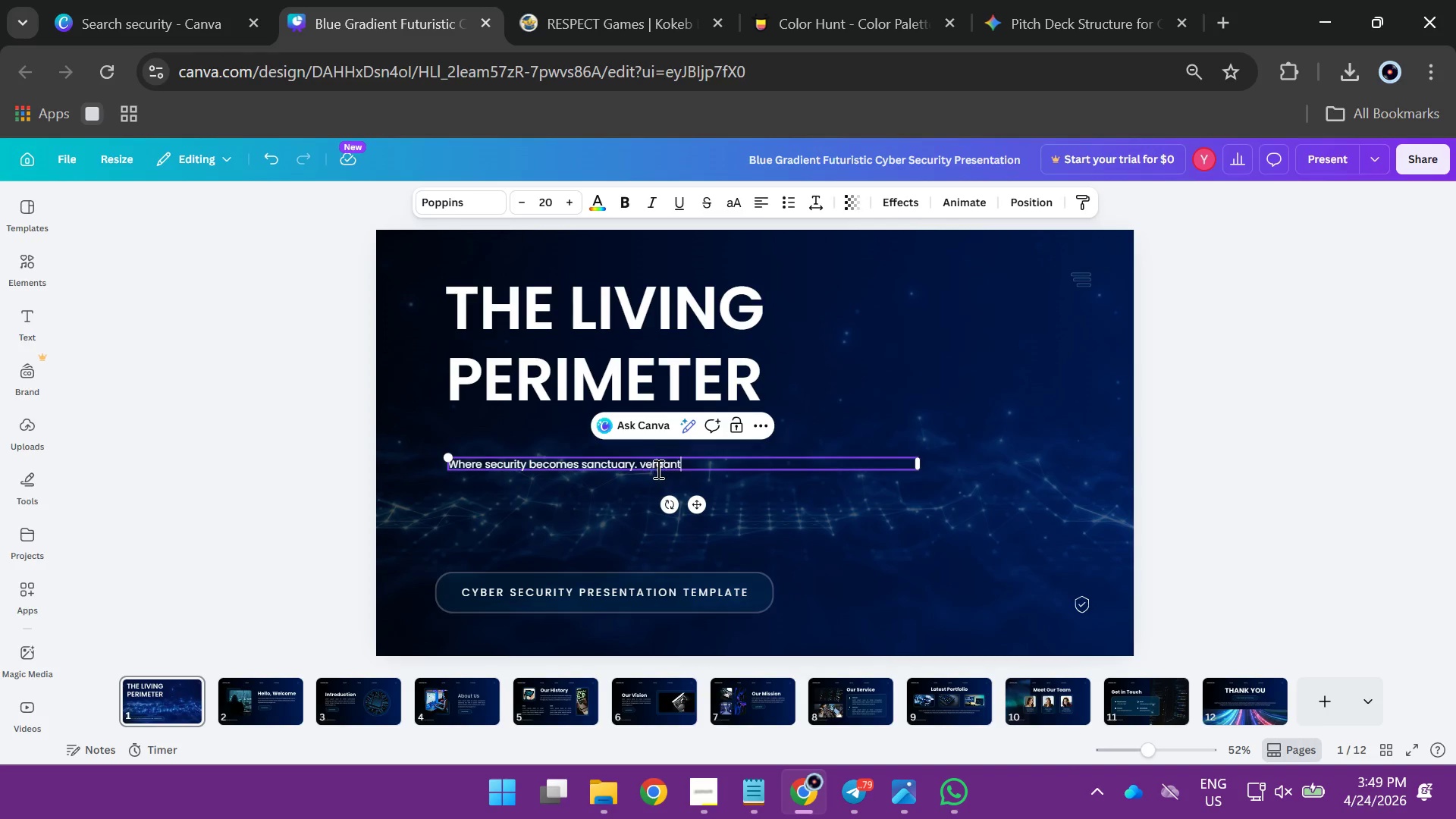 
left_click([657, 469])
 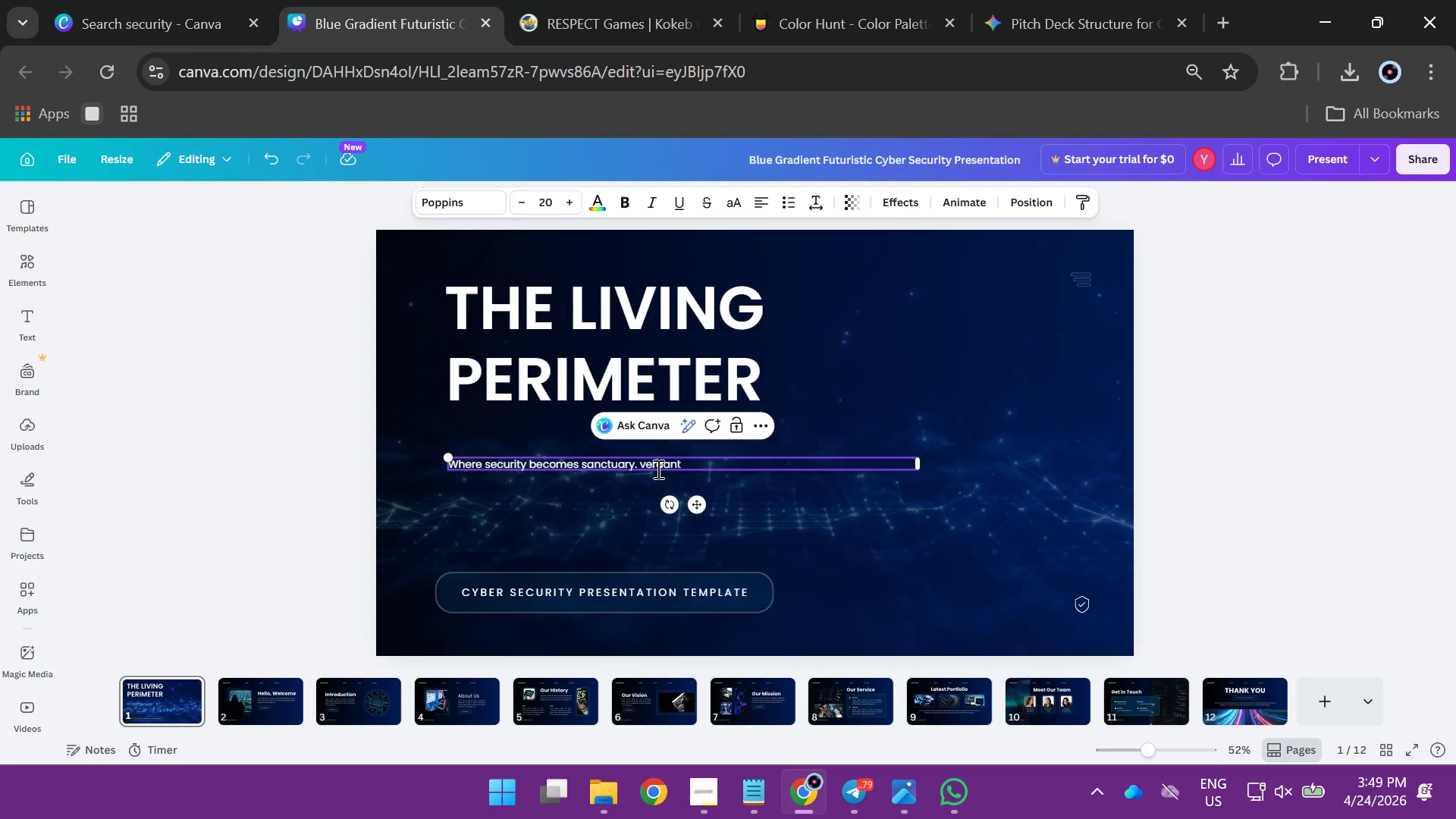 
key(ArrowLeft)
 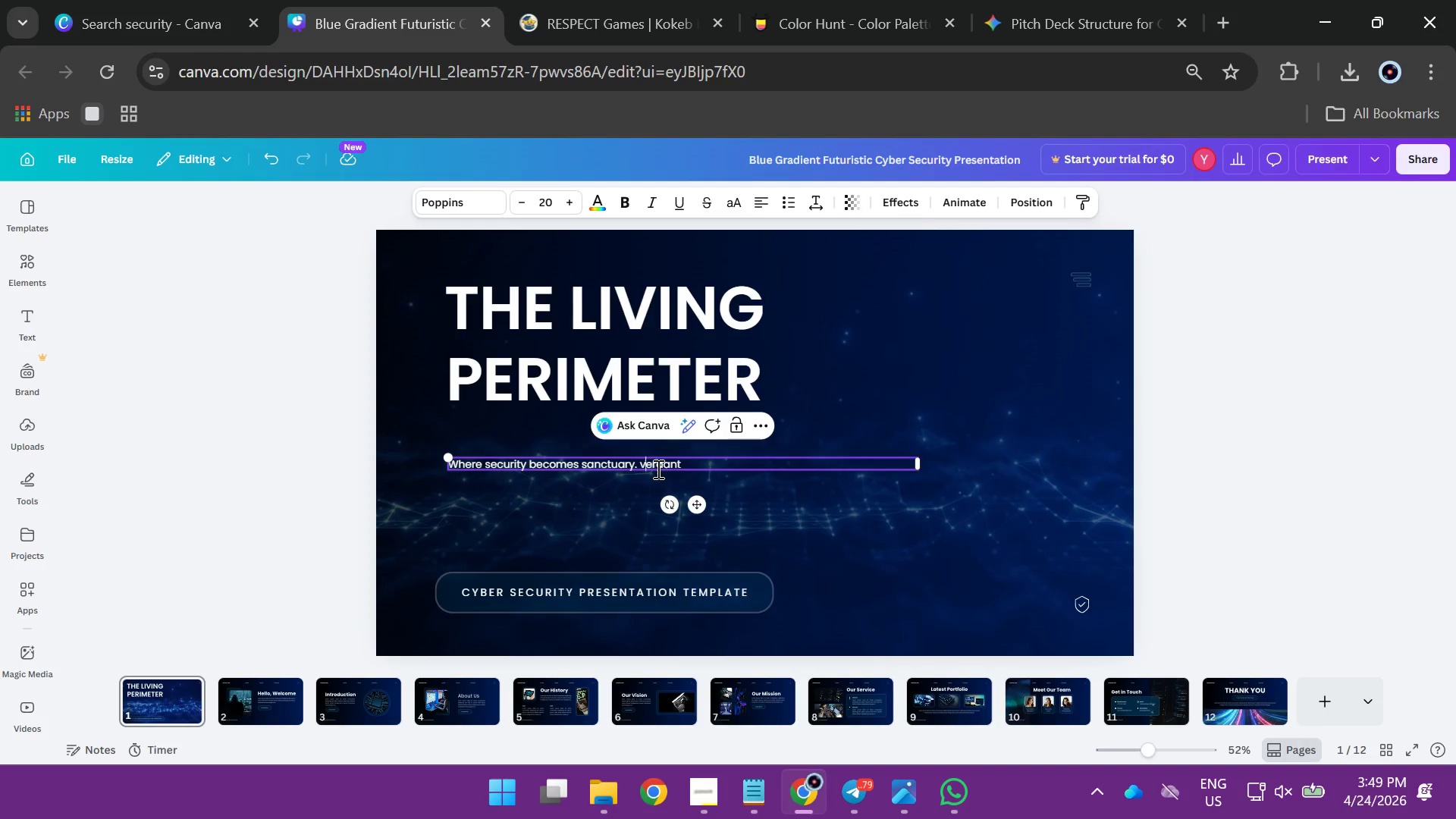 
key(ArrowLeft)
 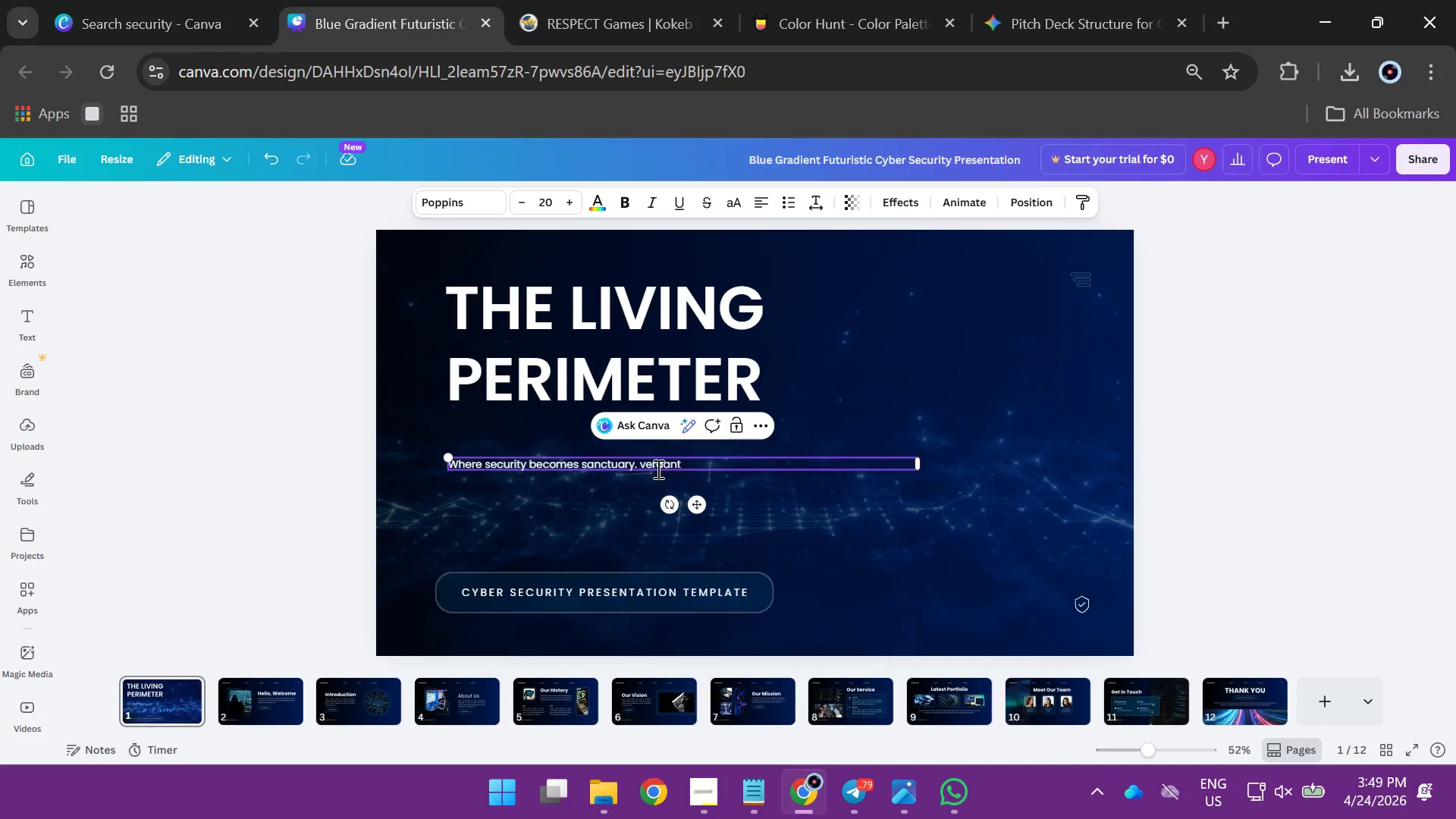 
key(Backspace)
 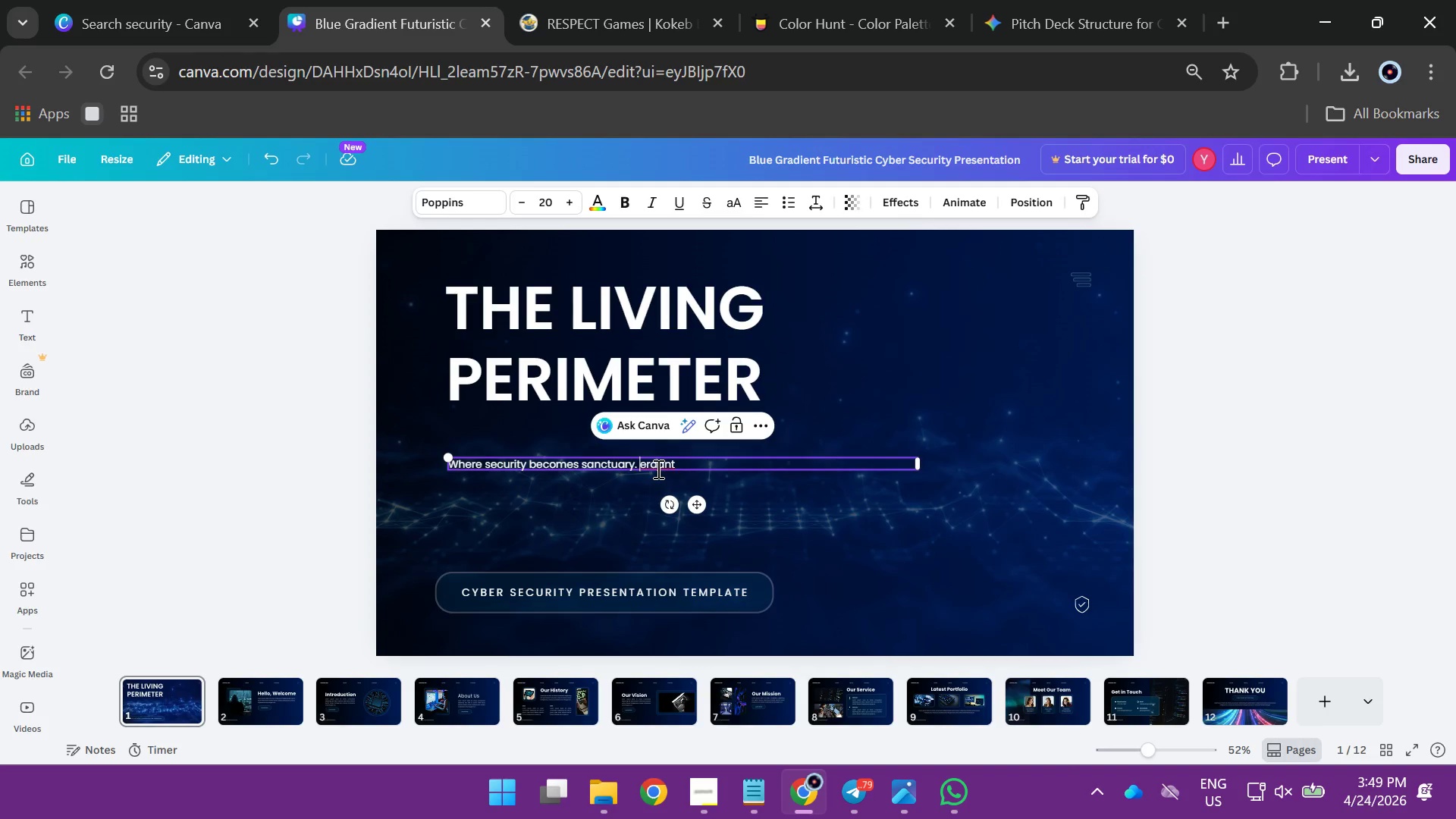 
key(Shift+ShiftLeft)
 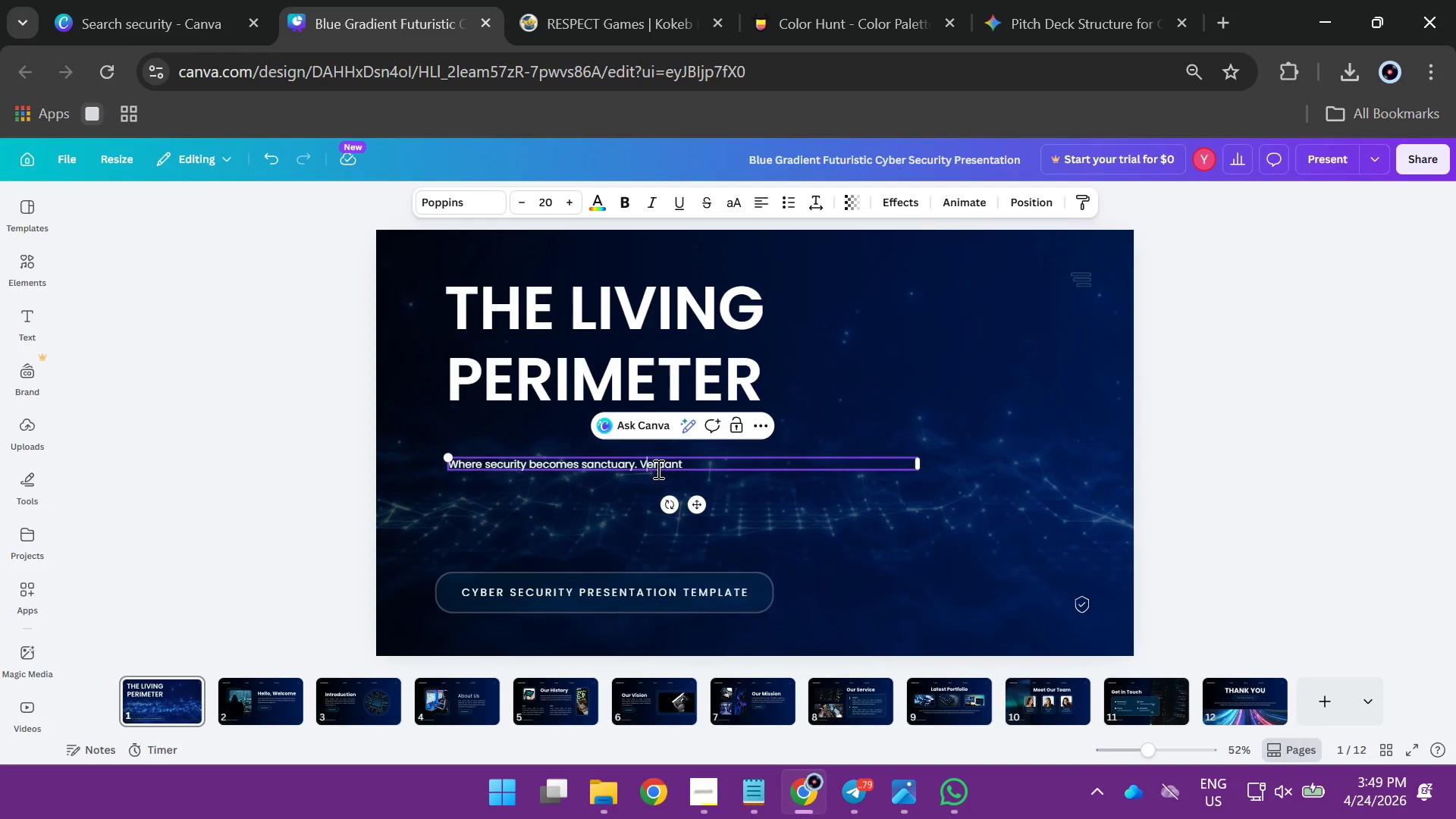 
key(Shift+V)
 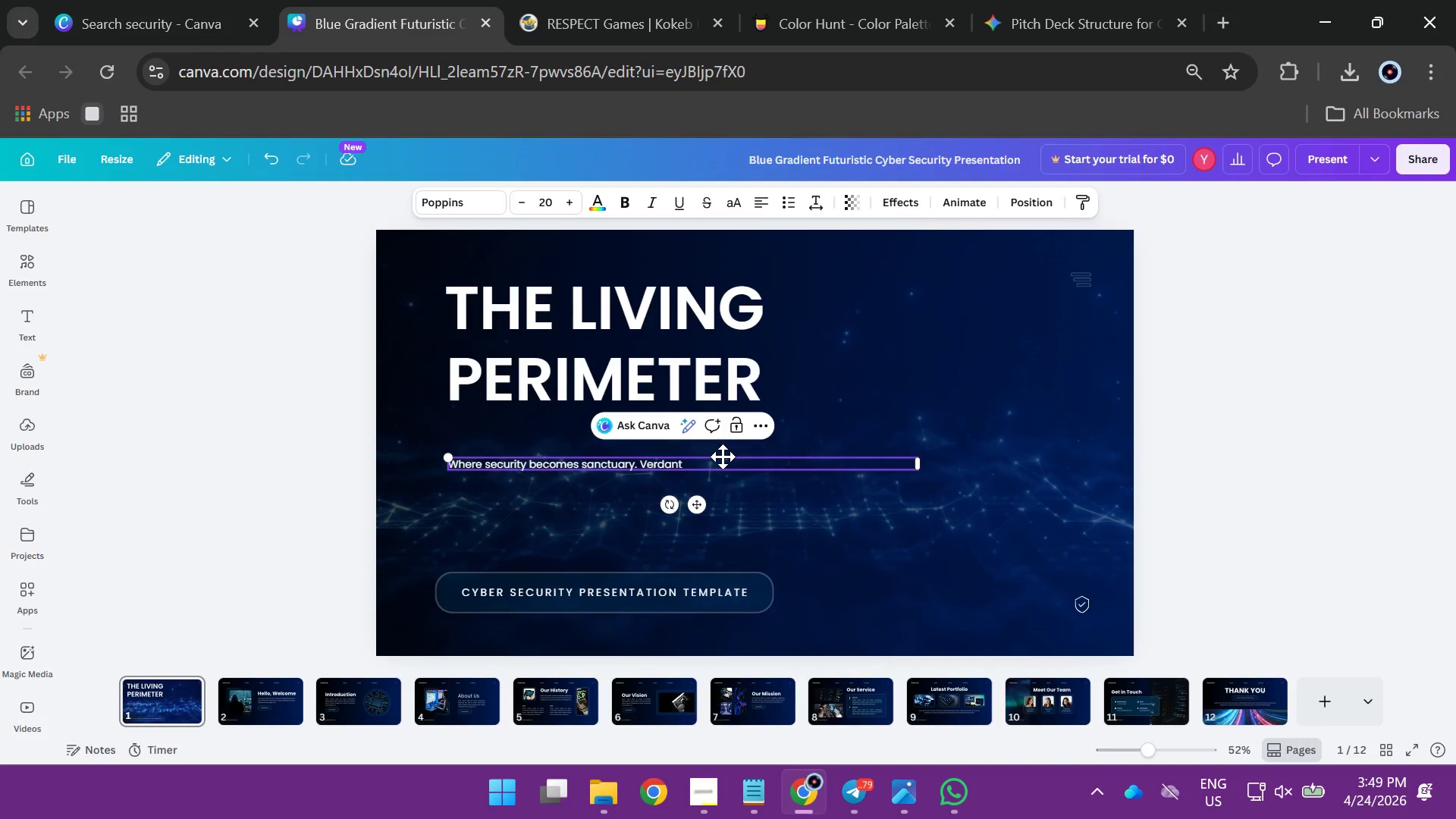 
hold_key(key=ArrowRight, duration=0.8)
 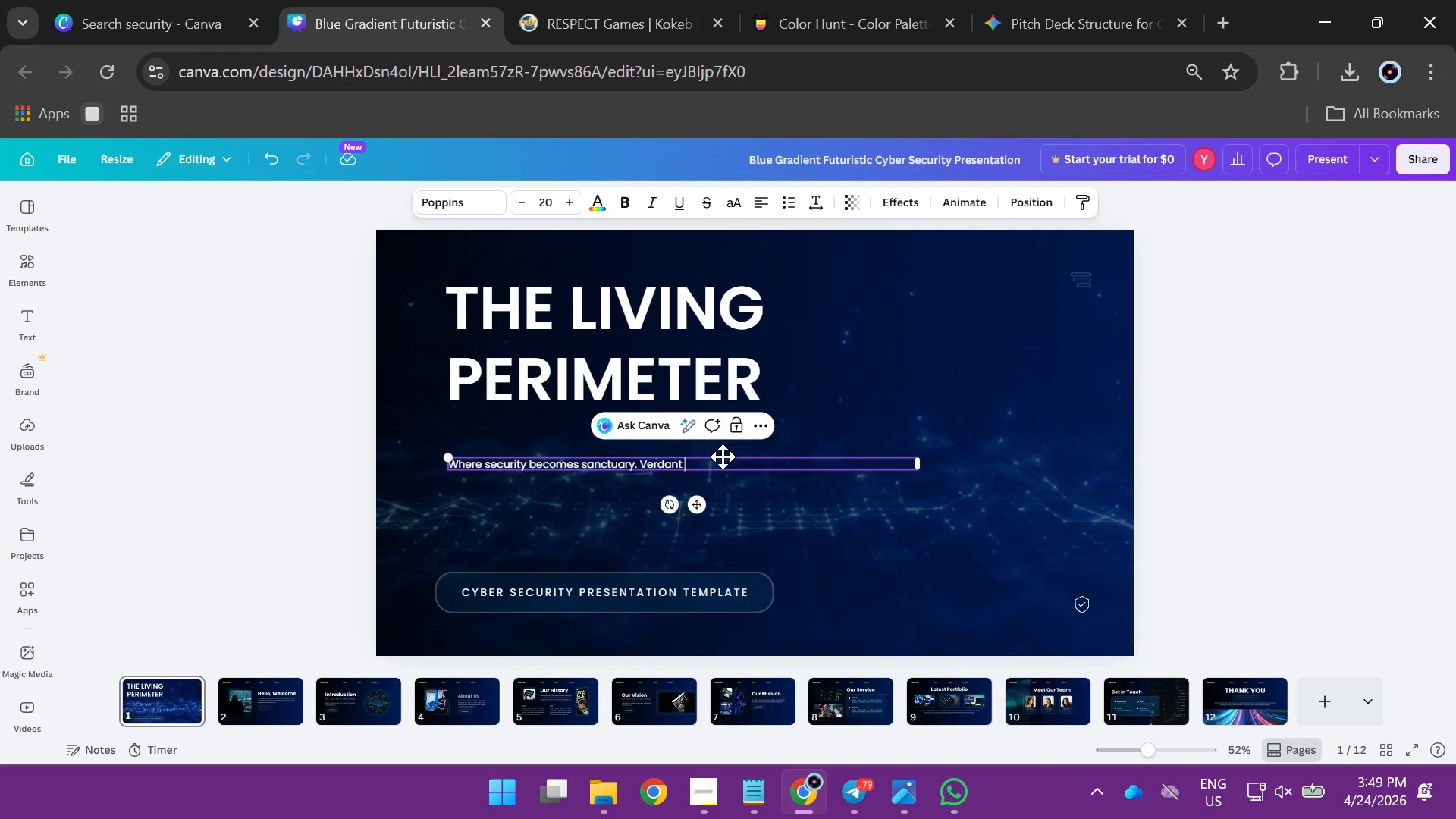 
type( value)
key(Backspace)
key(Backspace)
key(Backspace)
type(ults & )
 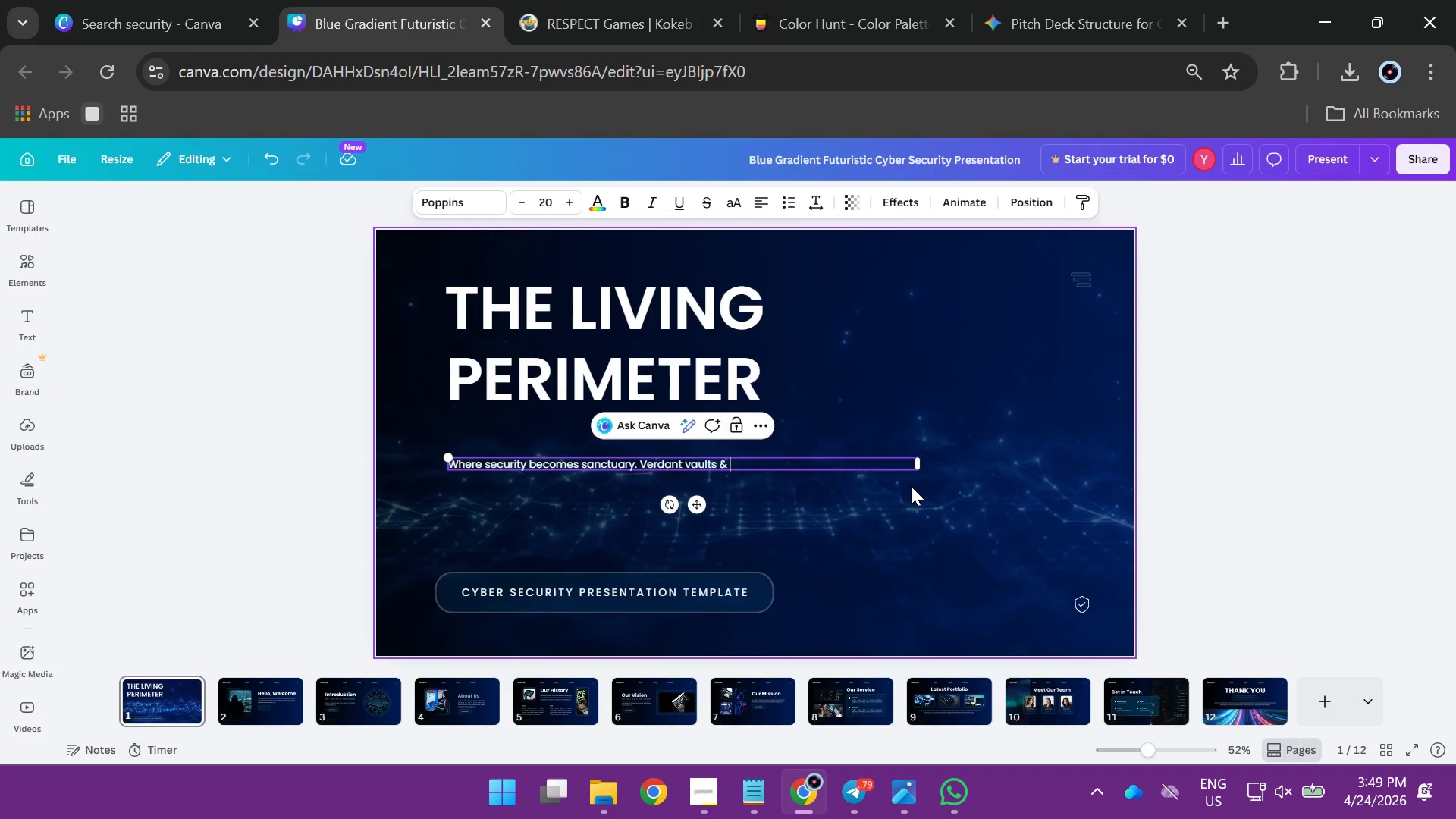 
type(Vistas redefines estate protection)
 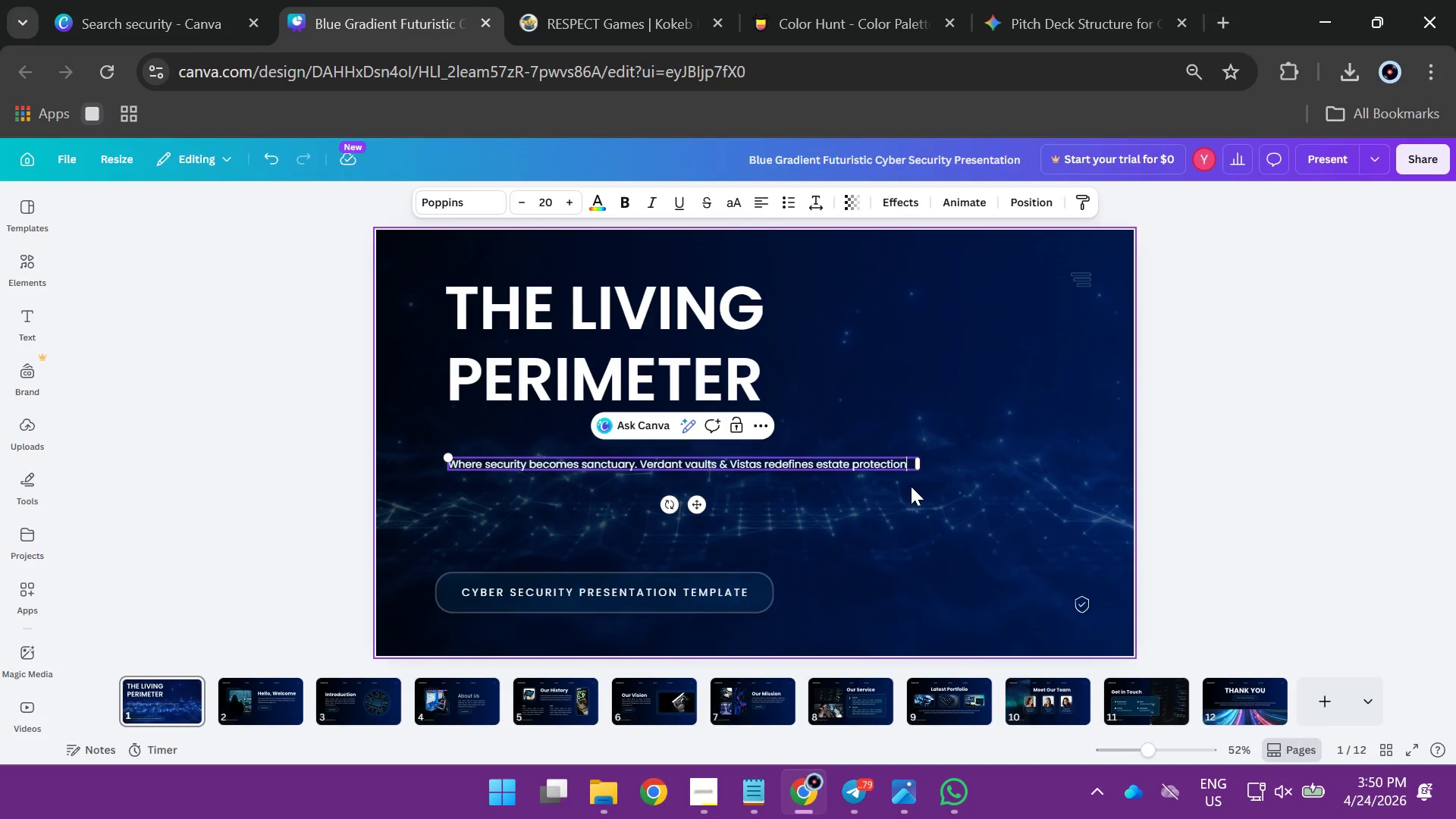 
key(Enter)
 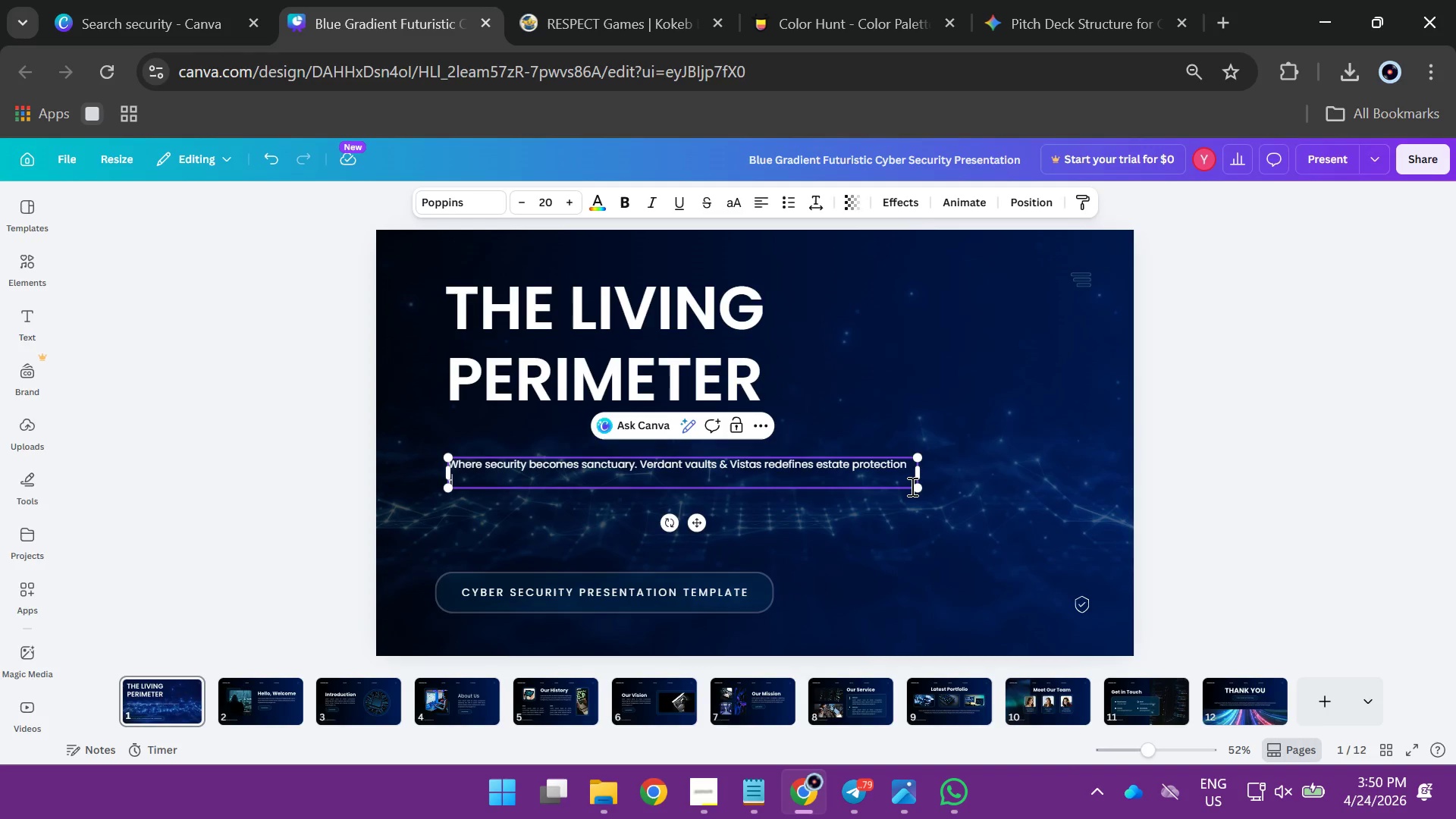 
type(the)
key(Backspace)
type(rought)
key(Backspace)
type( )
 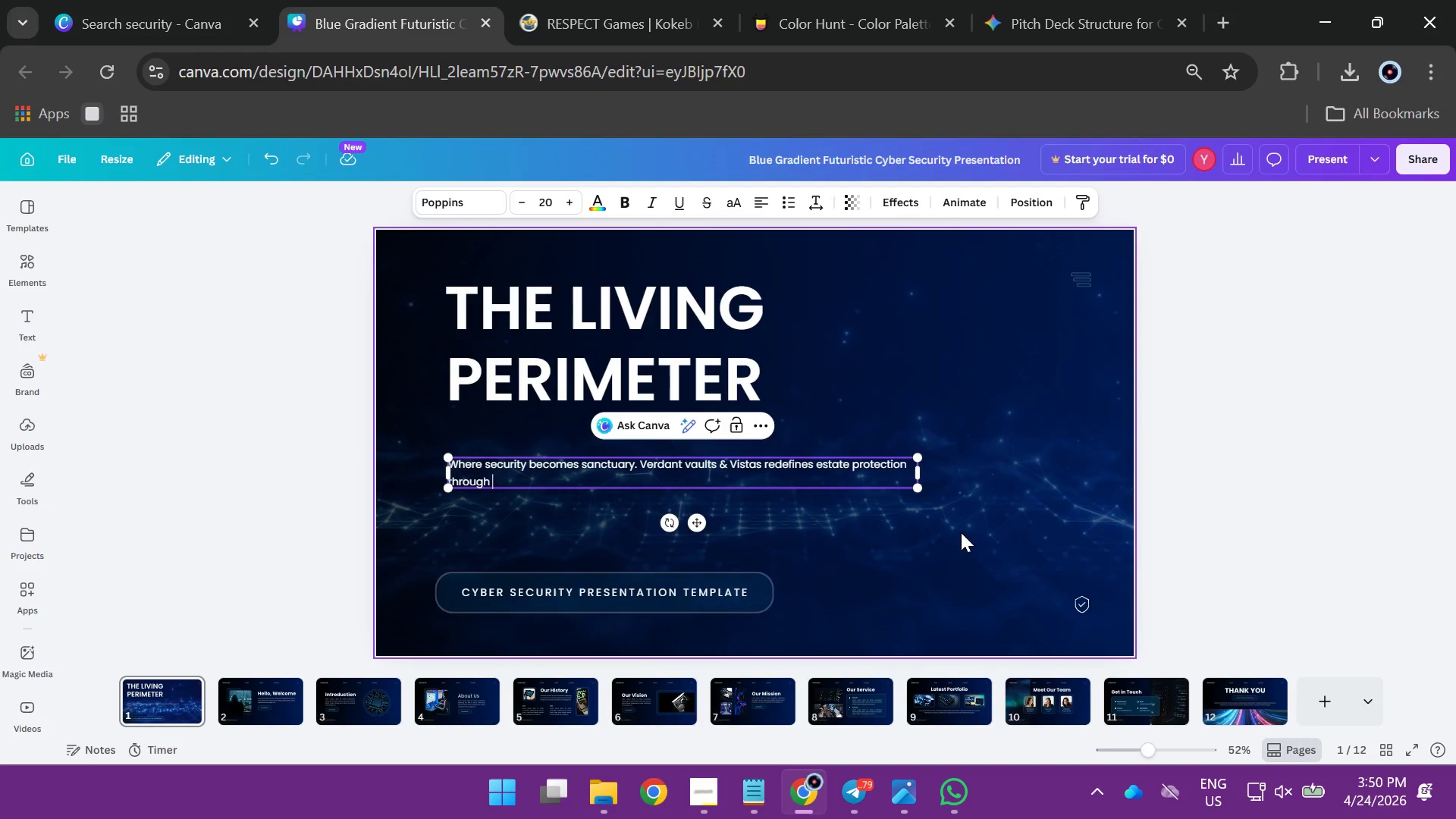 
key(Backspace)
key(Backspace)
key(Backspace)
key(Backspace)
key(Backspace)
key(Backspace)
key(Backspace)
key(Backspace)
type(through strategic flora, terrain grading, and intelligent lighting - no iron fences required)
 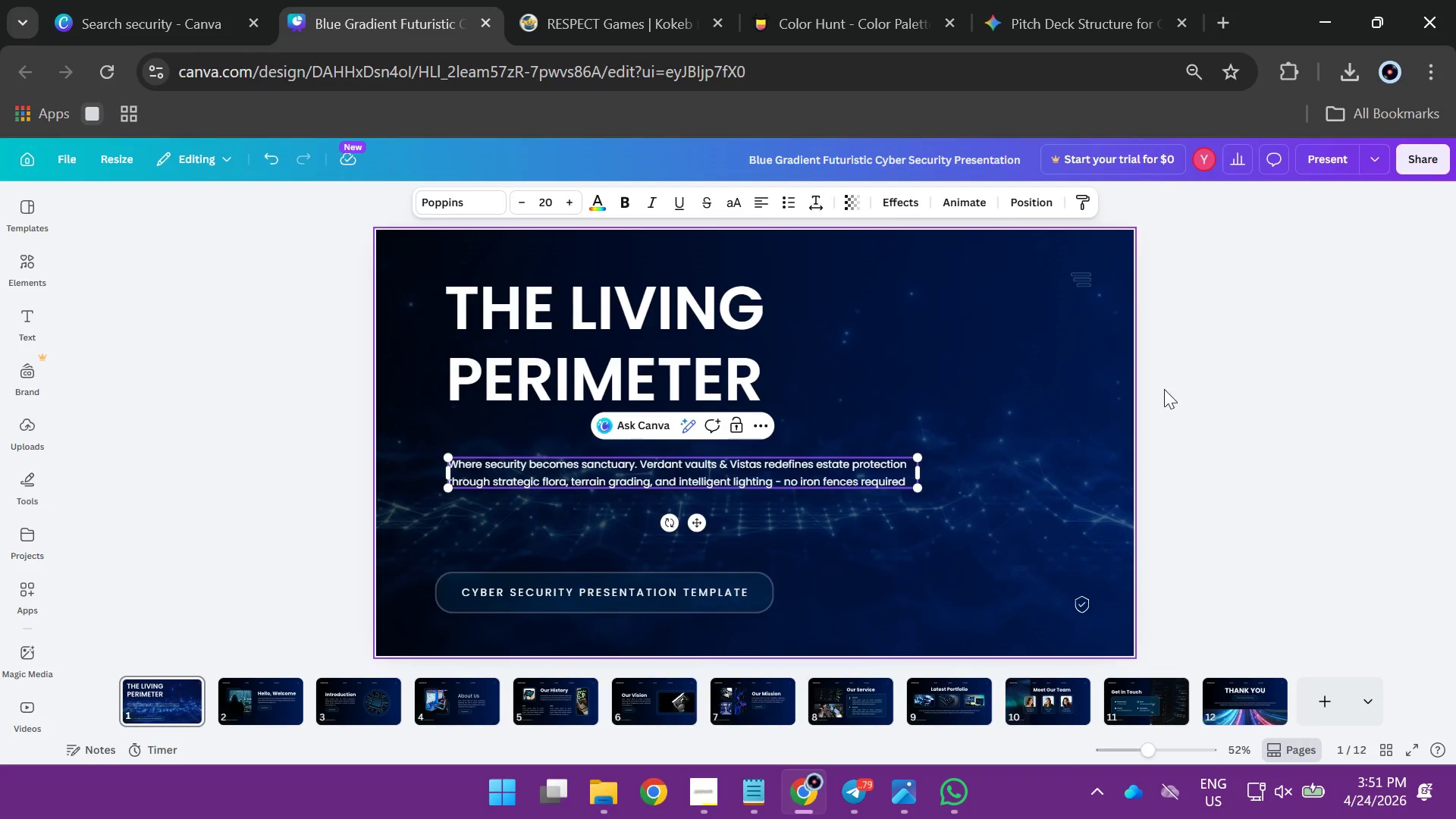 
left_click([1049, 375])
 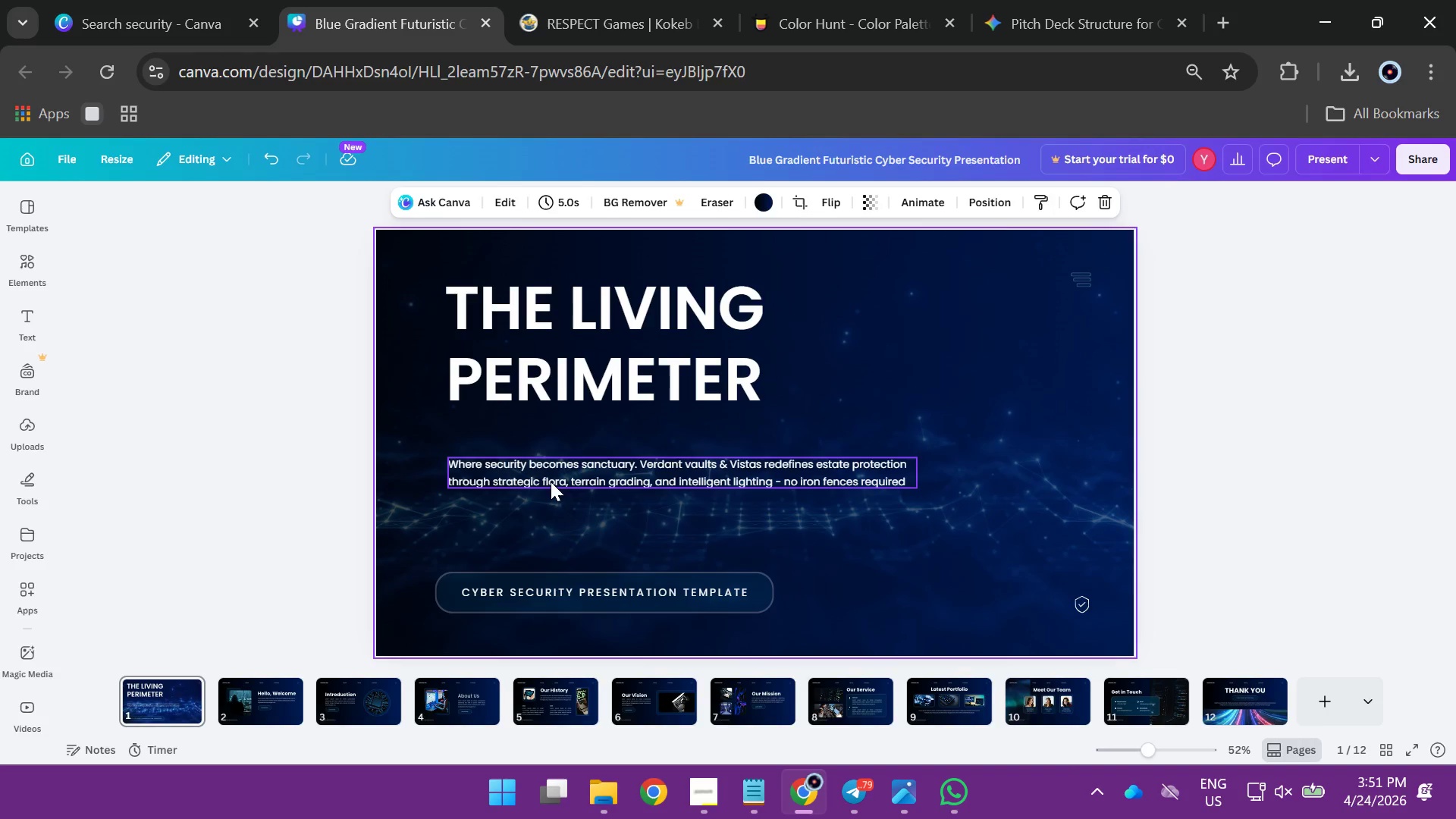 
left_click_drag(start_coordinate=[551, 482], to_coordinate=[543, 485])
 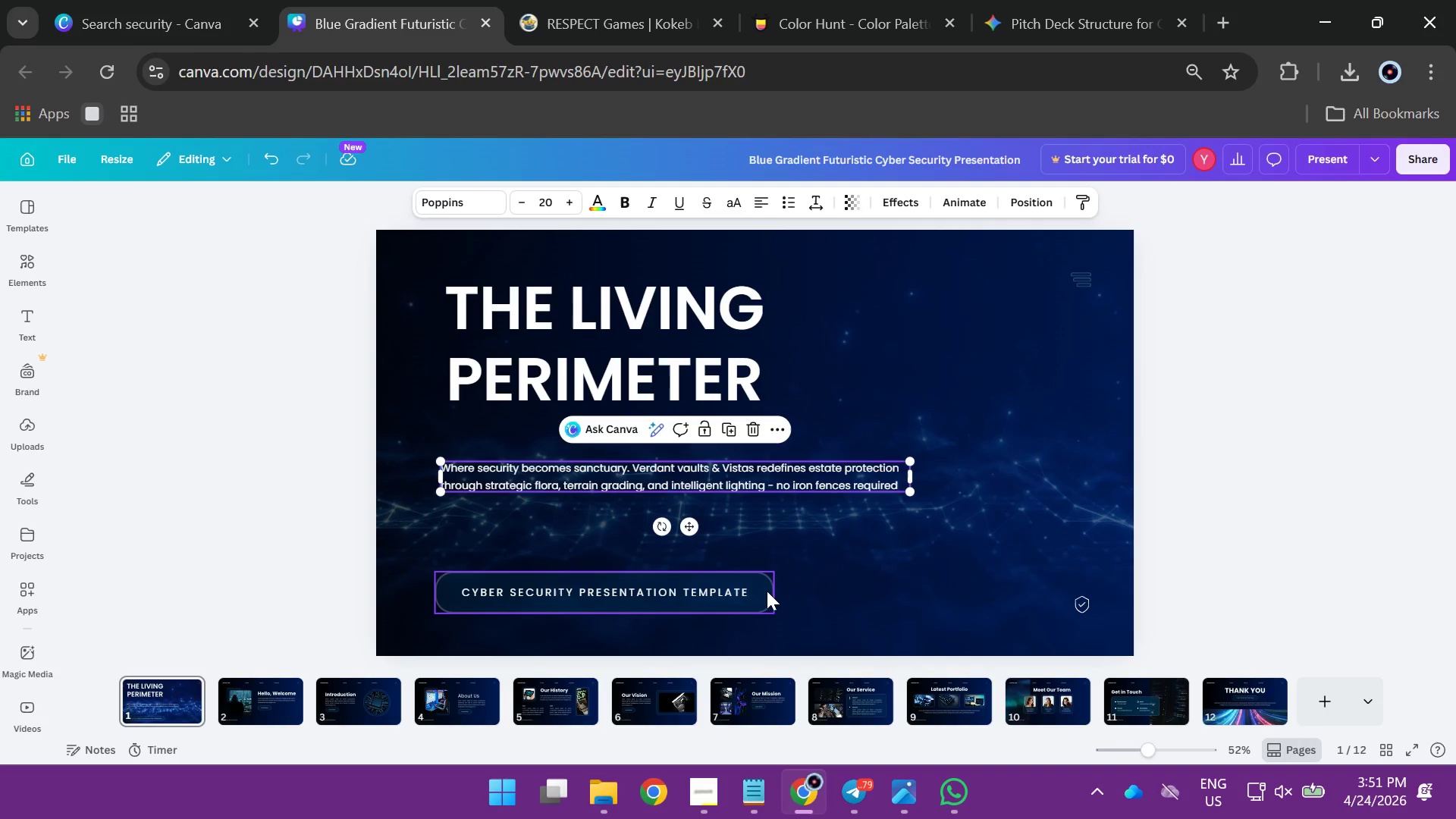 
left_click([768, 591])
 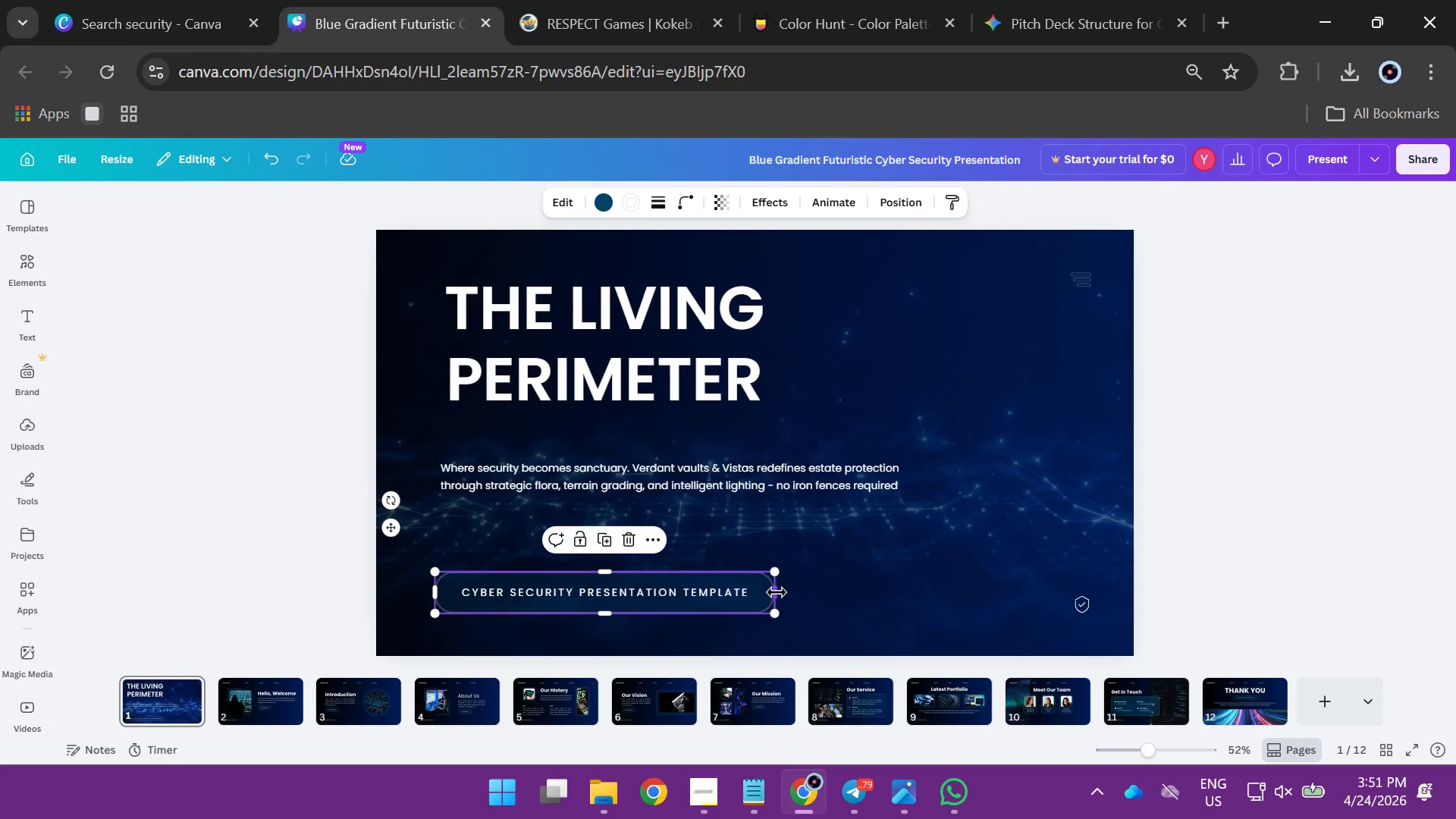 
left_click_drag(start_coordinate=[777, 592], to_coordinate=[606, 595])
 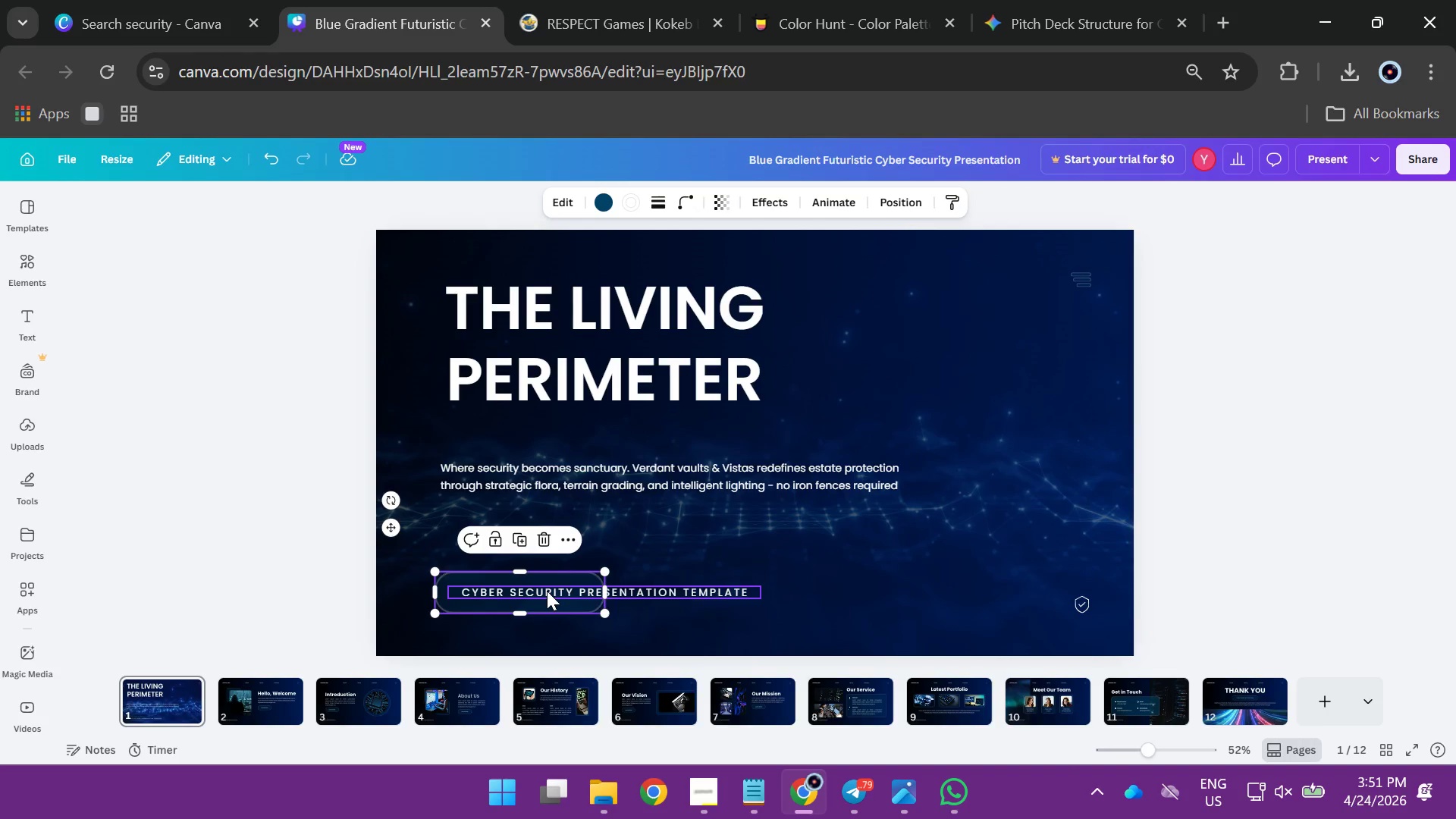 
left_click([547, 591])
 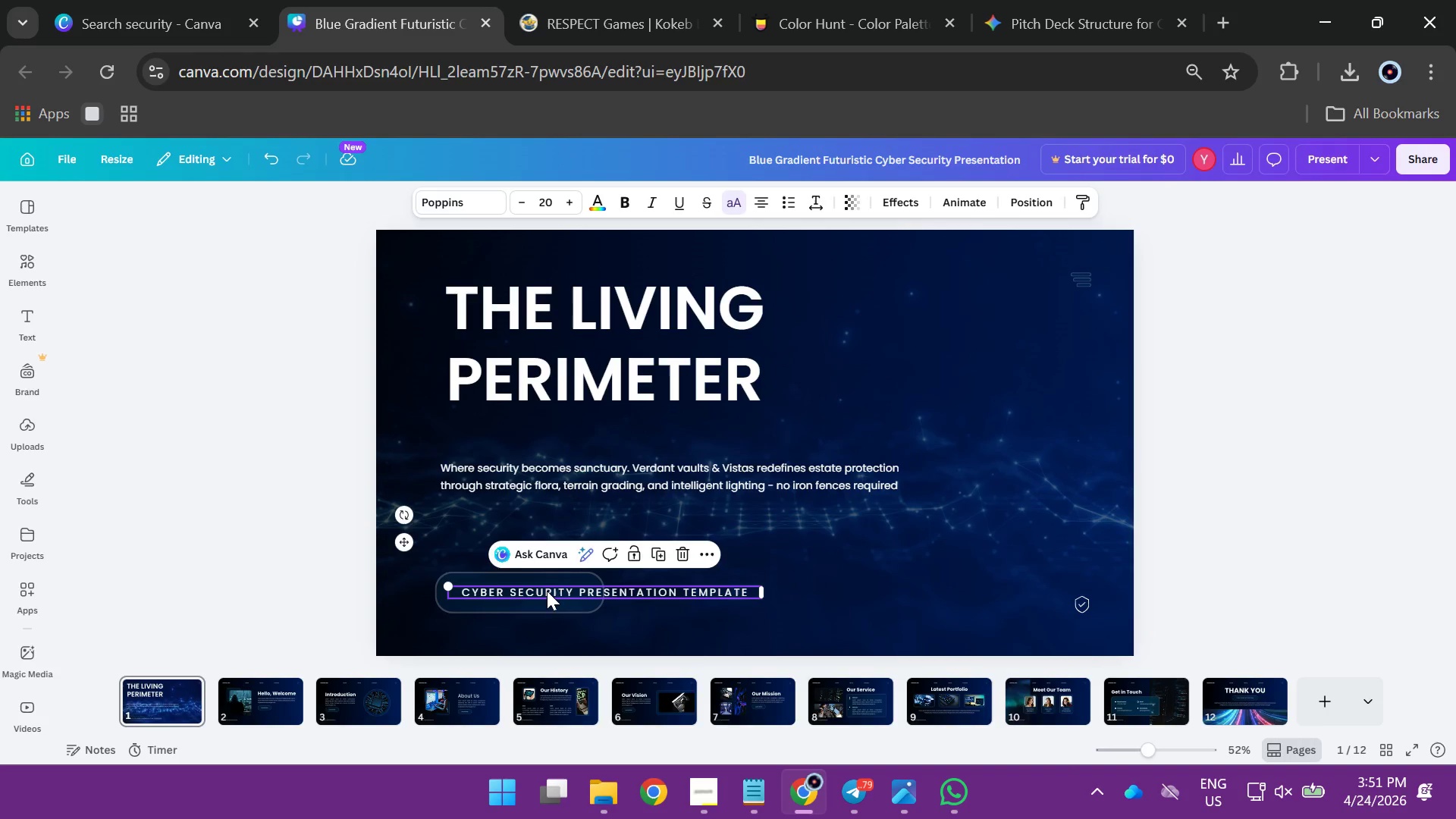 
double_click([547, 591])
 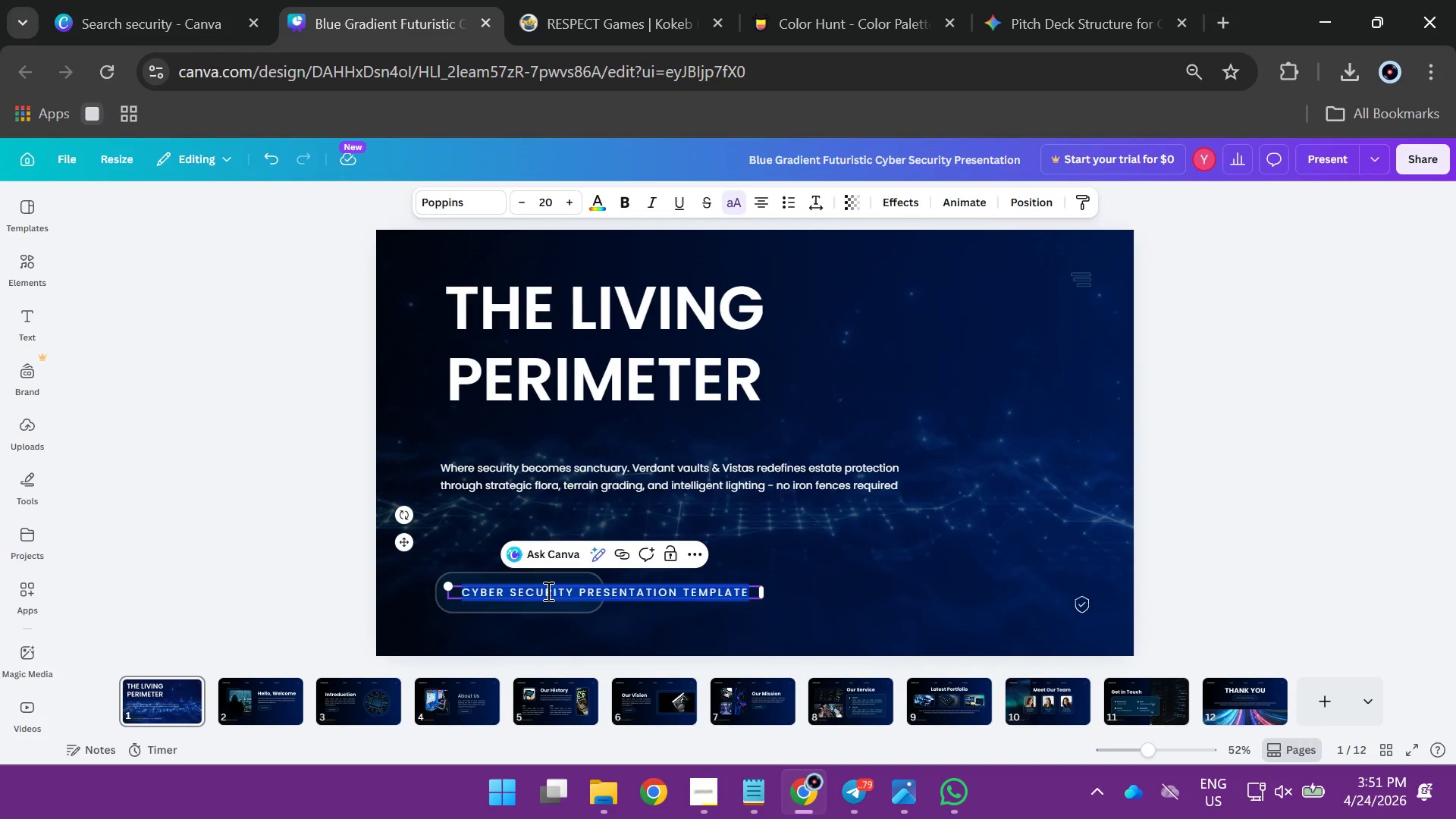 
hold_key(key=ShiftLeft, duration=0.44)
 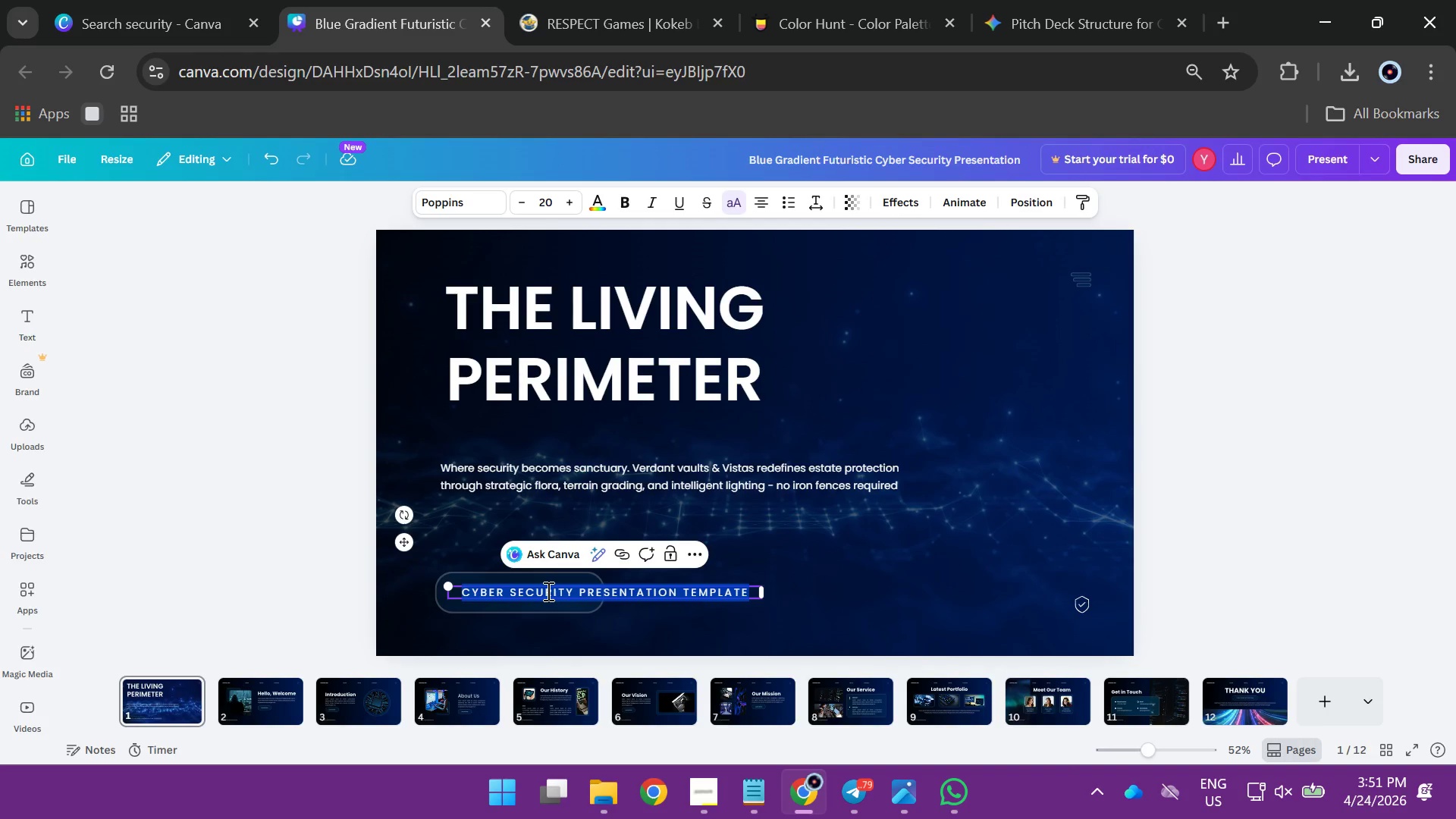 
type(VER)
 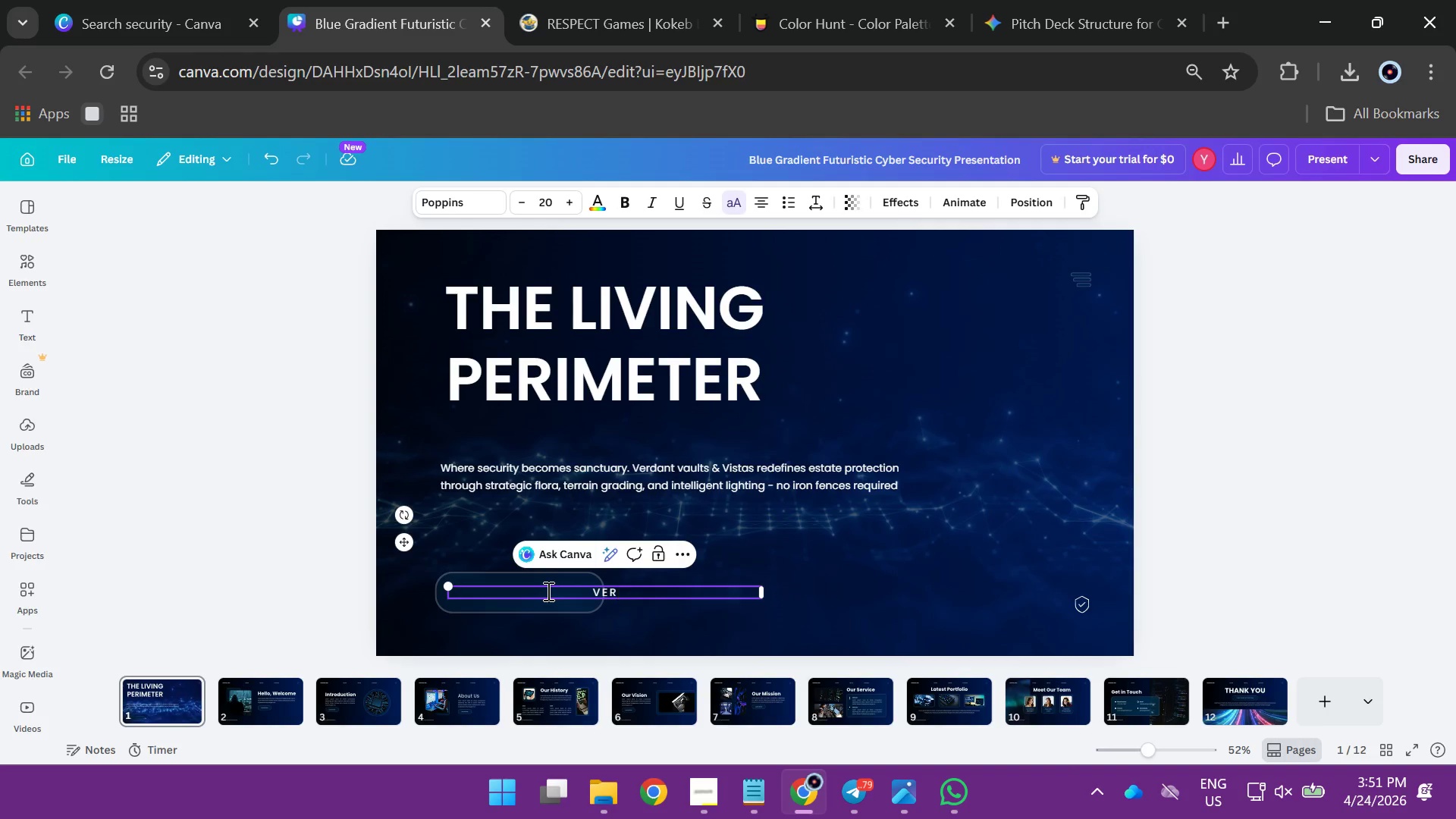 
type(DANT VAULTS )
 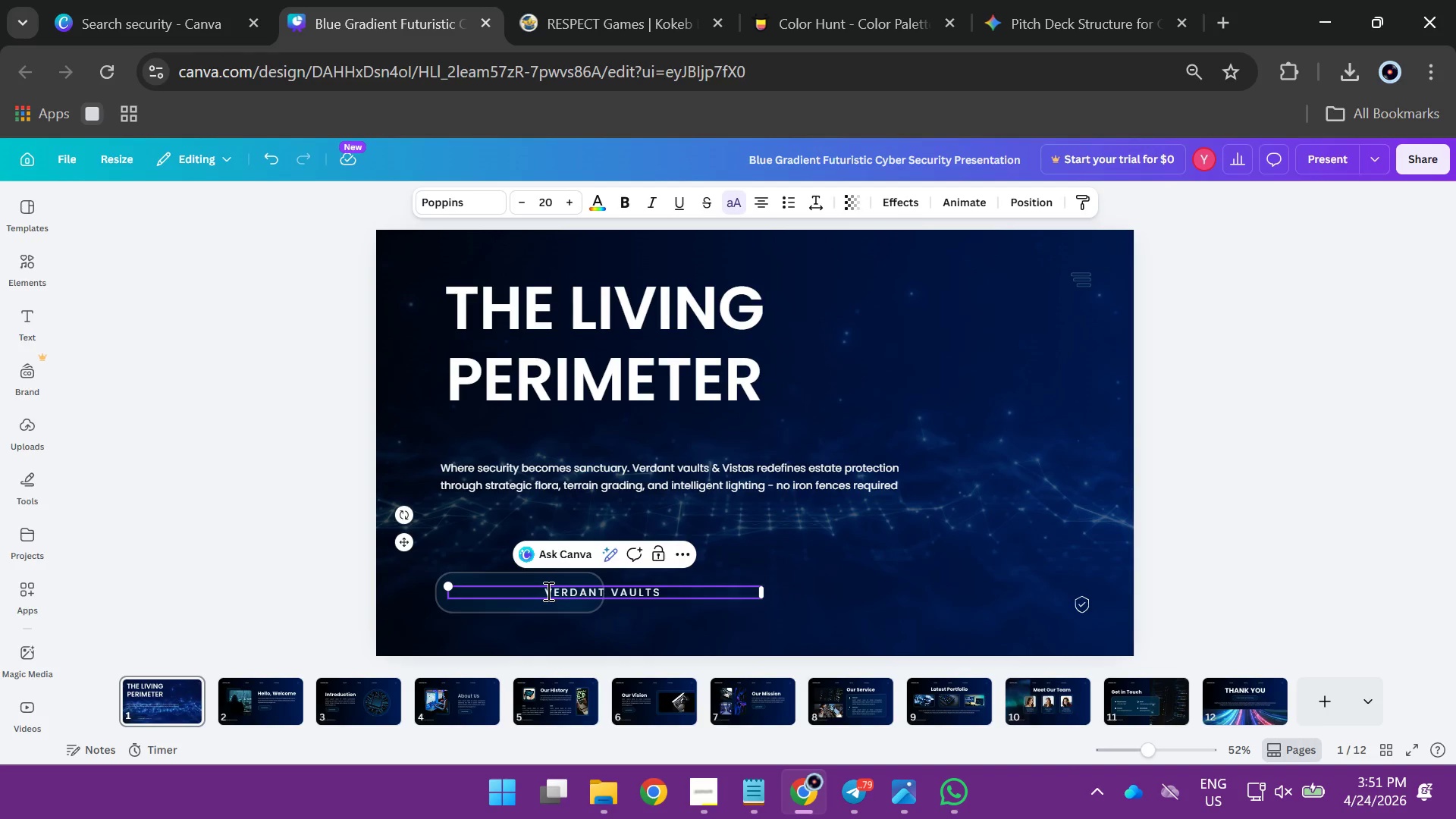 
key(Control+7)
 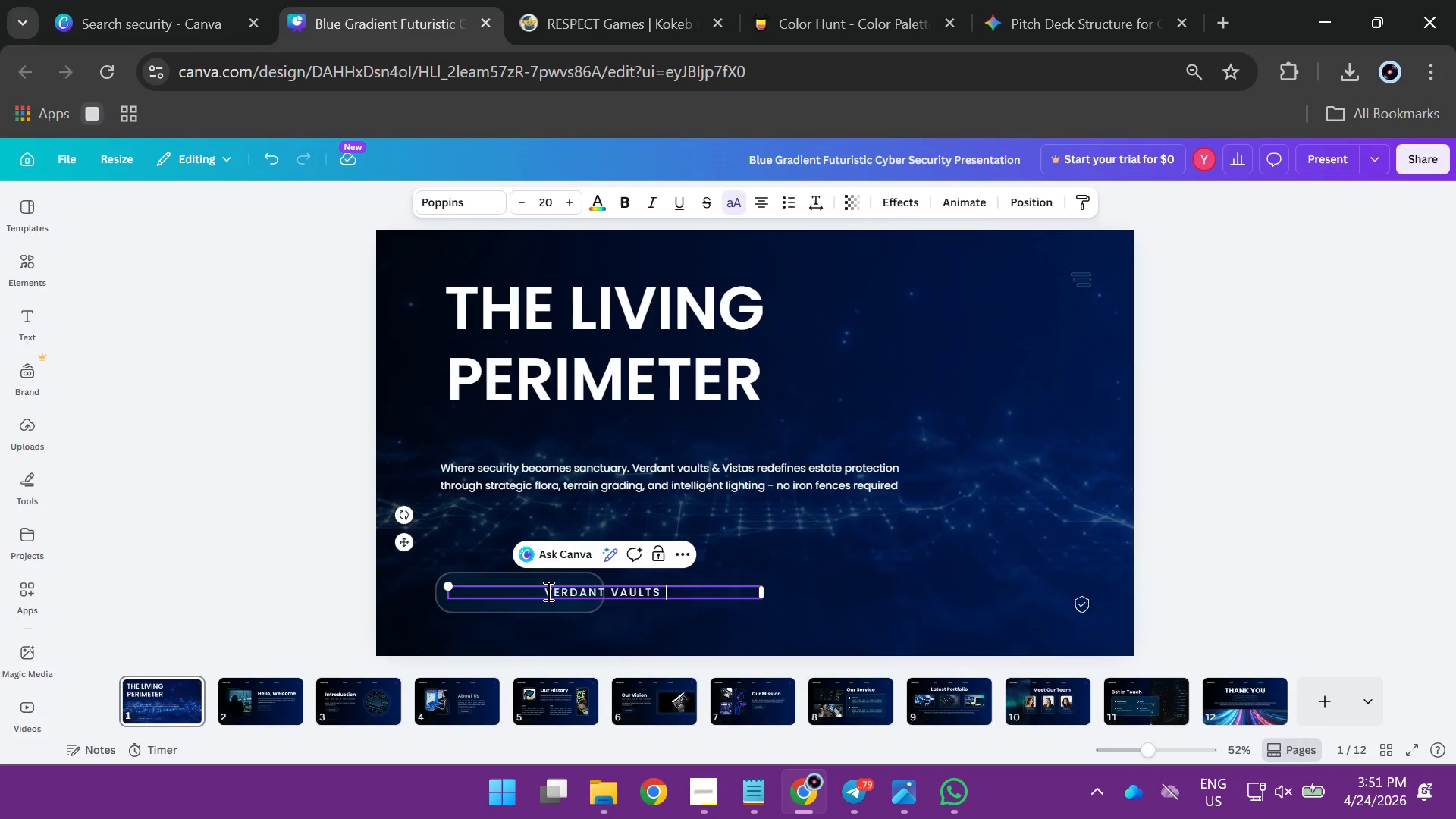 
type(& VISTAS)
 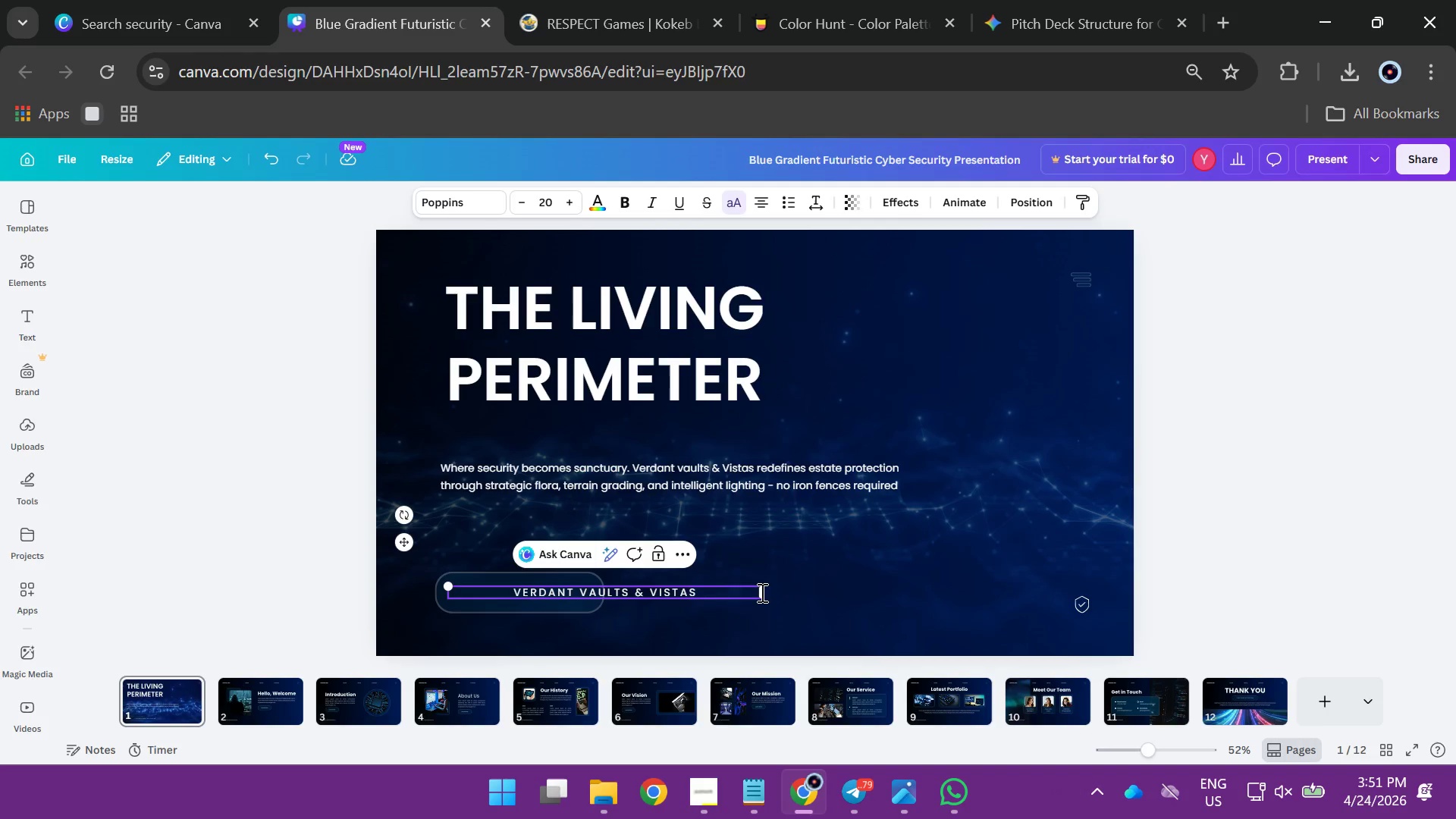 
left_click_drag(start_coordinate=[763, 592], to_coordinate=[639, 585])
 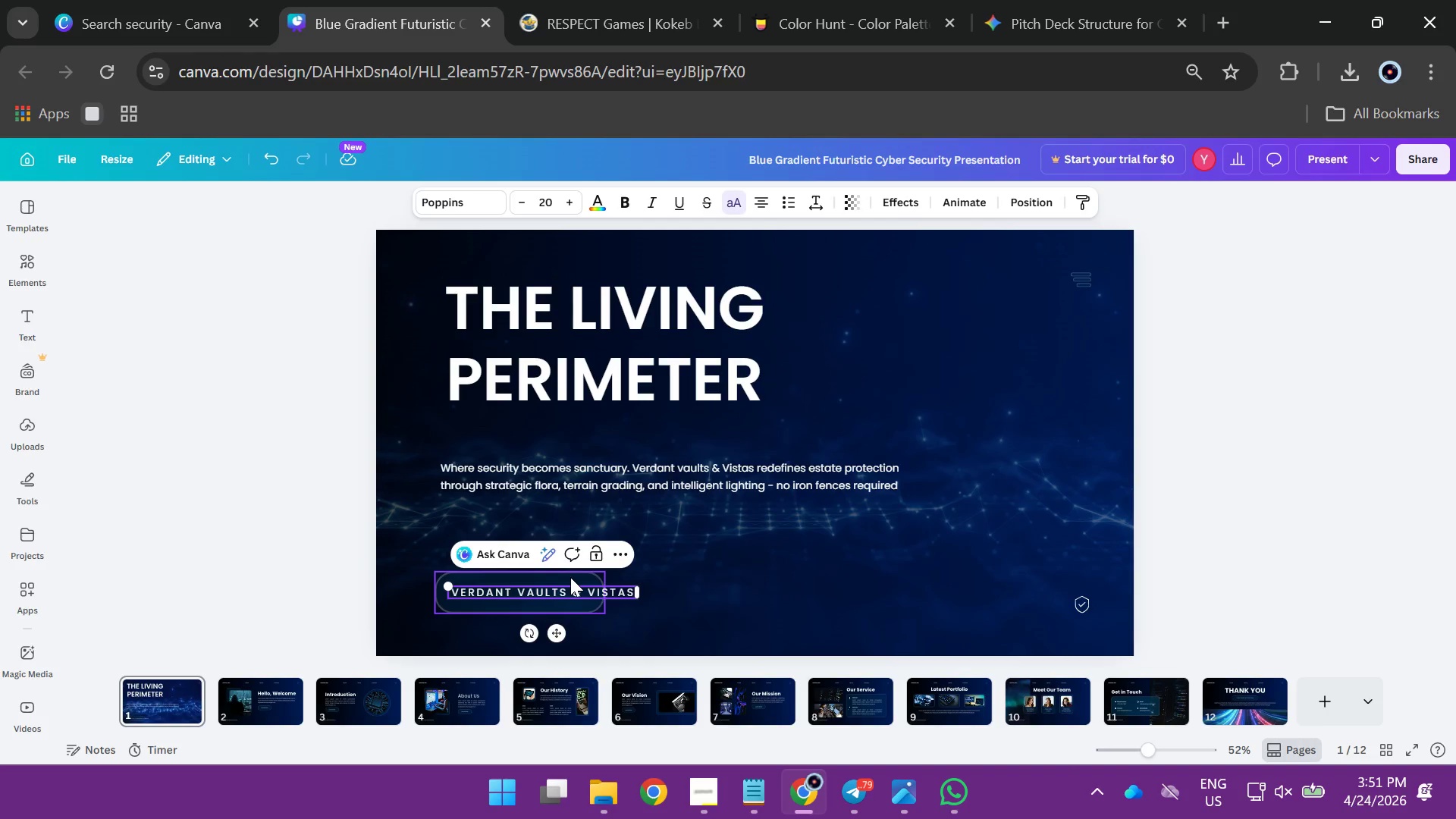 
left_click([570, 577])
 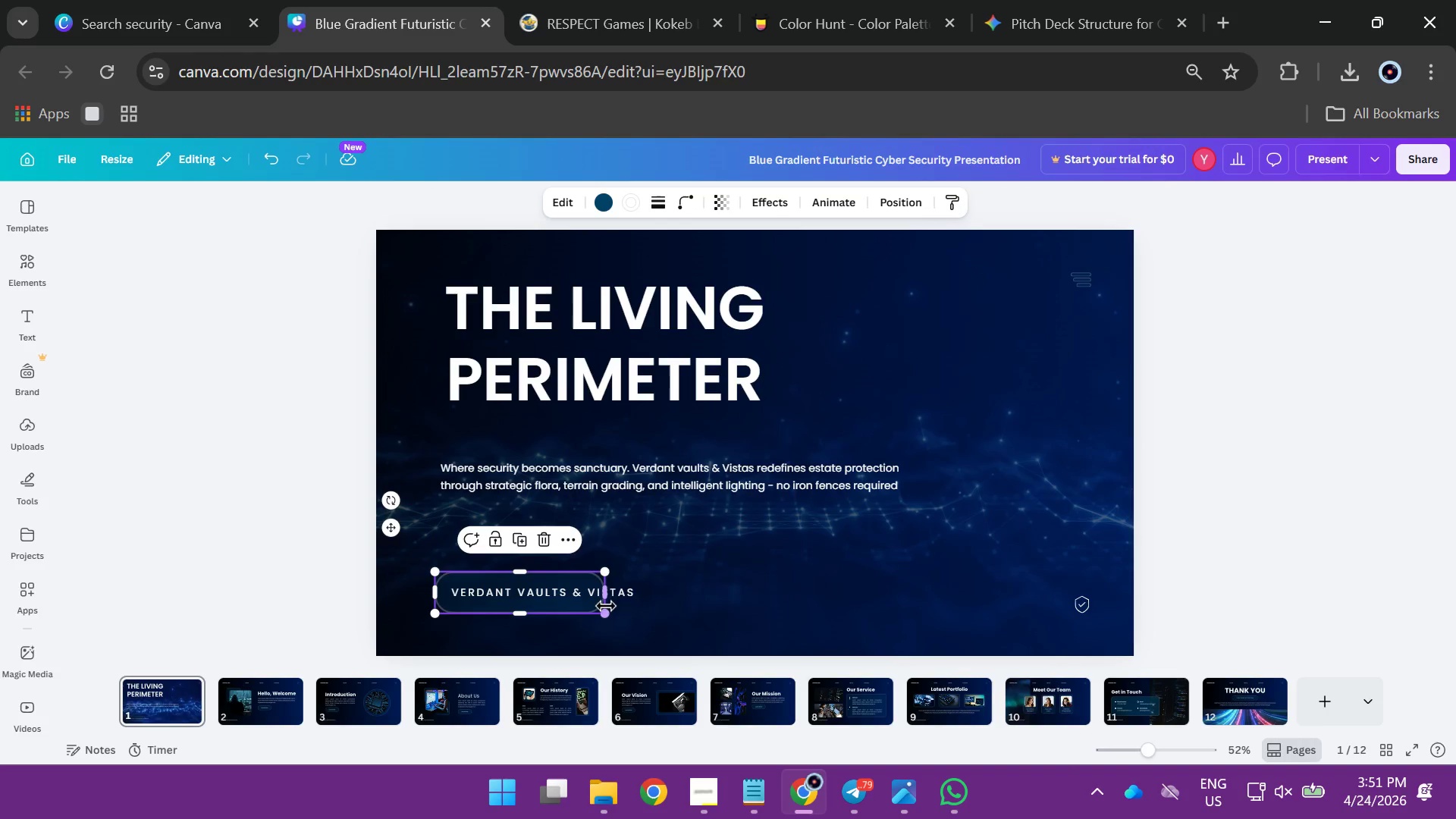 
left_click_drag(start_coordinate=[606, 606], to_coordinate=[648, 607])
 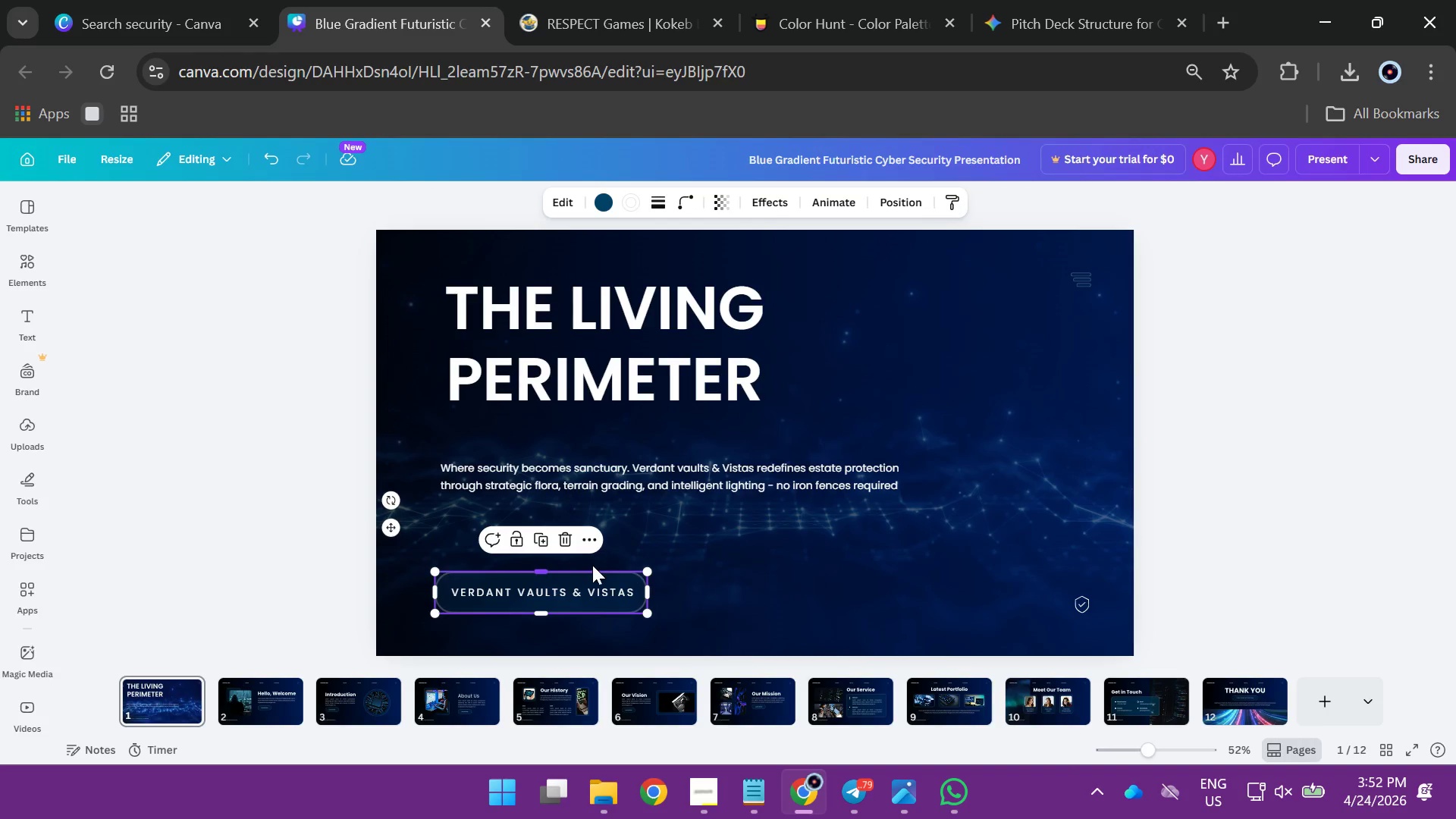 
left_click_drag(start_coordinate=[595, 565], to_coordinate=[601, 594])
 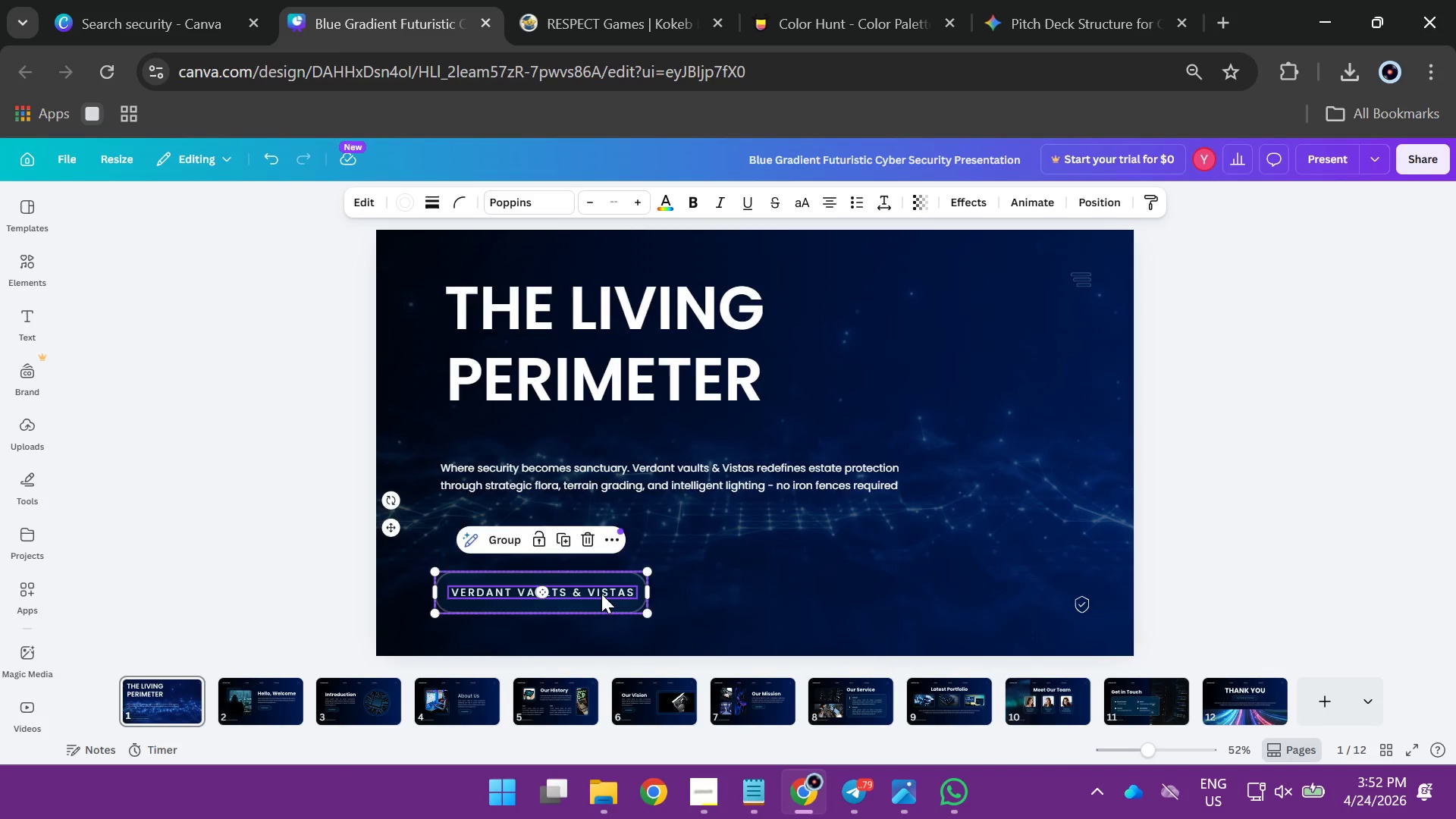 
hold_key(key=AltLeft, duration=4.17)
left_click_drag(start_coordinate=[598, 591], to_coordinate=[975, 589])
 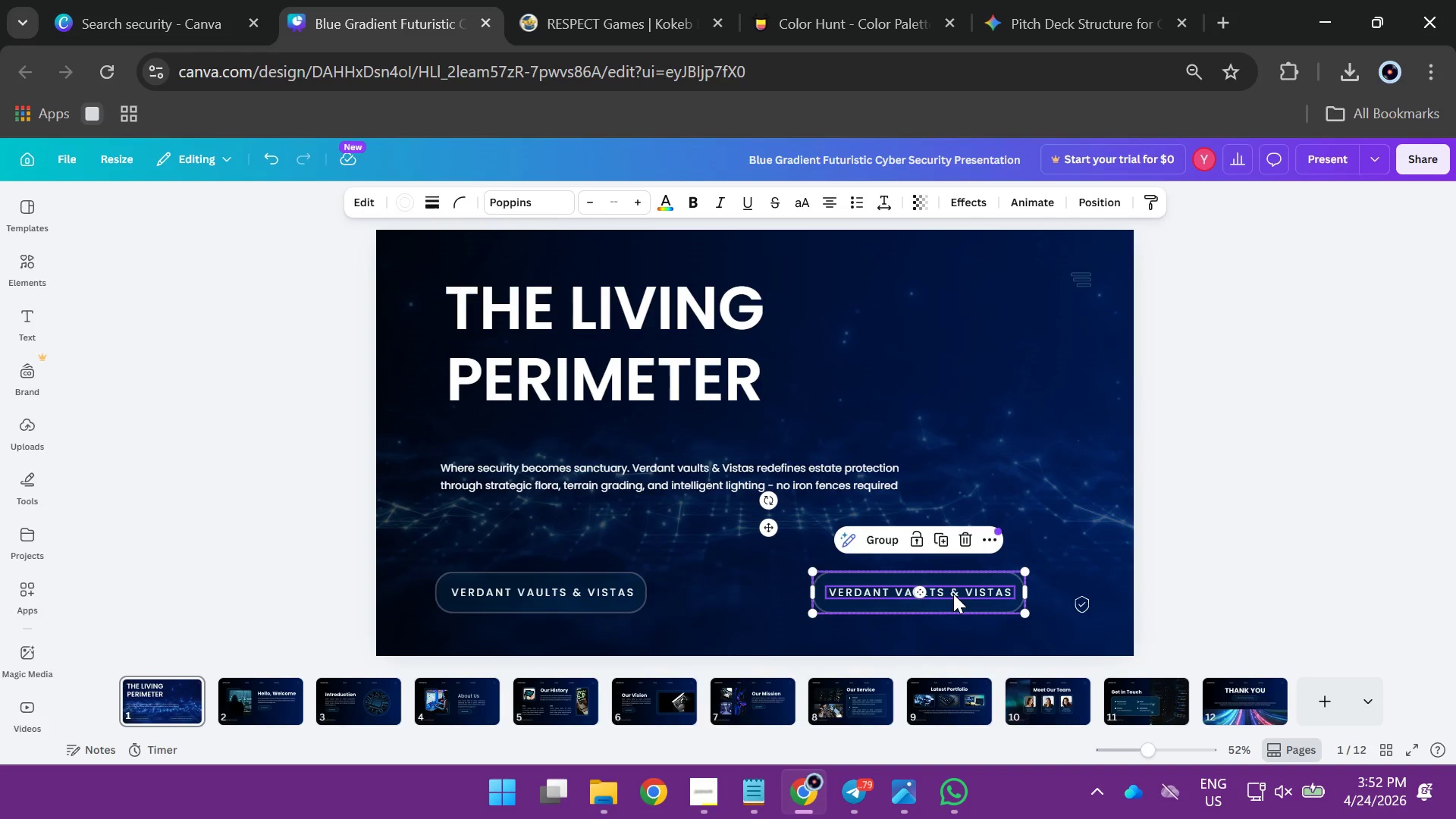 
double_click([953, 594])
 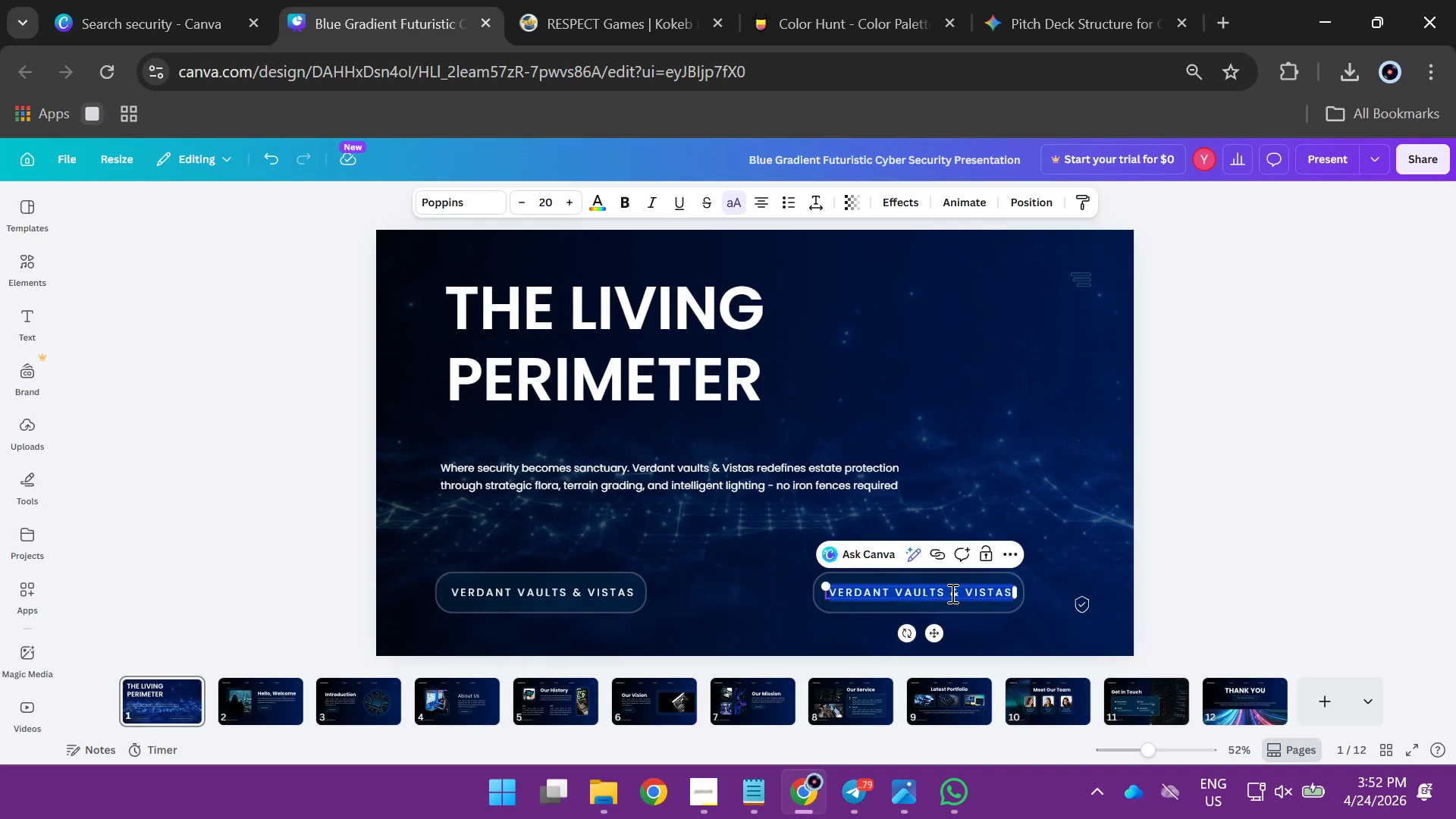 
type(Defensive )
 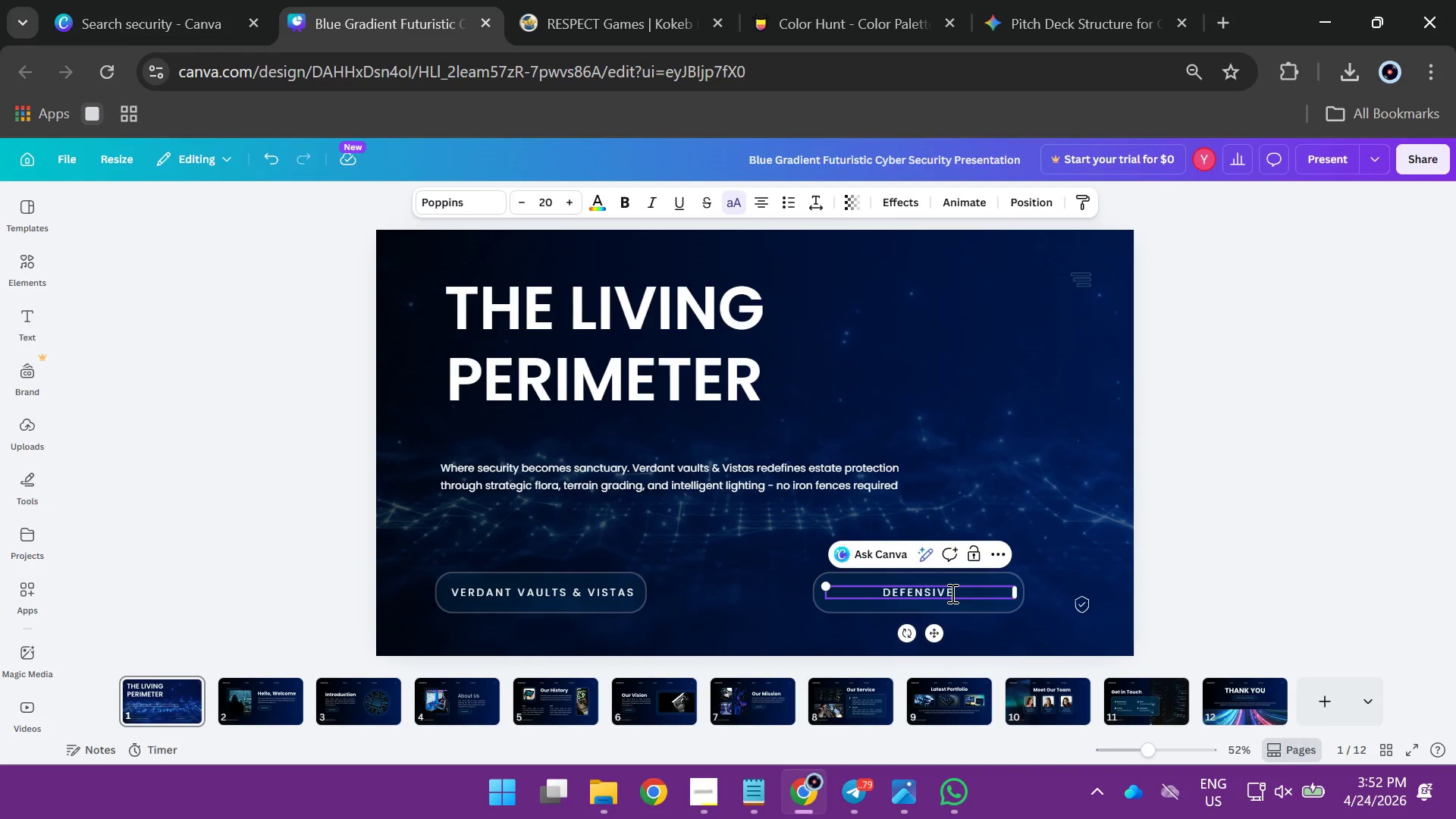 
type(lands)
 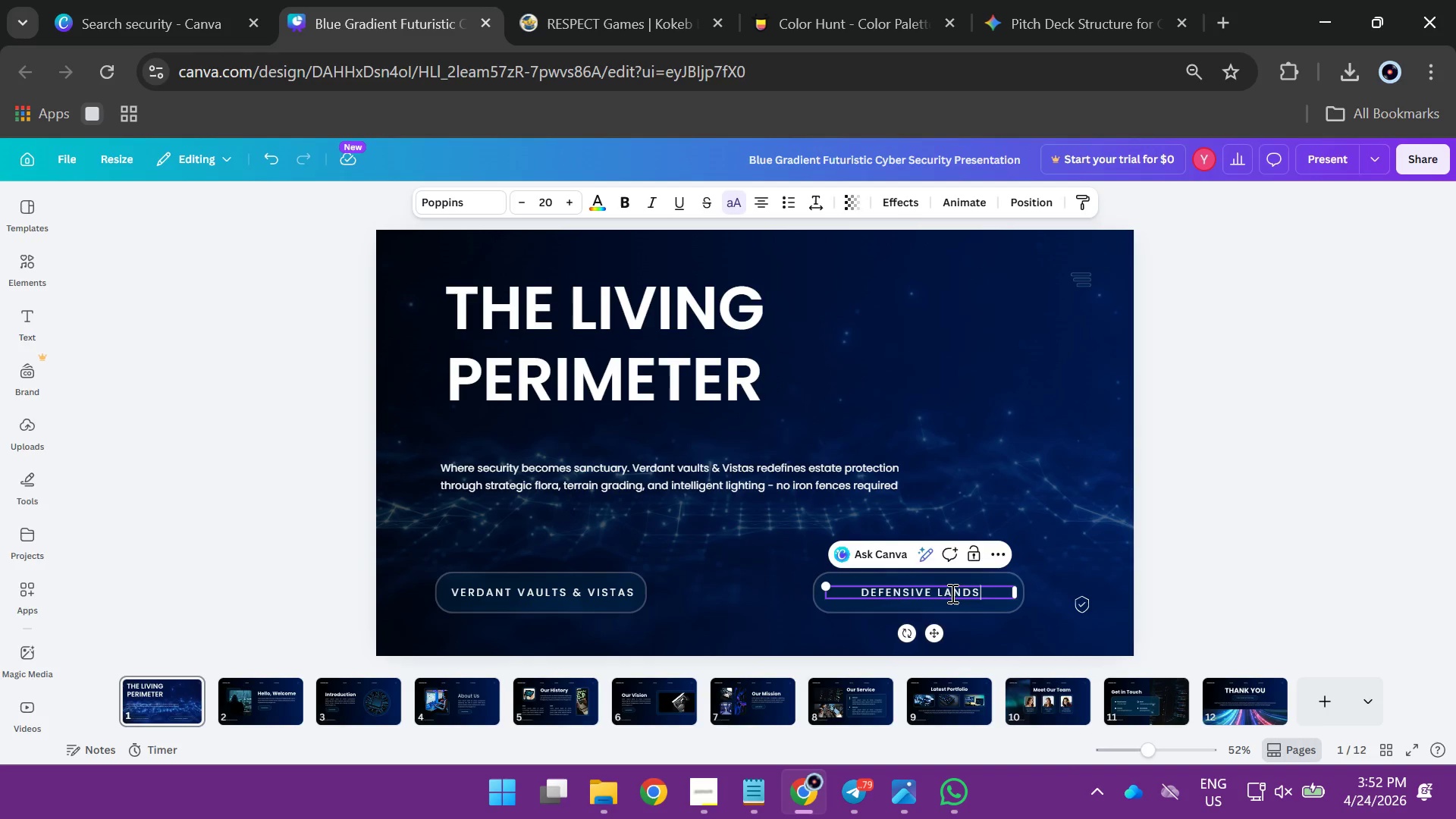 
wait(7.16)
 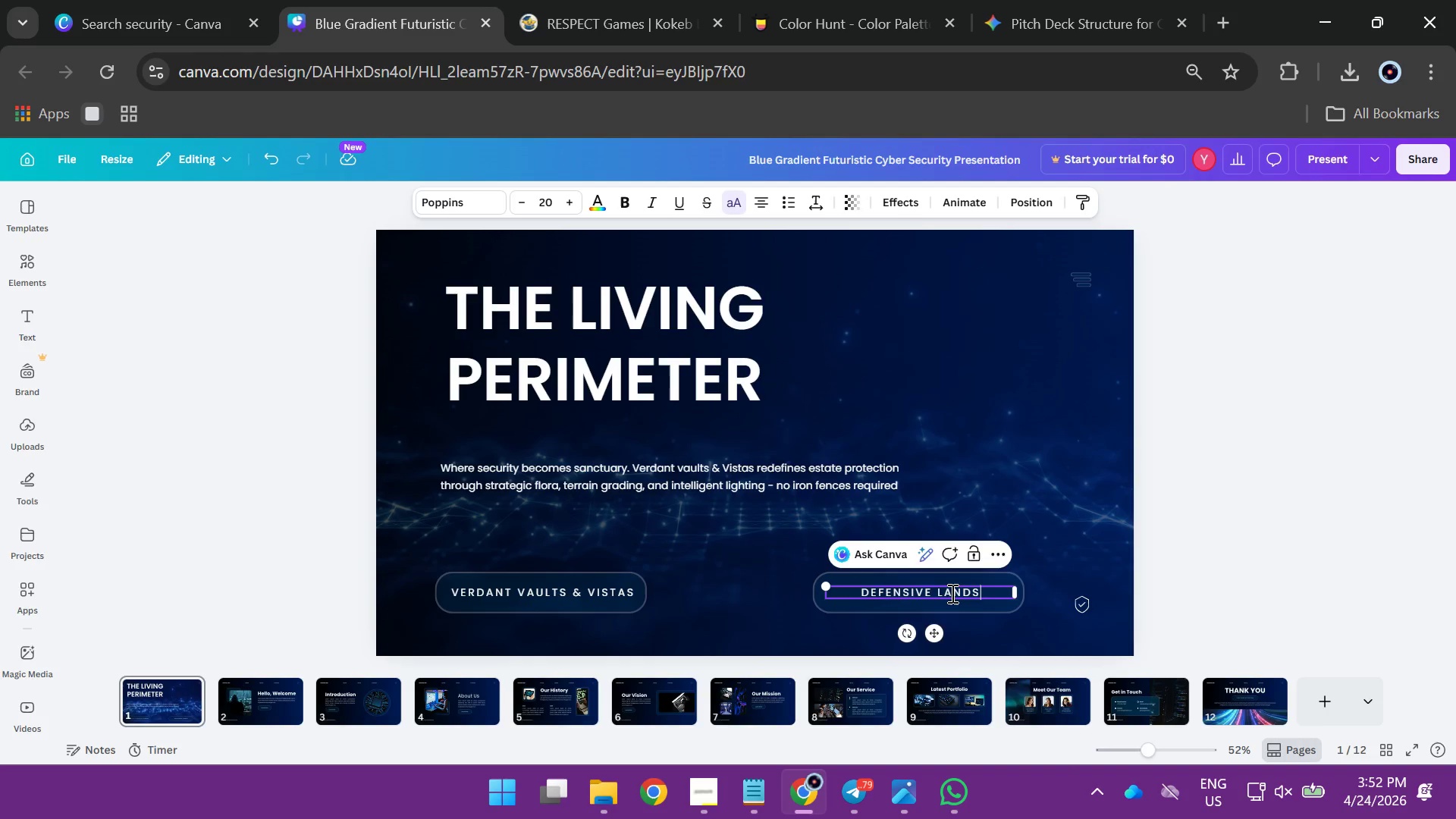 
type(caping)
 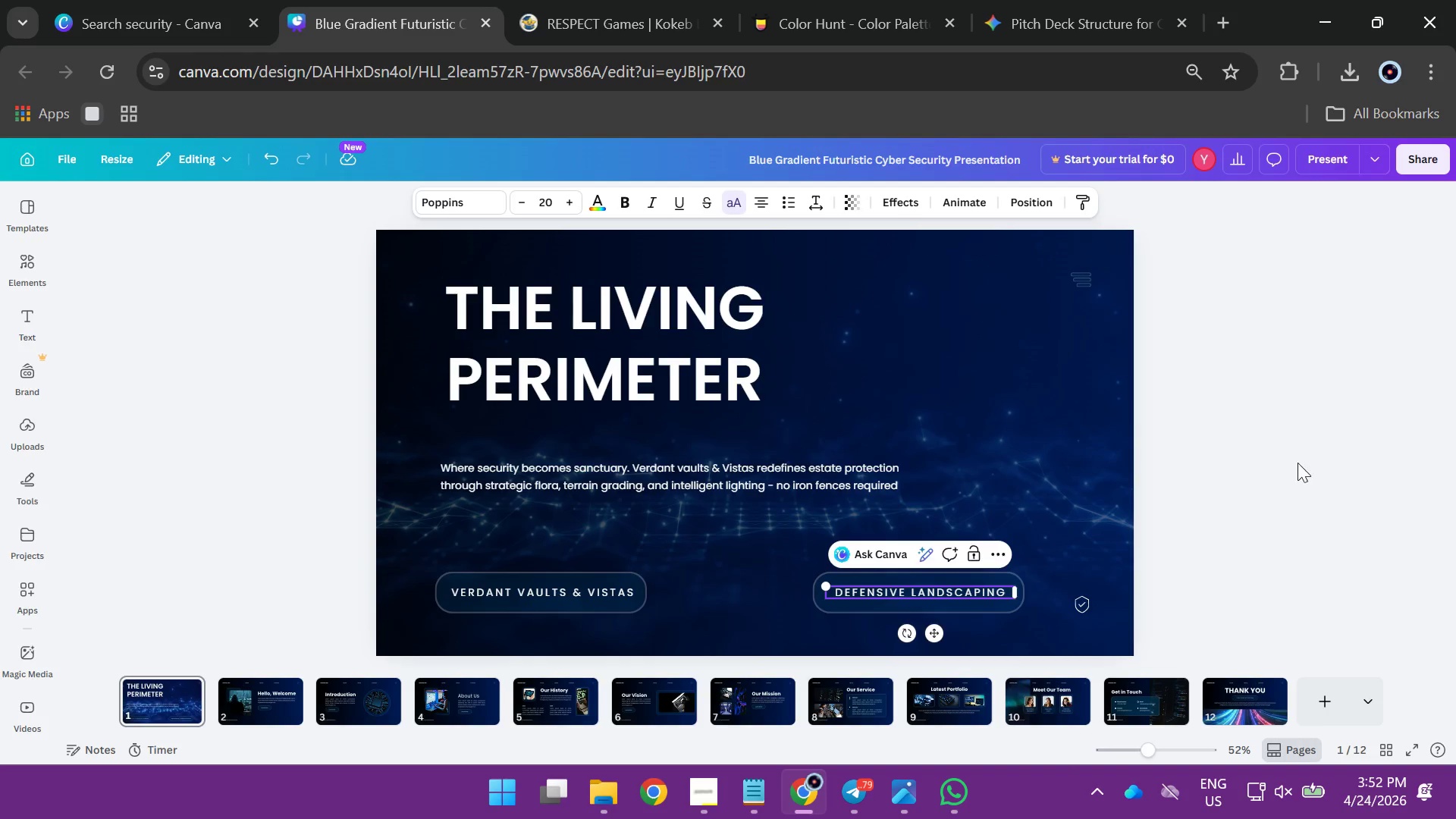 
left_click([1323, 477])
 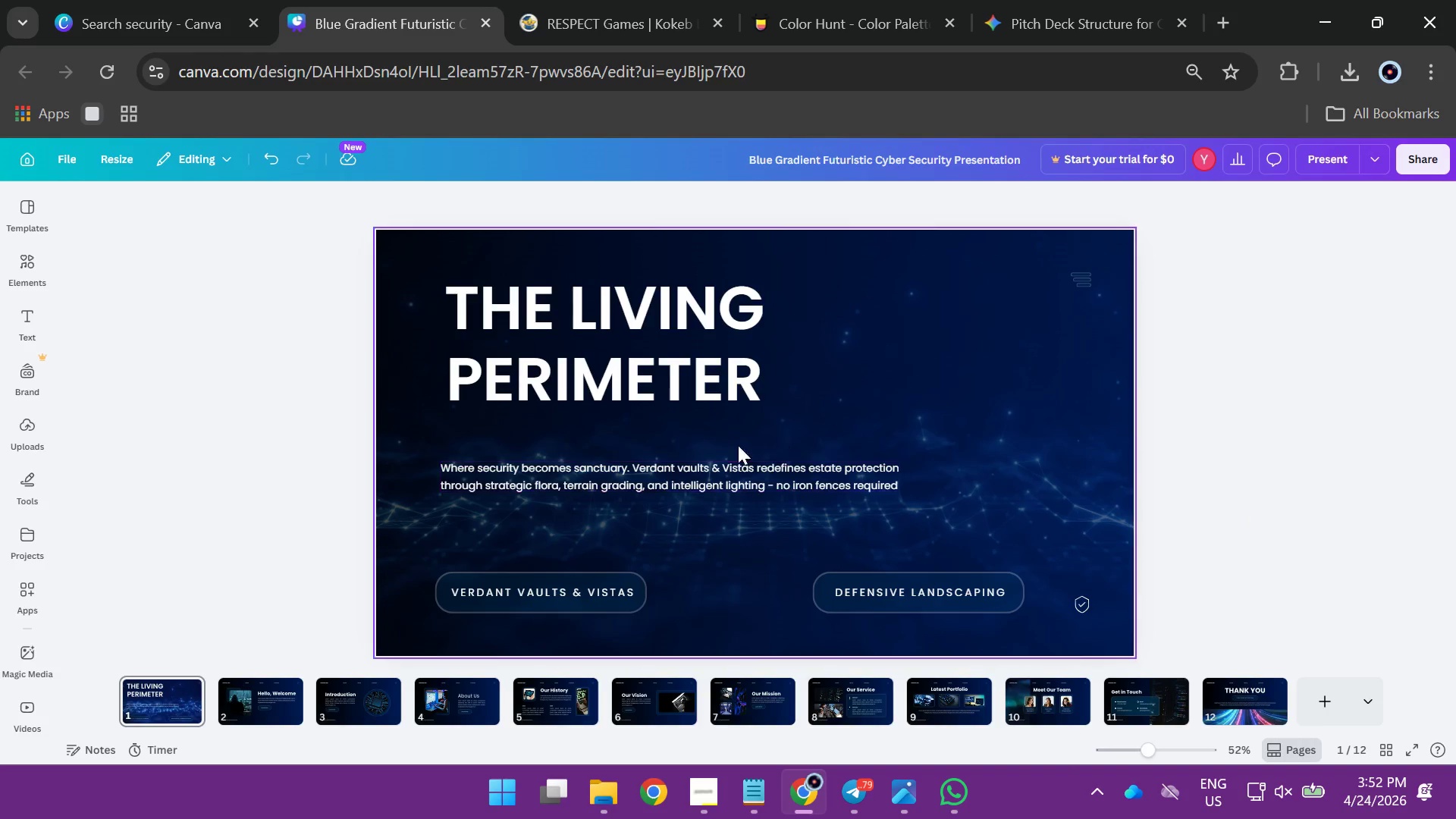 
left_click([732, 467])
 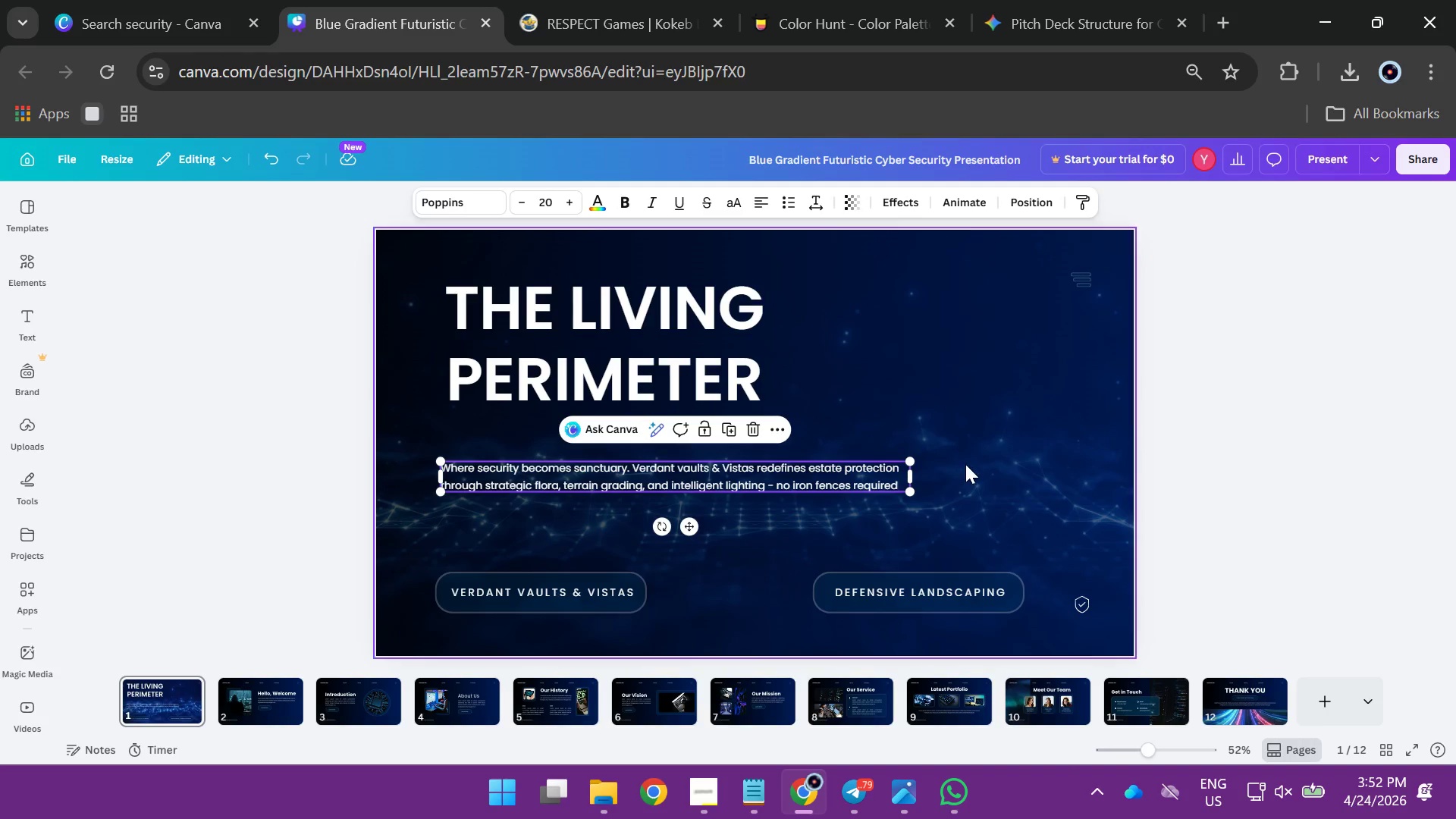 
left_click([996, 382])
 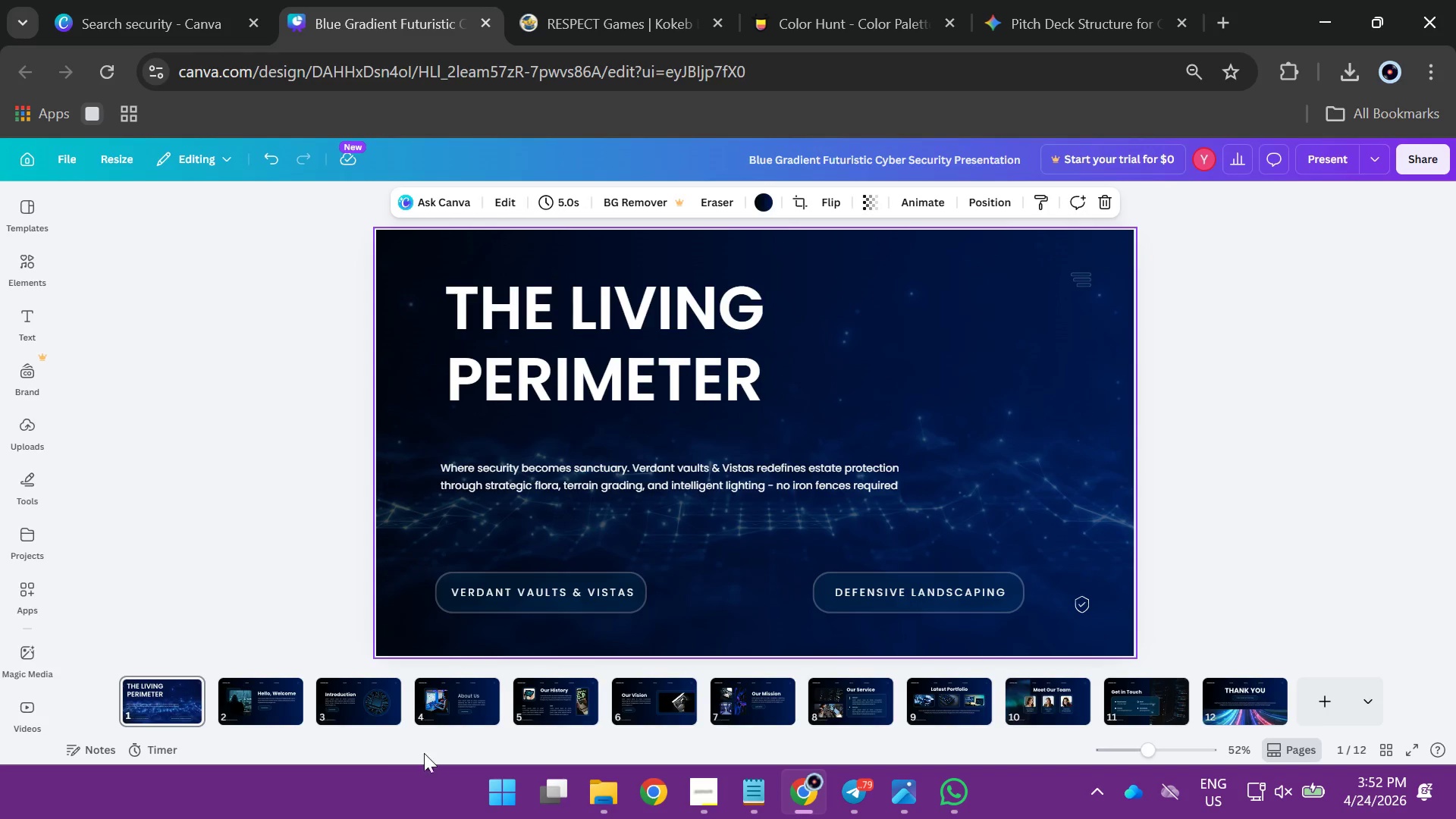 
left_click([607, 789])
 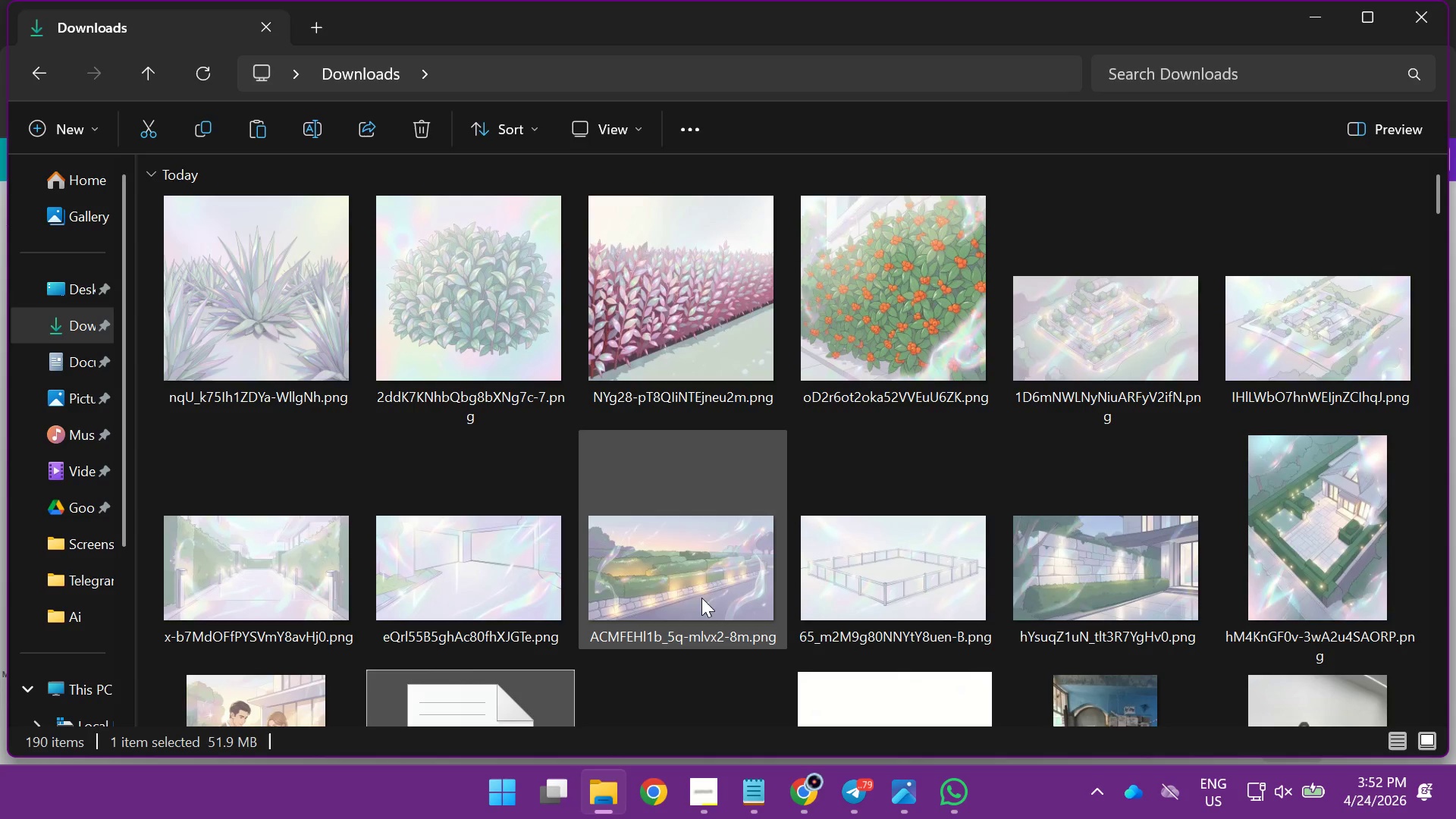 
scroll: coordinate [677, 531], scroll_direction: down, amount: 1.0
 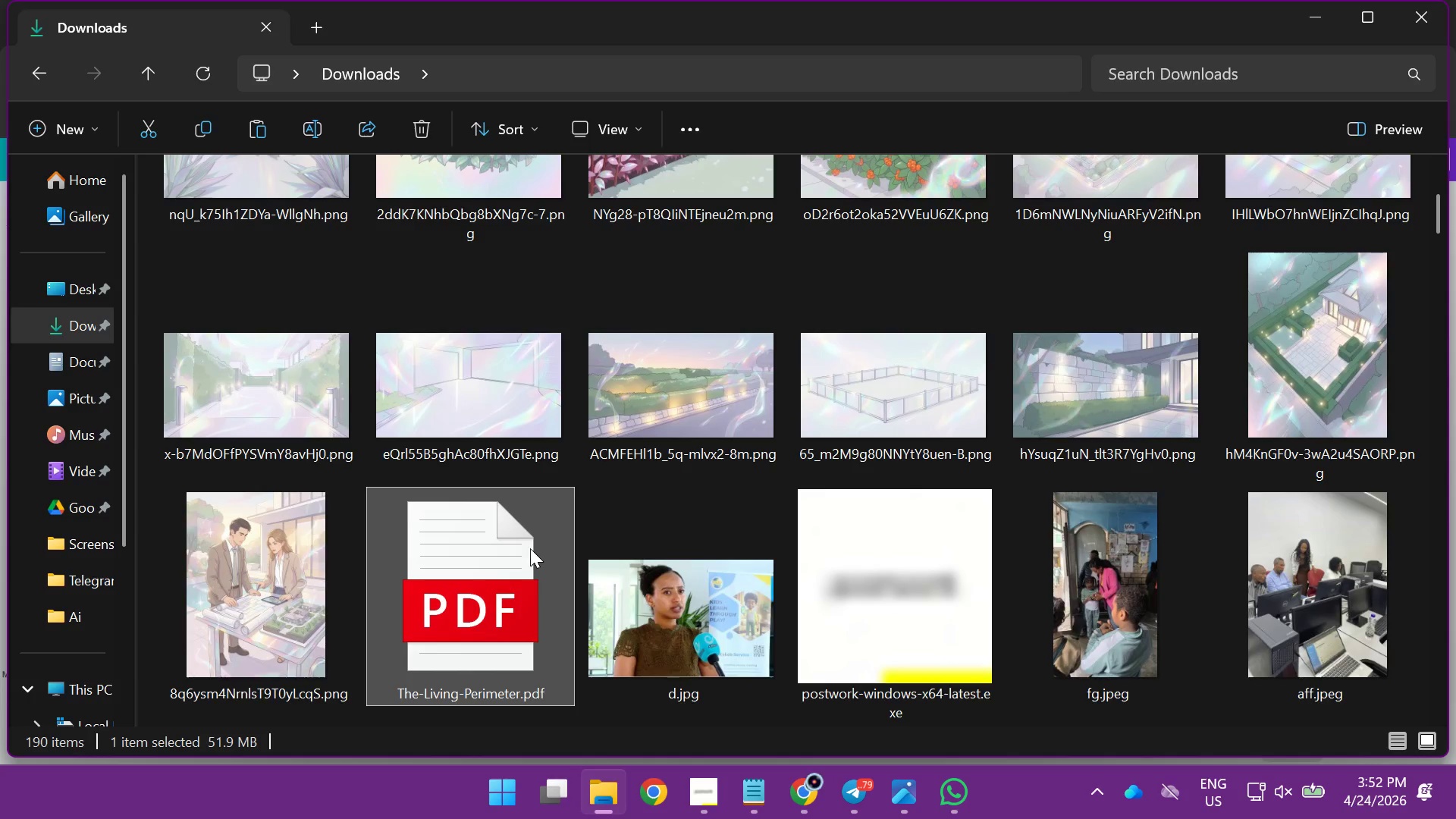 
mouse_move([538, 524])
 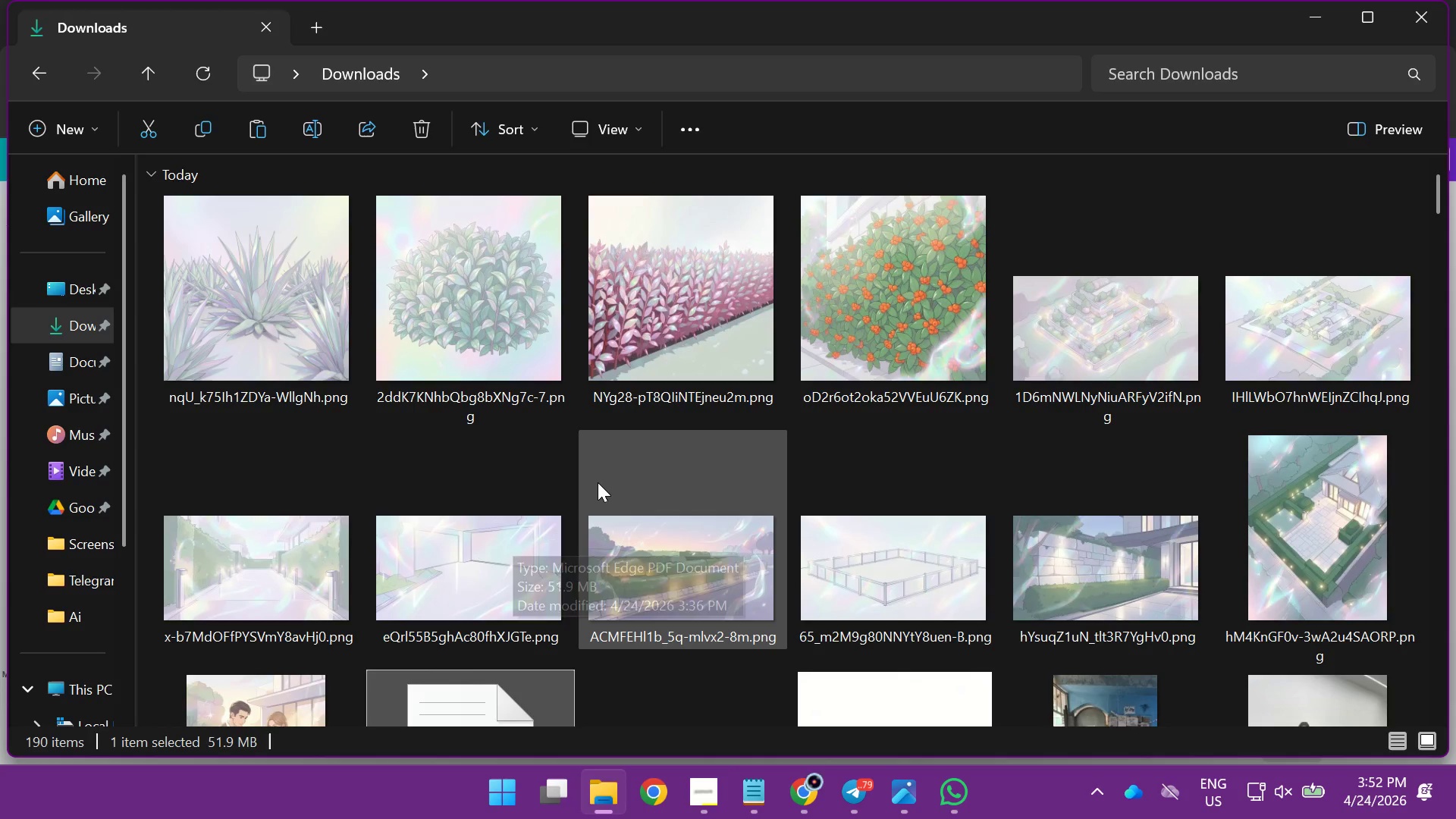 
scroll: coordinate [598, 482], scroll_direction: up, amount: 5.0
 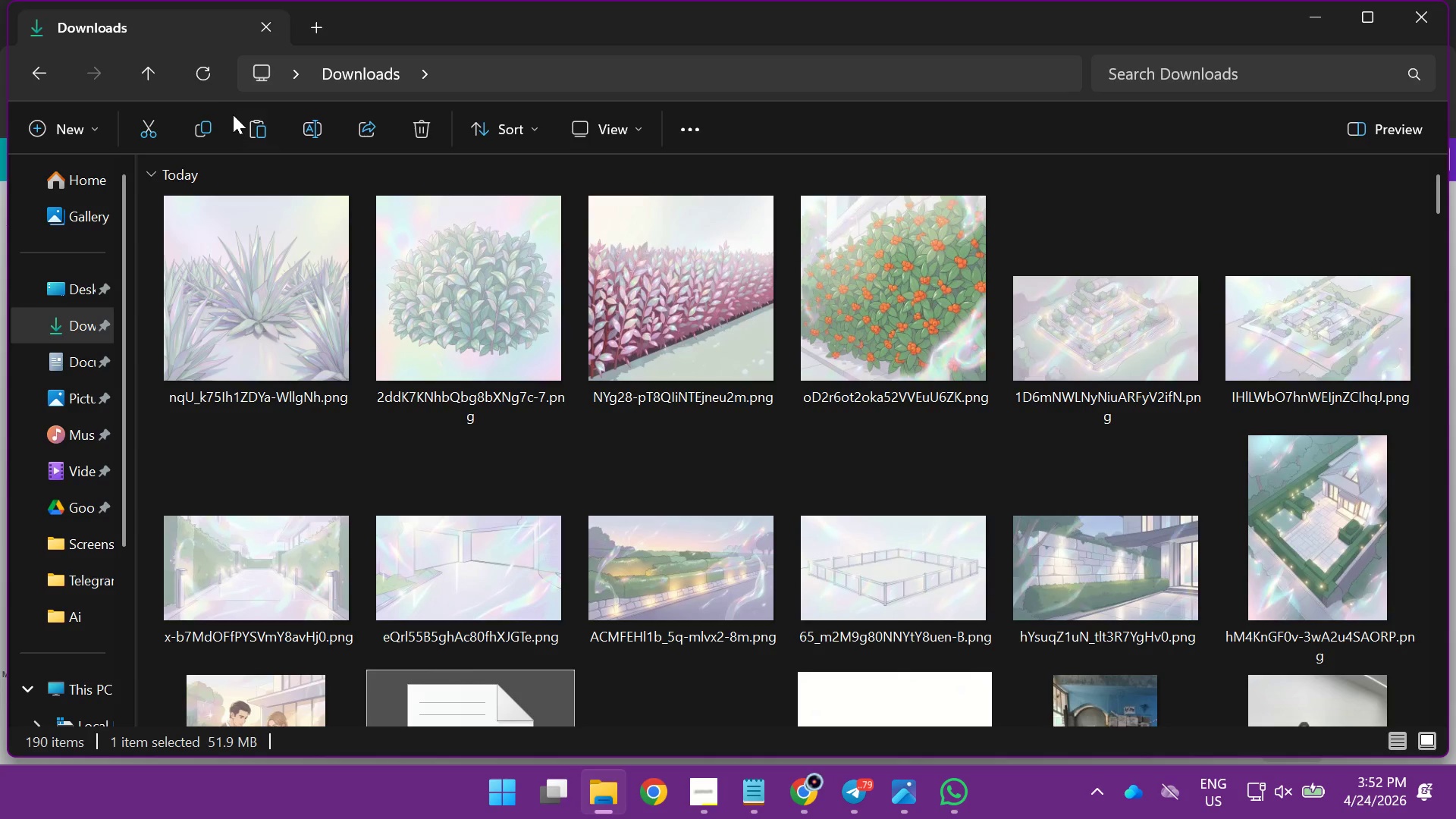 
left_click([207, 71])
 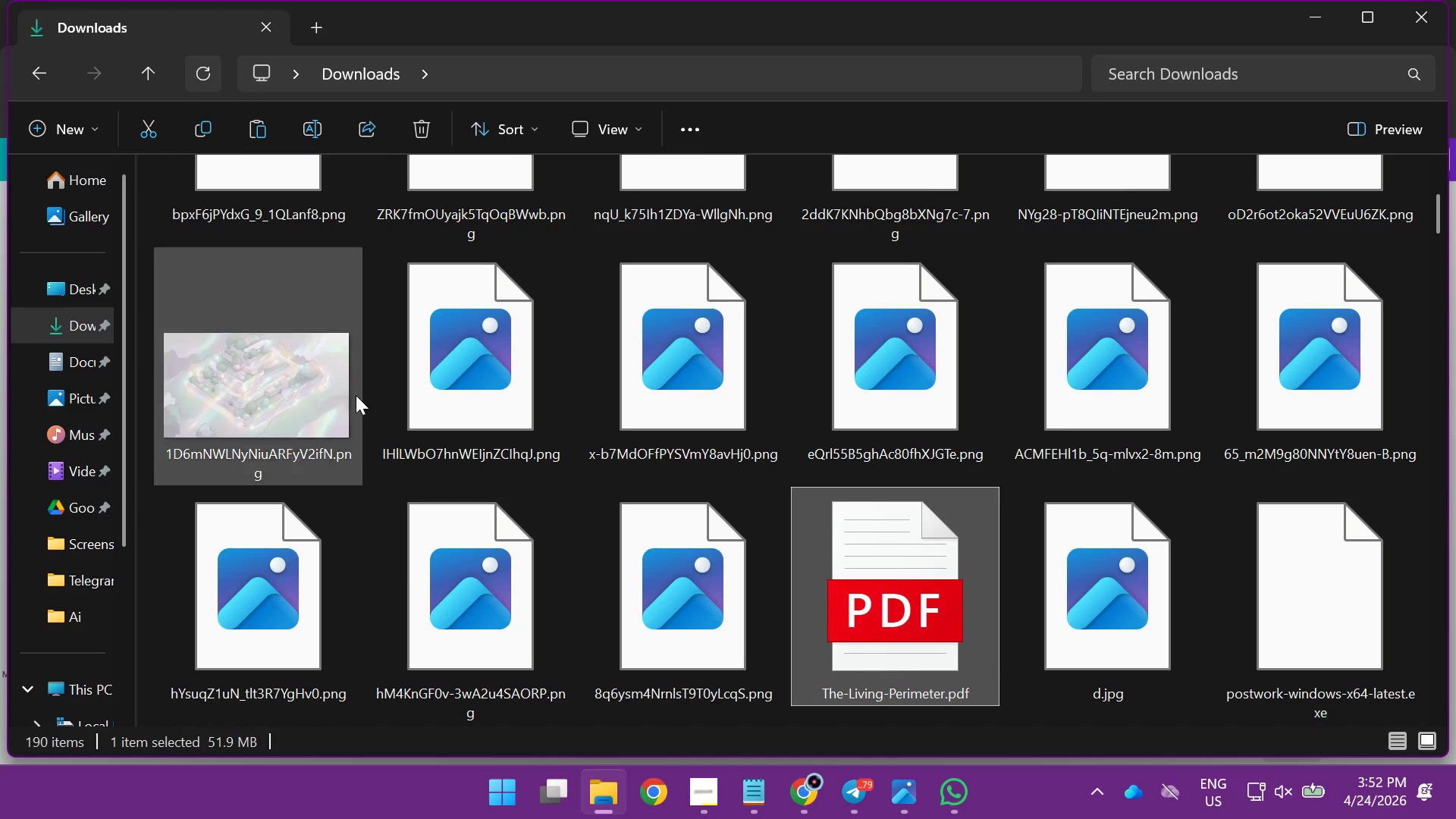 
scroll: coordinate [413, 466], scroll_direction: up, amount: 5.0
 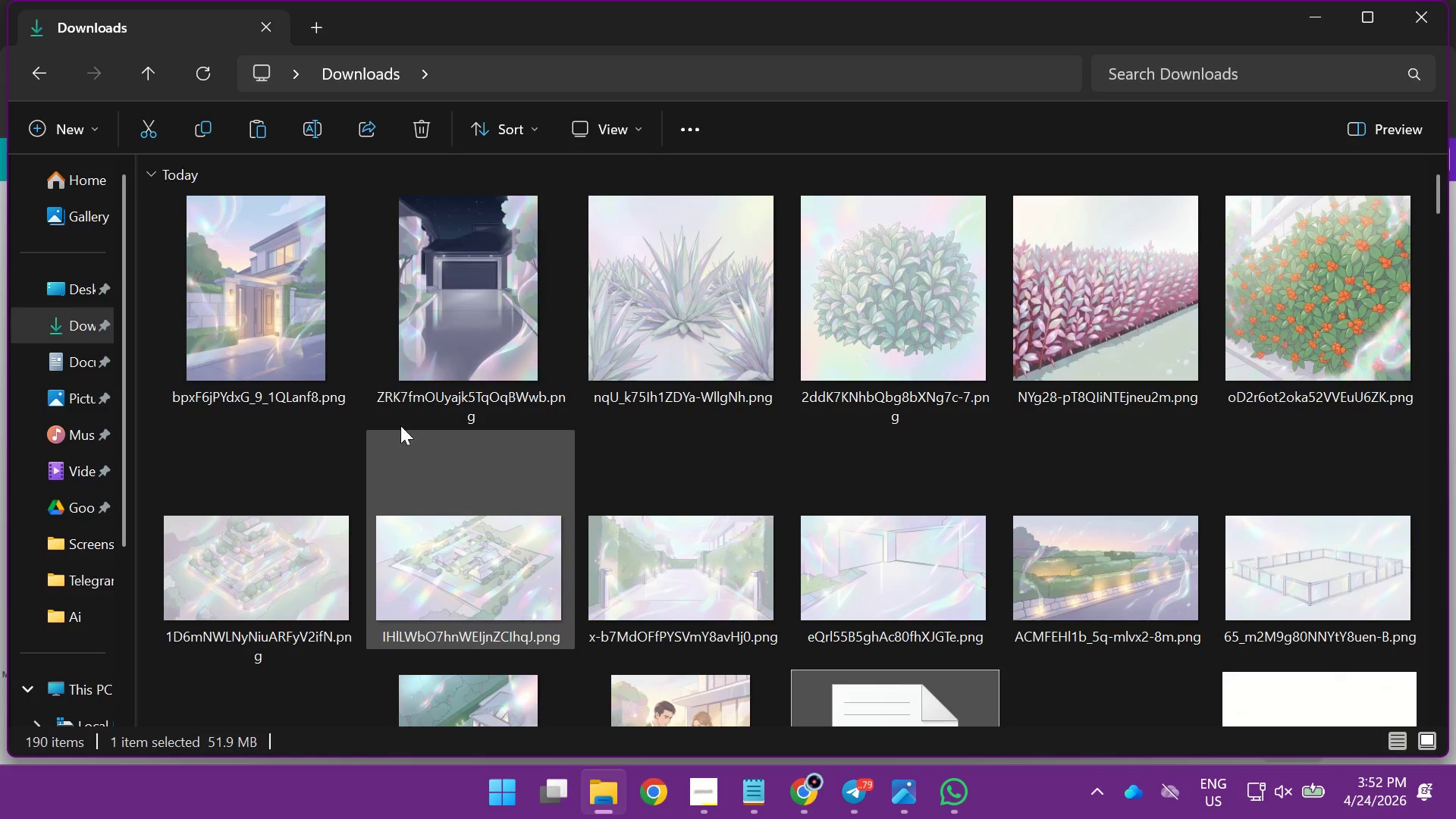 
mouse_move([383, 400])
 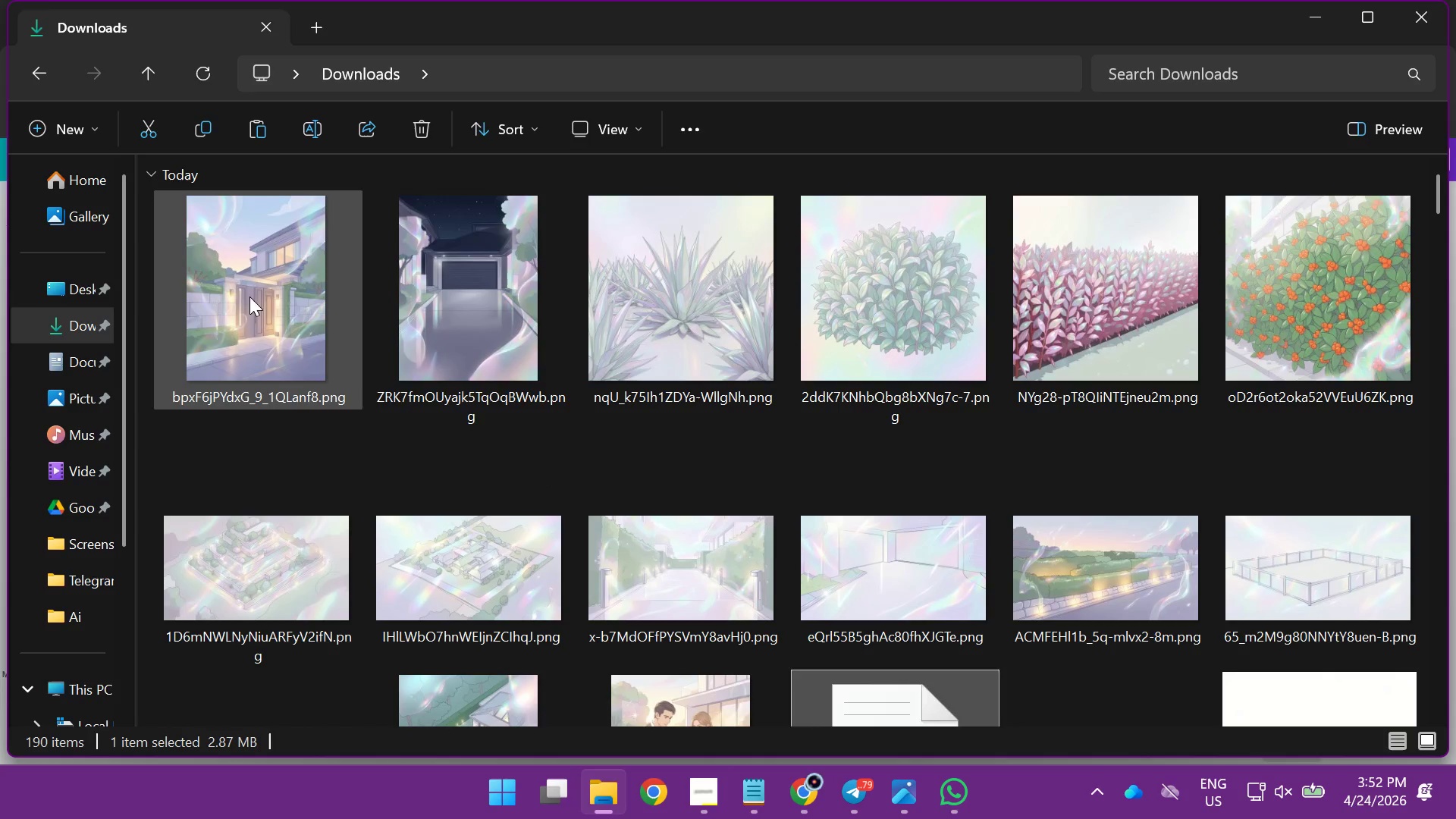 
left_click_drag(start_coordinate=[249, 297], to_coordinate=[930, 353])
 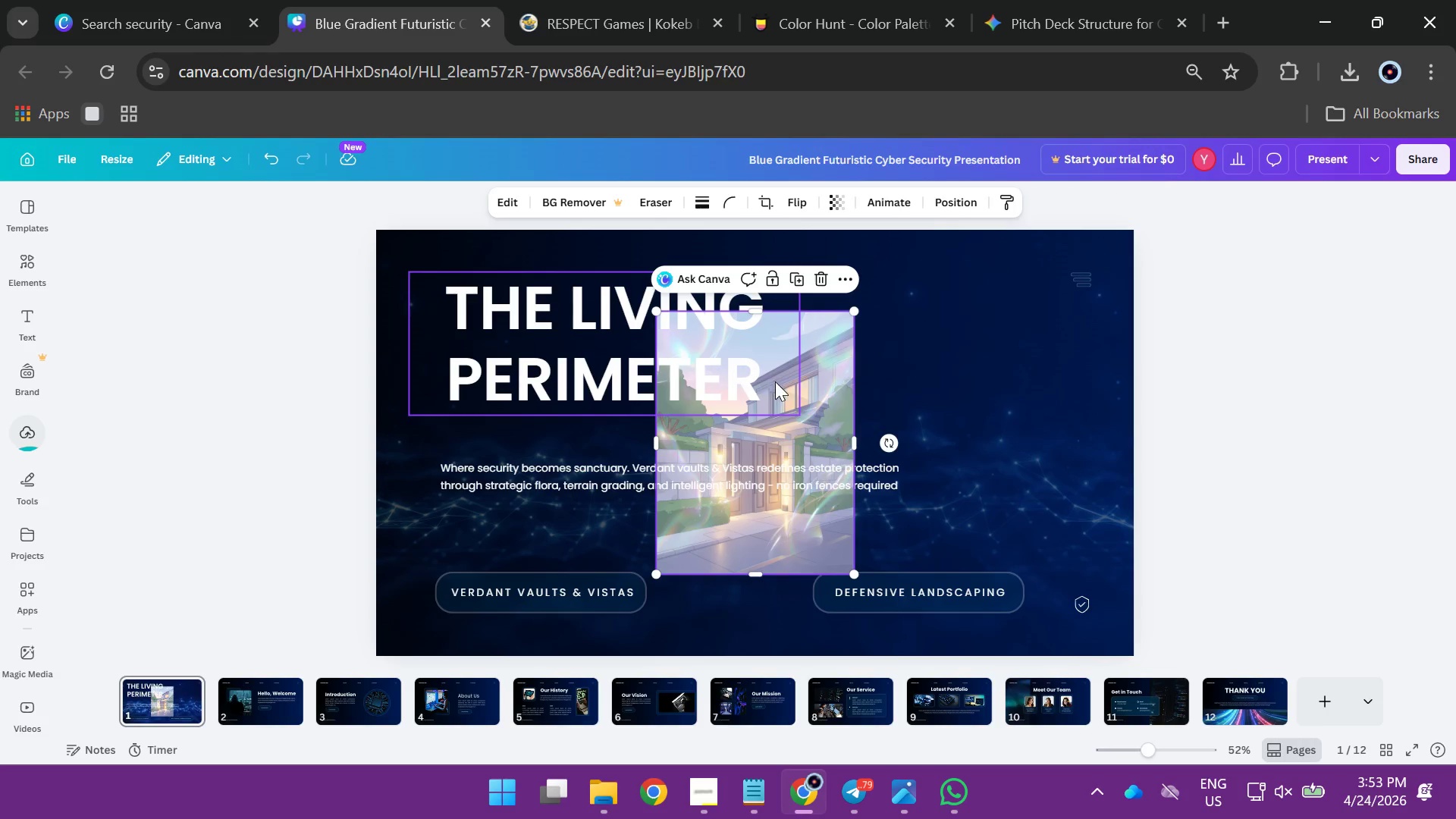 
left_click_drag(start_coordinate=[816, 402], to_coordinate=[1100, 319])
 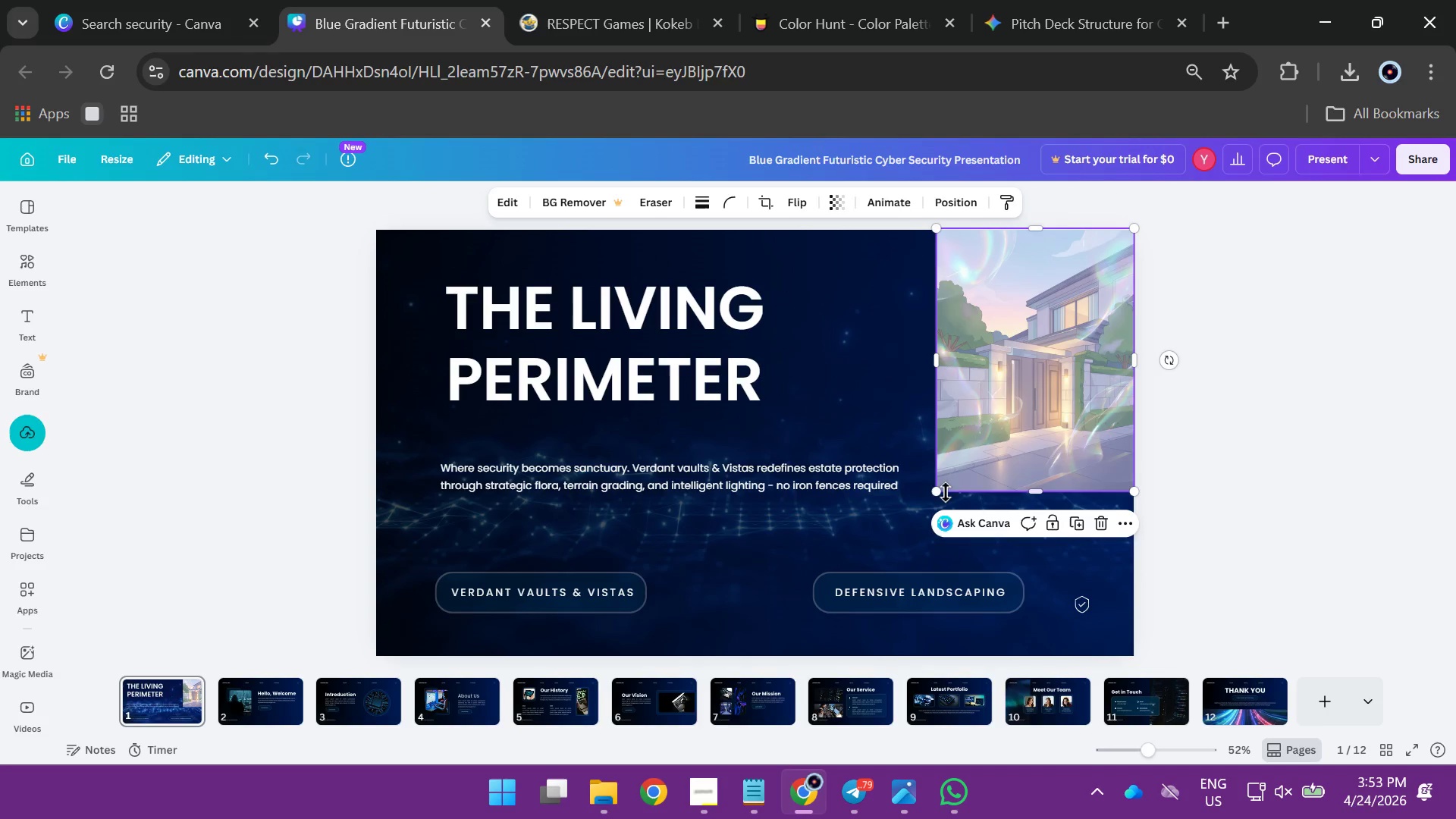 
left_click_drag(start_coordinate=[937, 492], to_coordinate=[886, 573])
 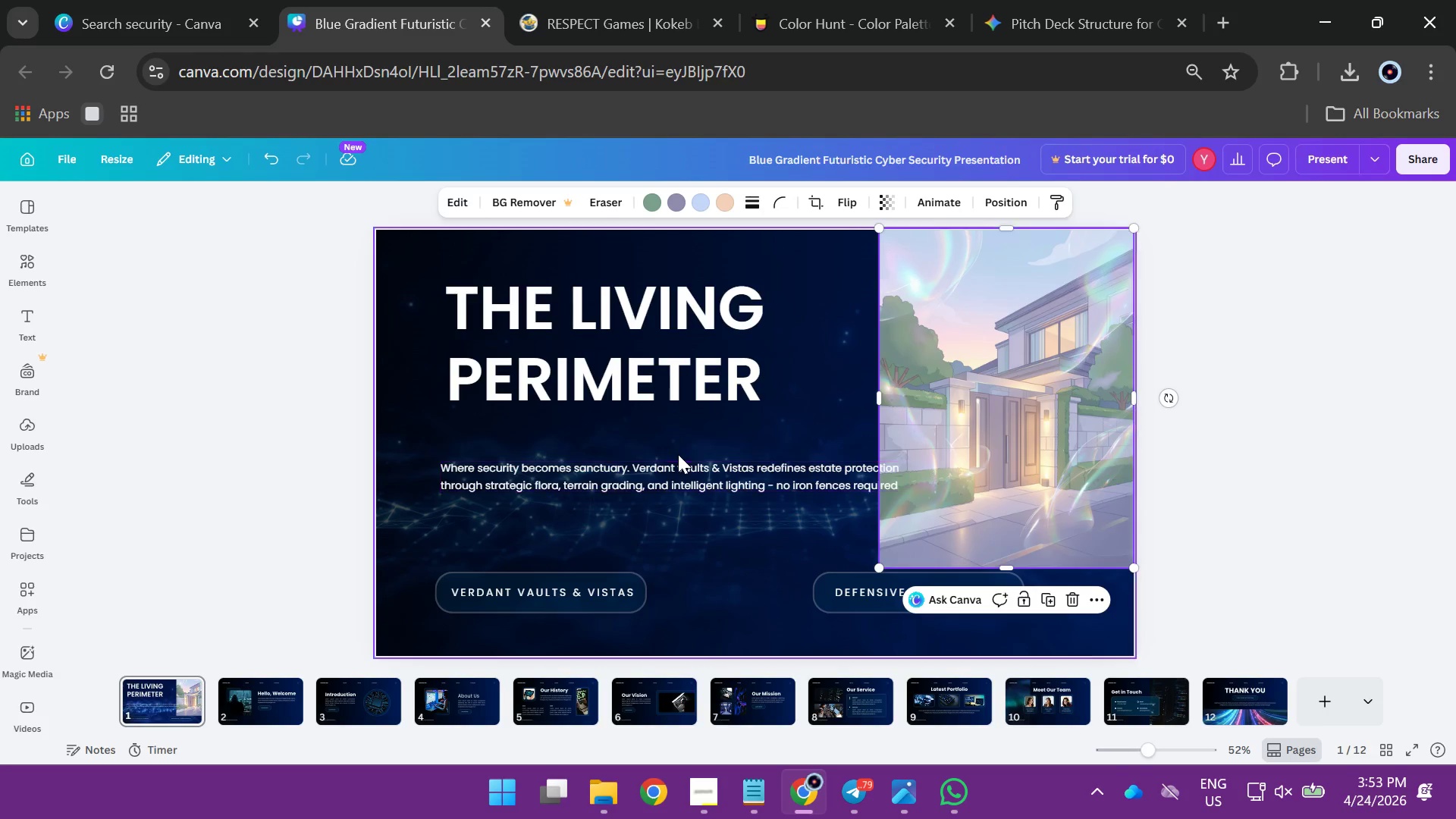 
left_click([682, 480])
 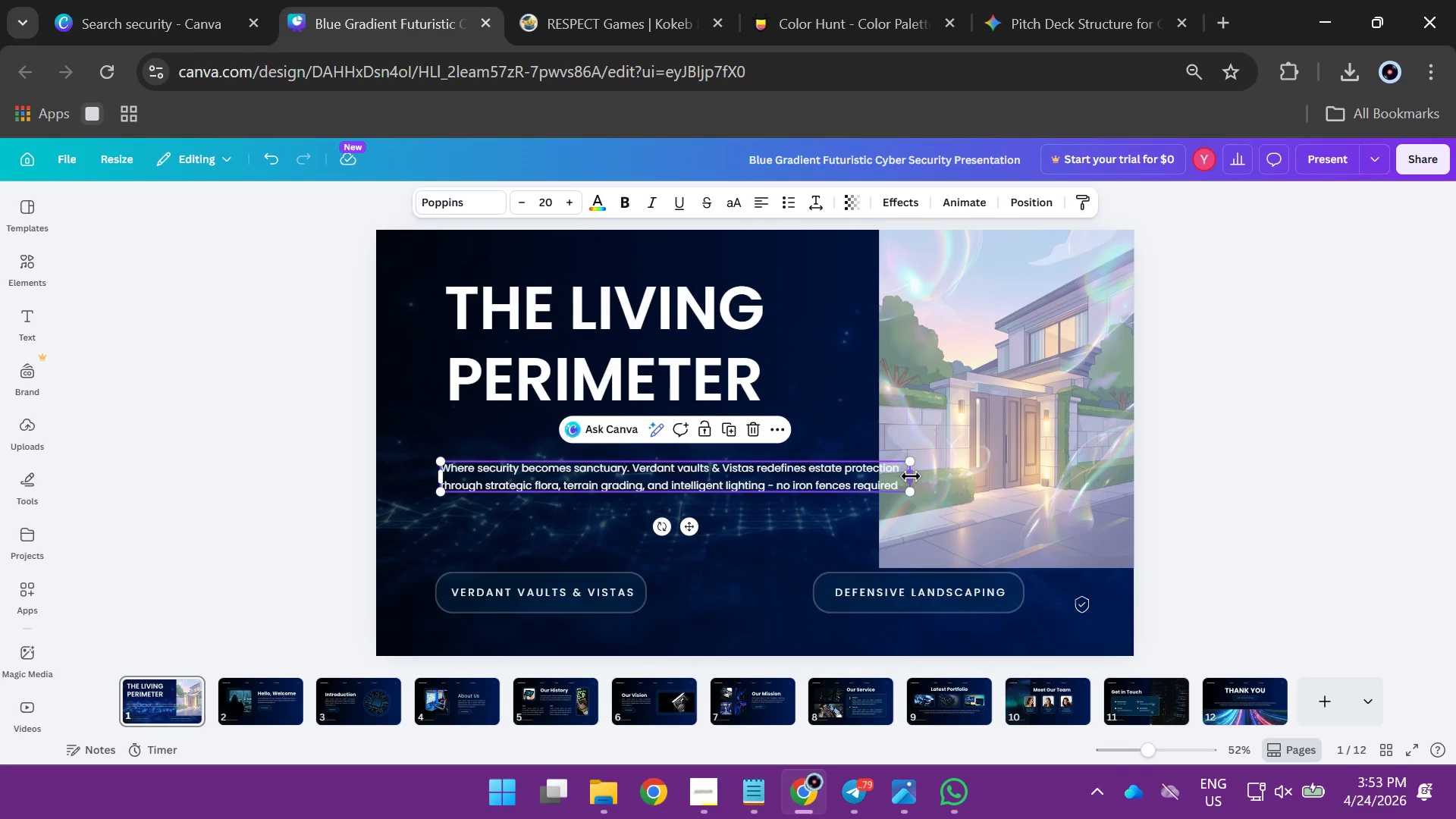 
left_click_drag(start_coordinate=[912, 476], to_coordinate=[785, 479])
 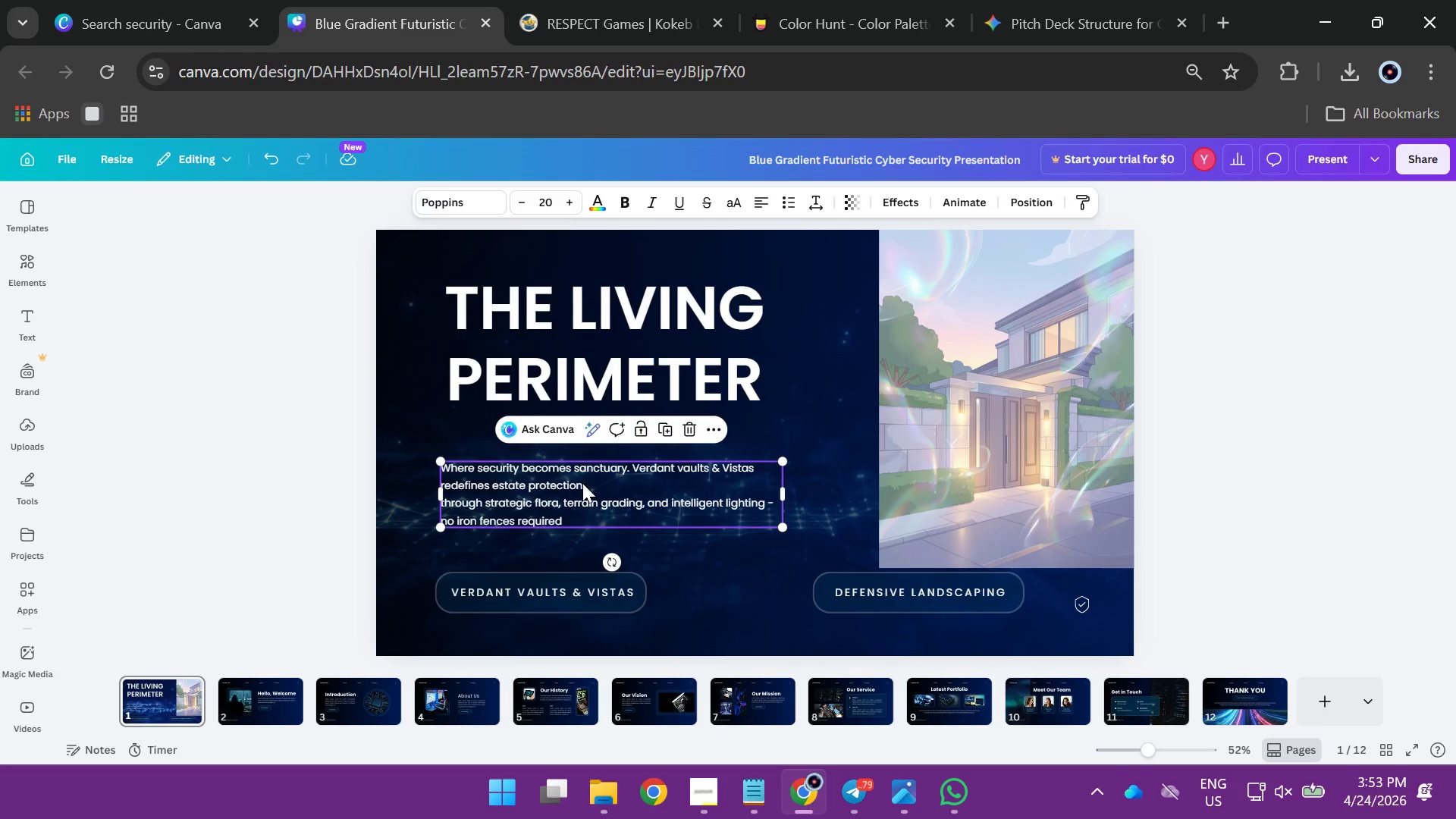 
left_click_drag(start_coordinate=[582, 483], to_coordinate=[585, 461])
 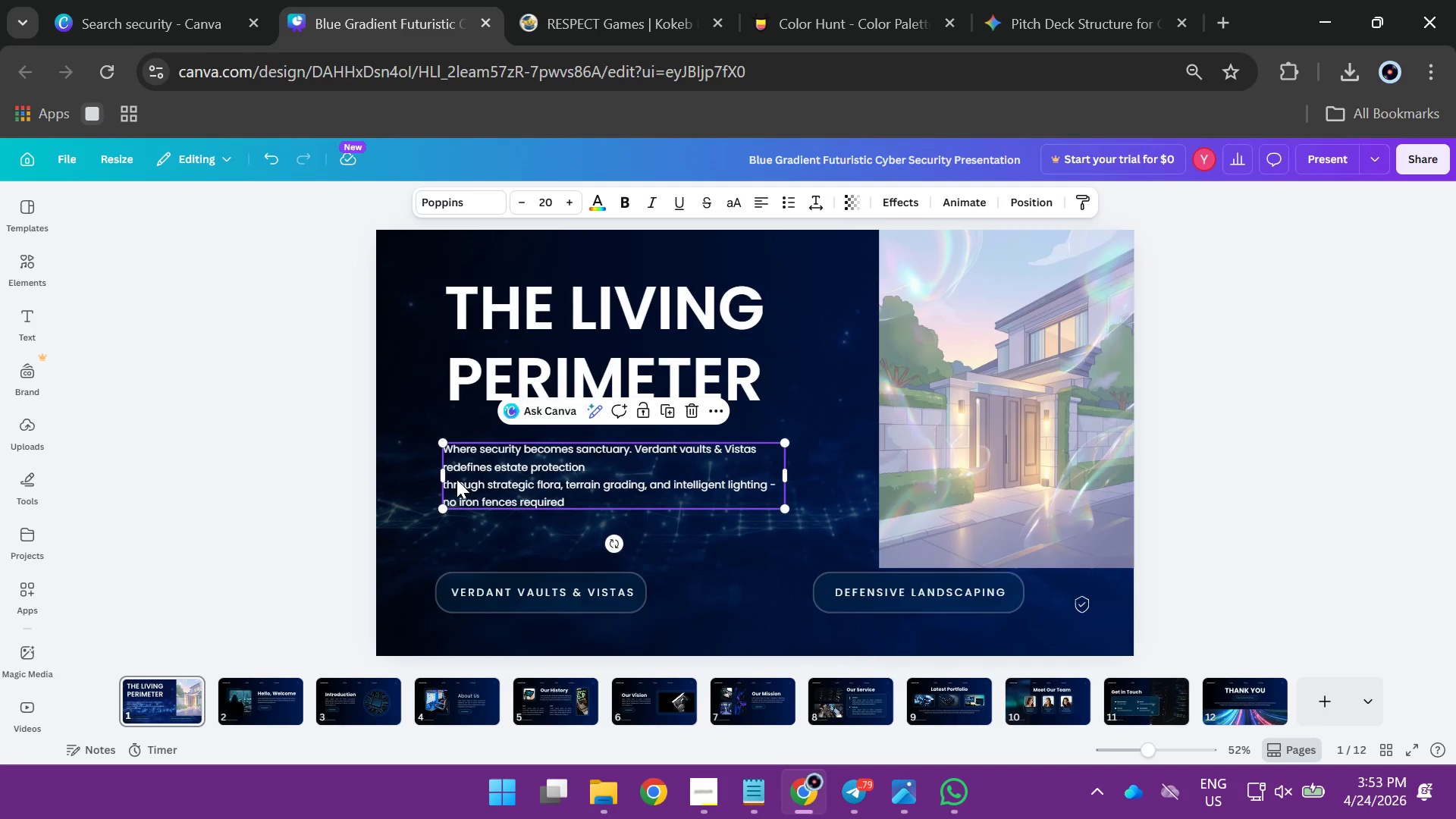 
left_click([457, 479])
 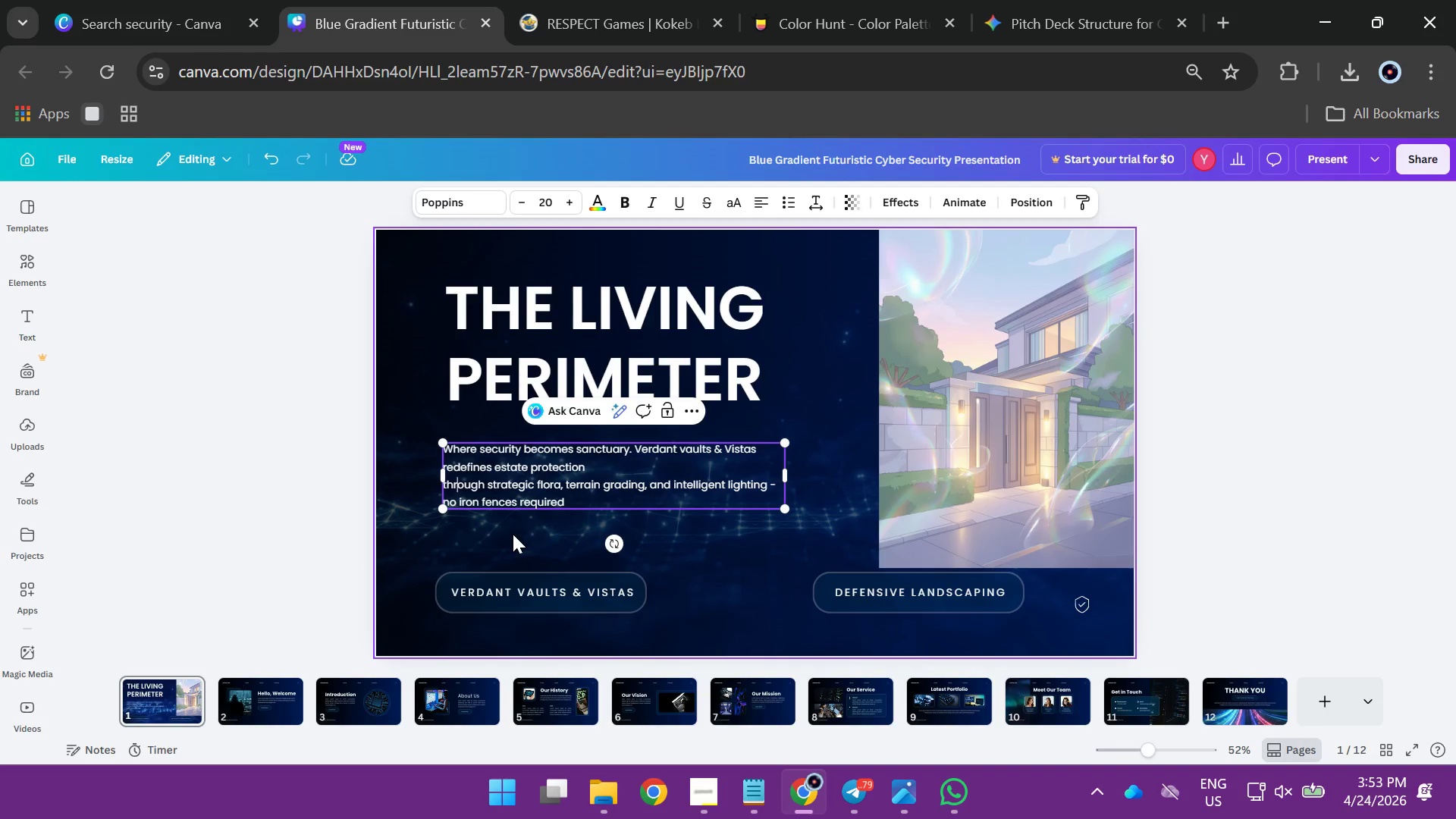 
key(ArrowLeft)
 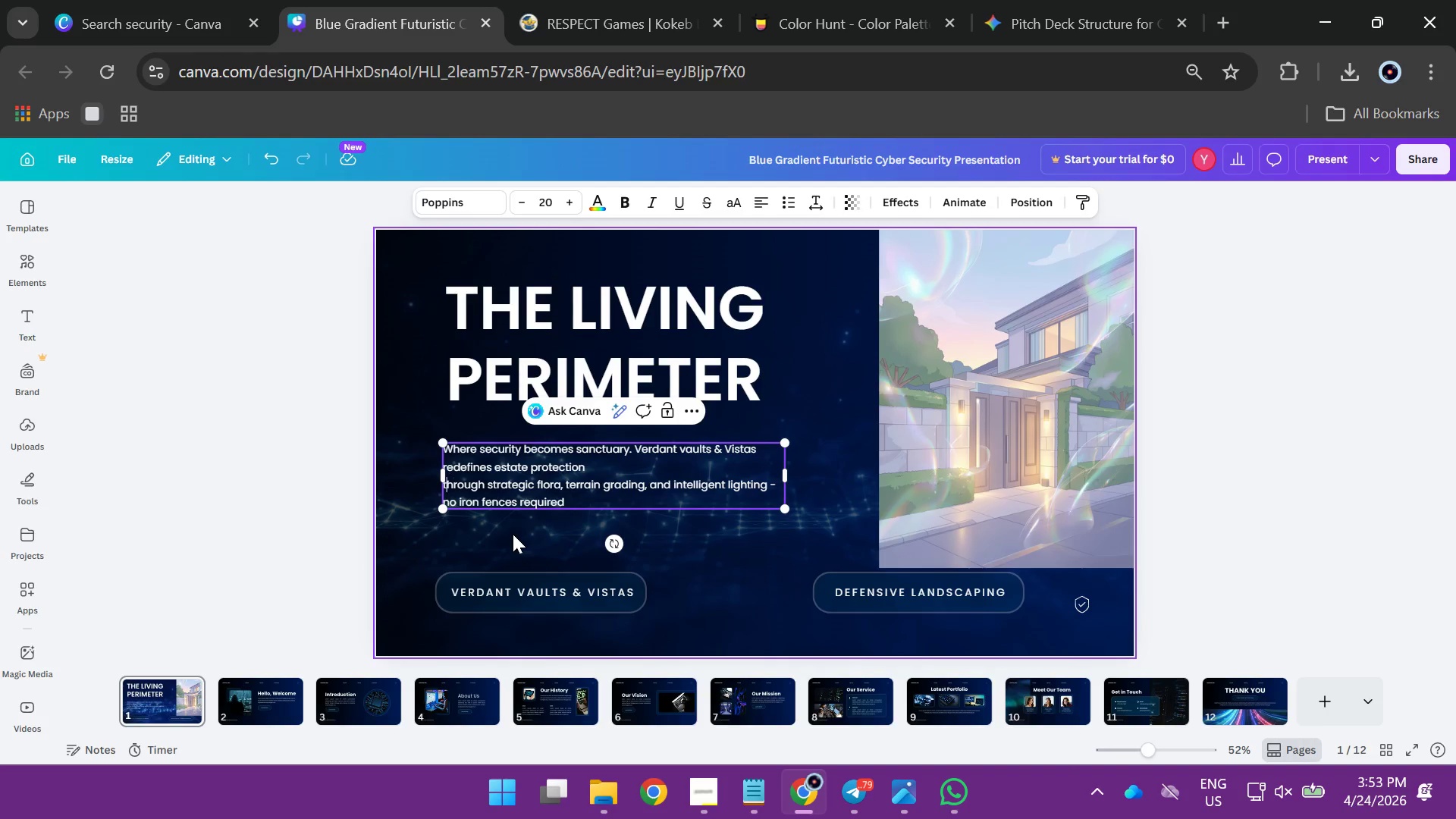 
key(ArrowLeft)
 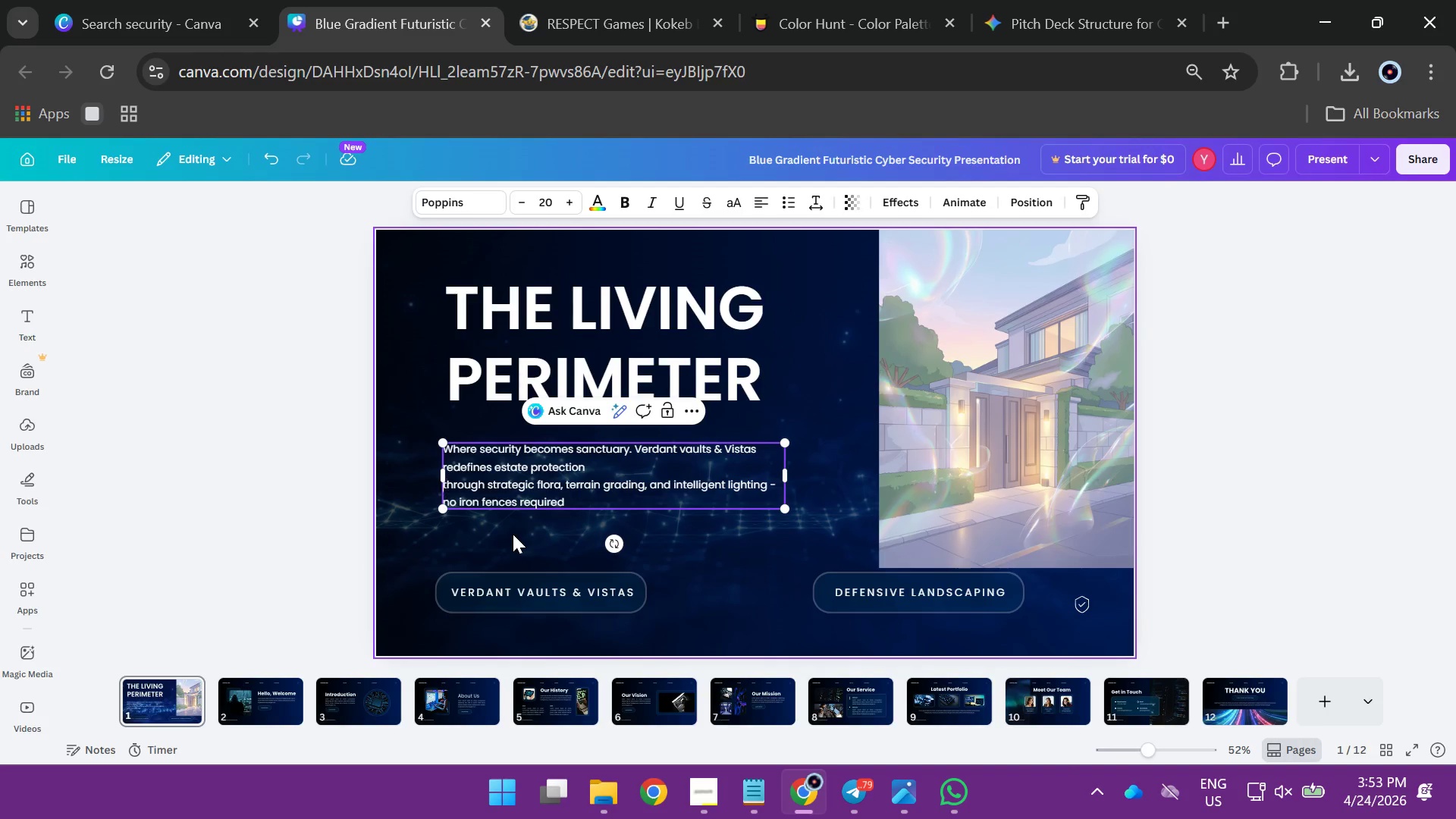 
key(ArrowLeft)
 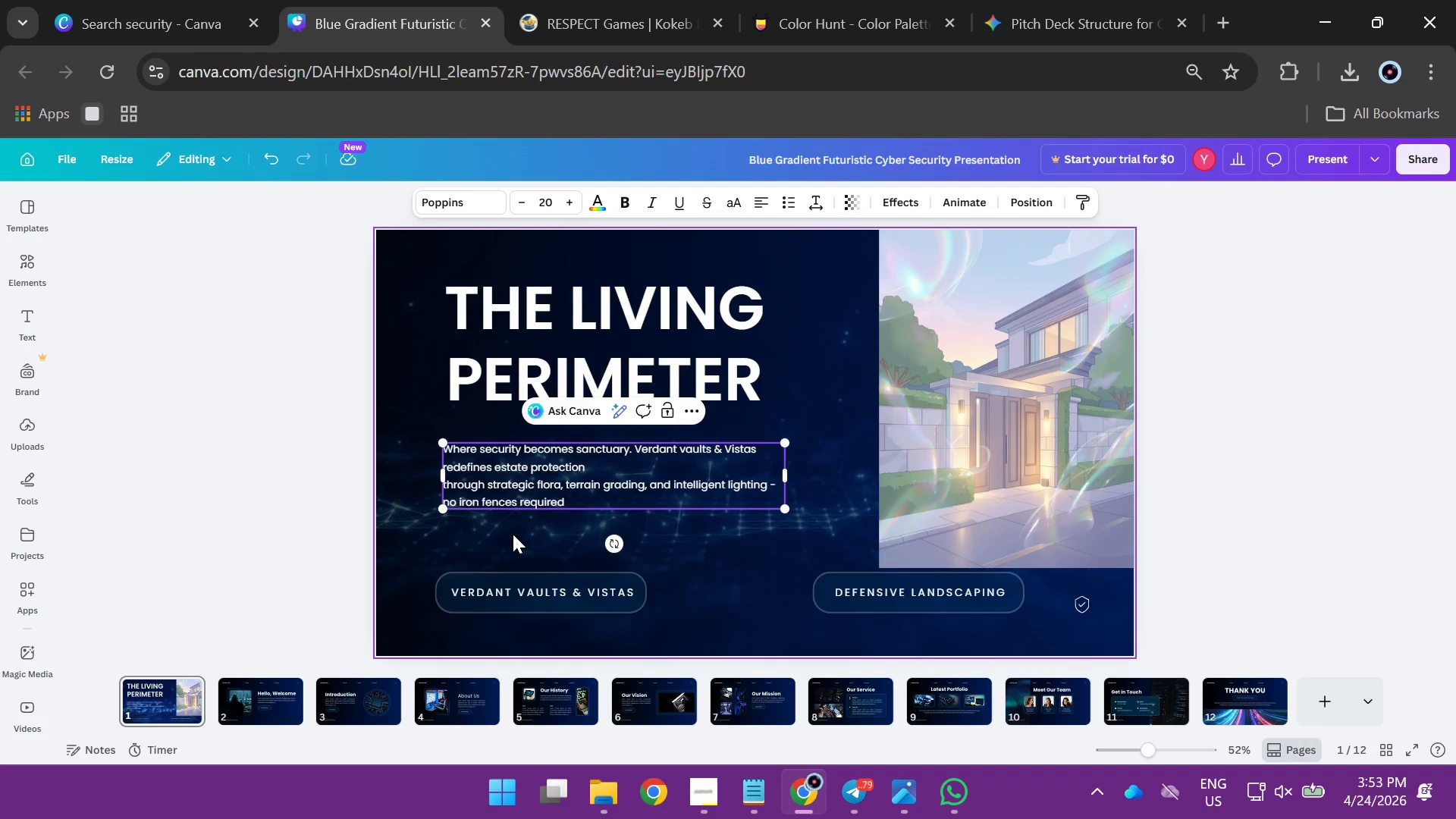 
key(Backspace)
 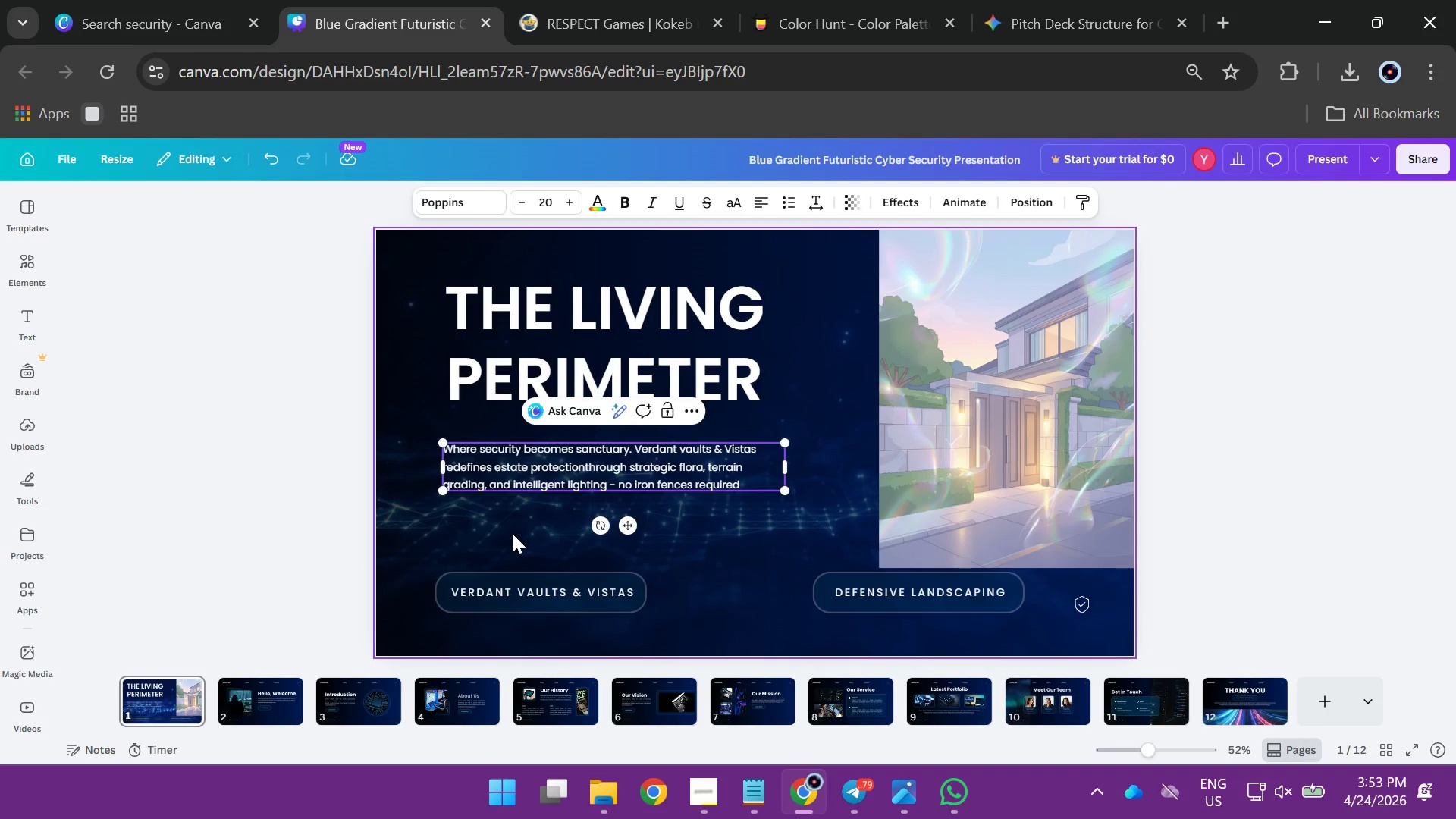 
key(Space)
 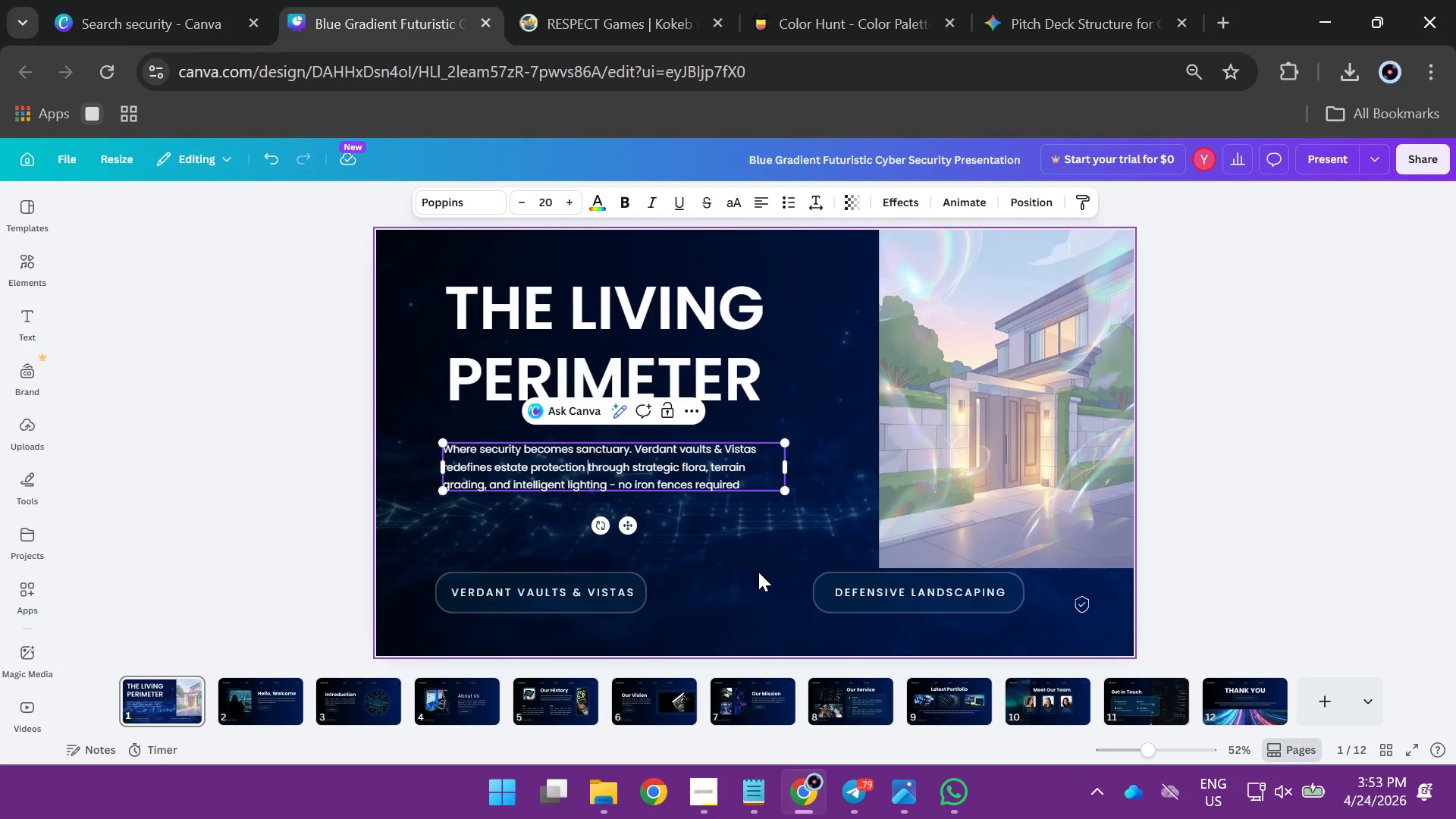 
left_click([748, 555])
 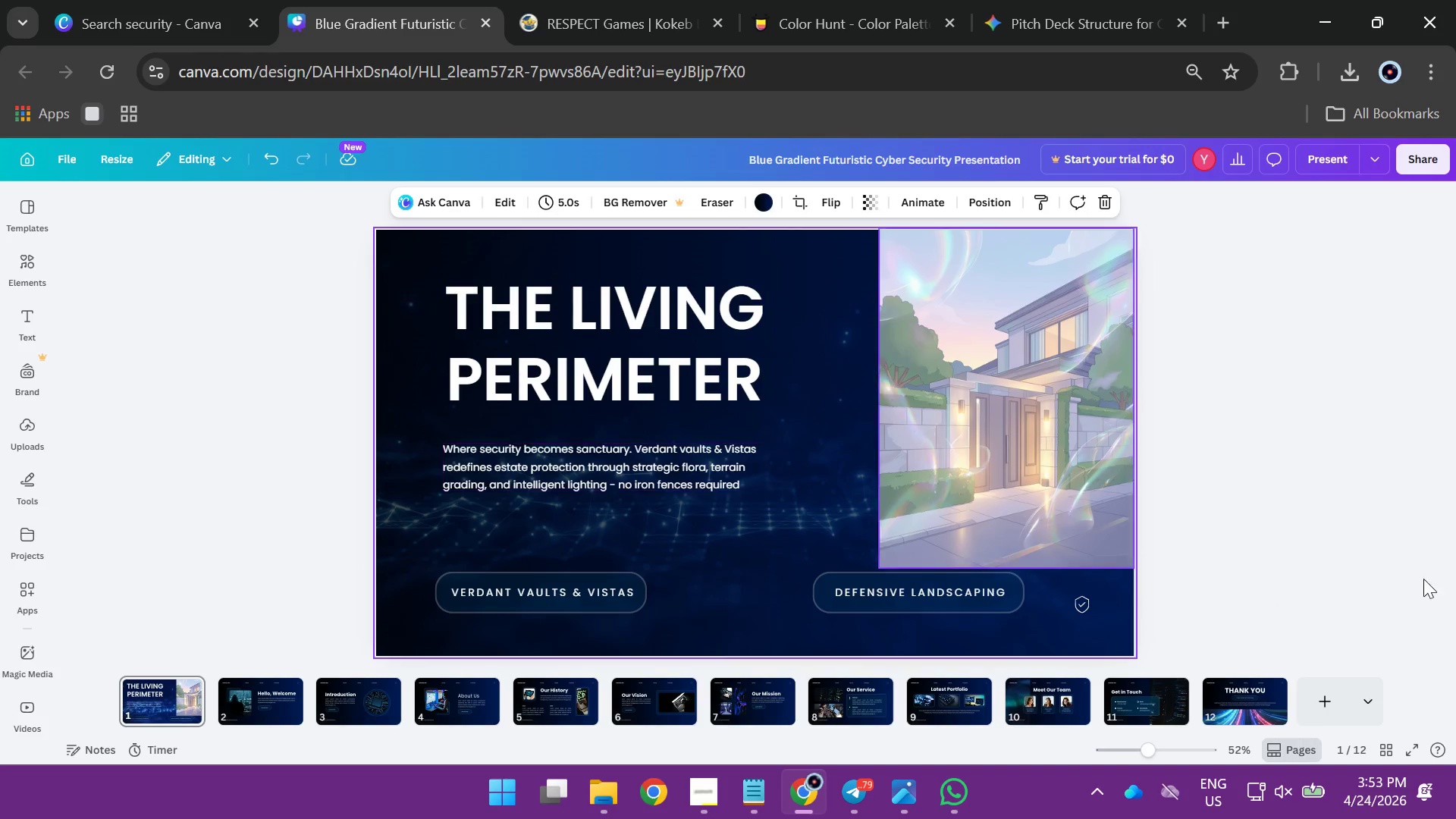 
left_click([1346, 489])
 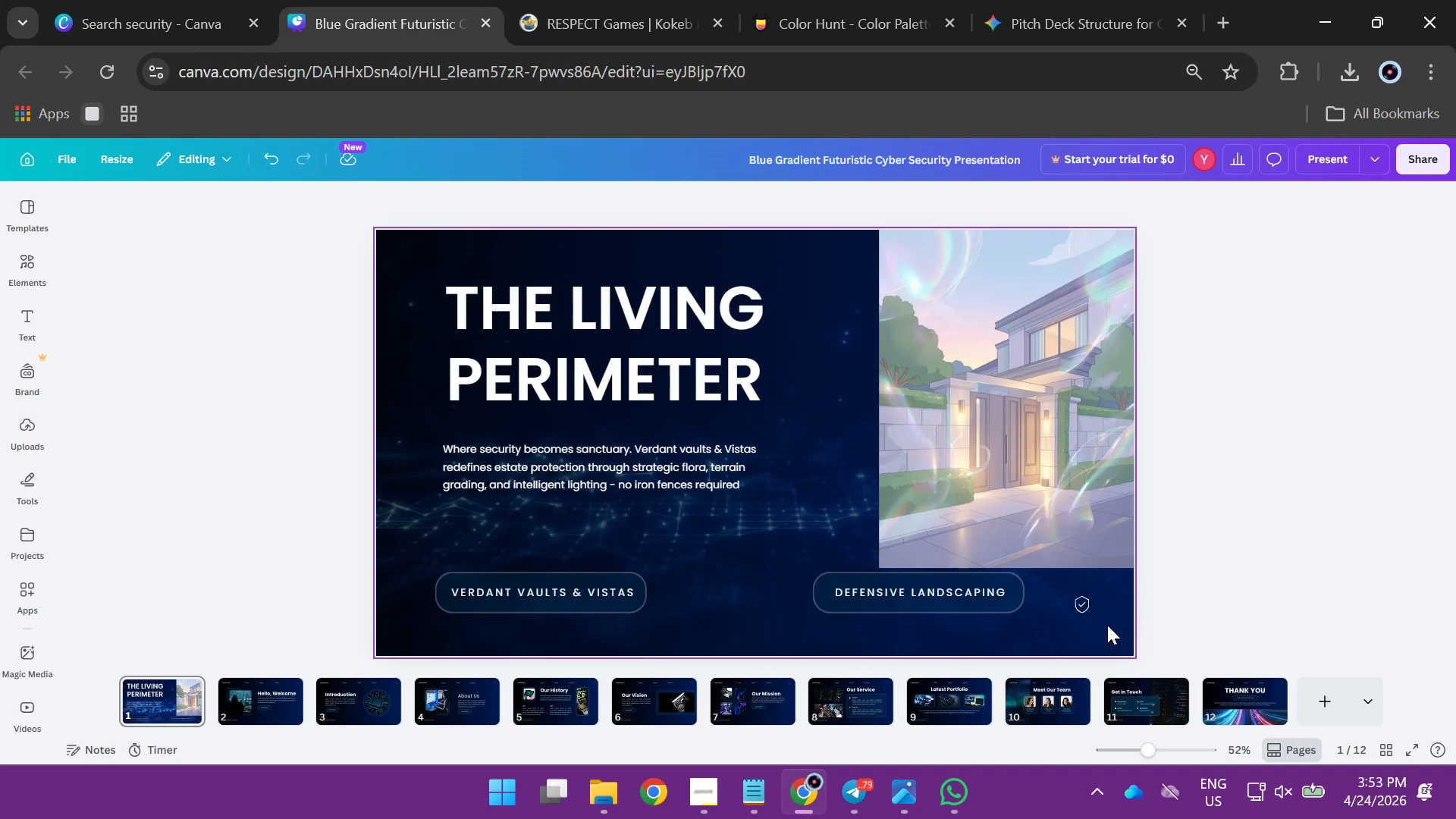 
wait(6.23)
 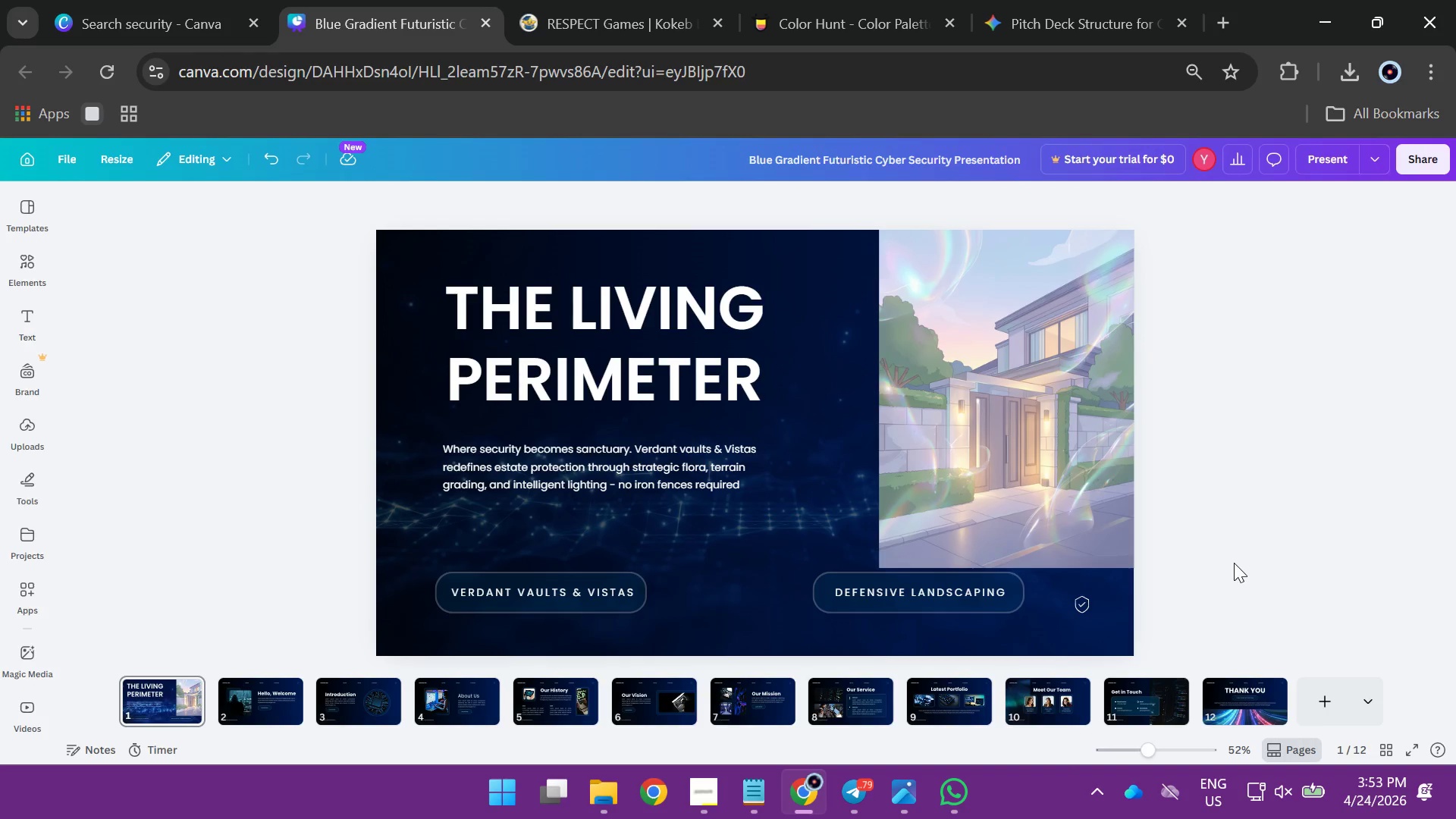 
left_click([247, 705])
 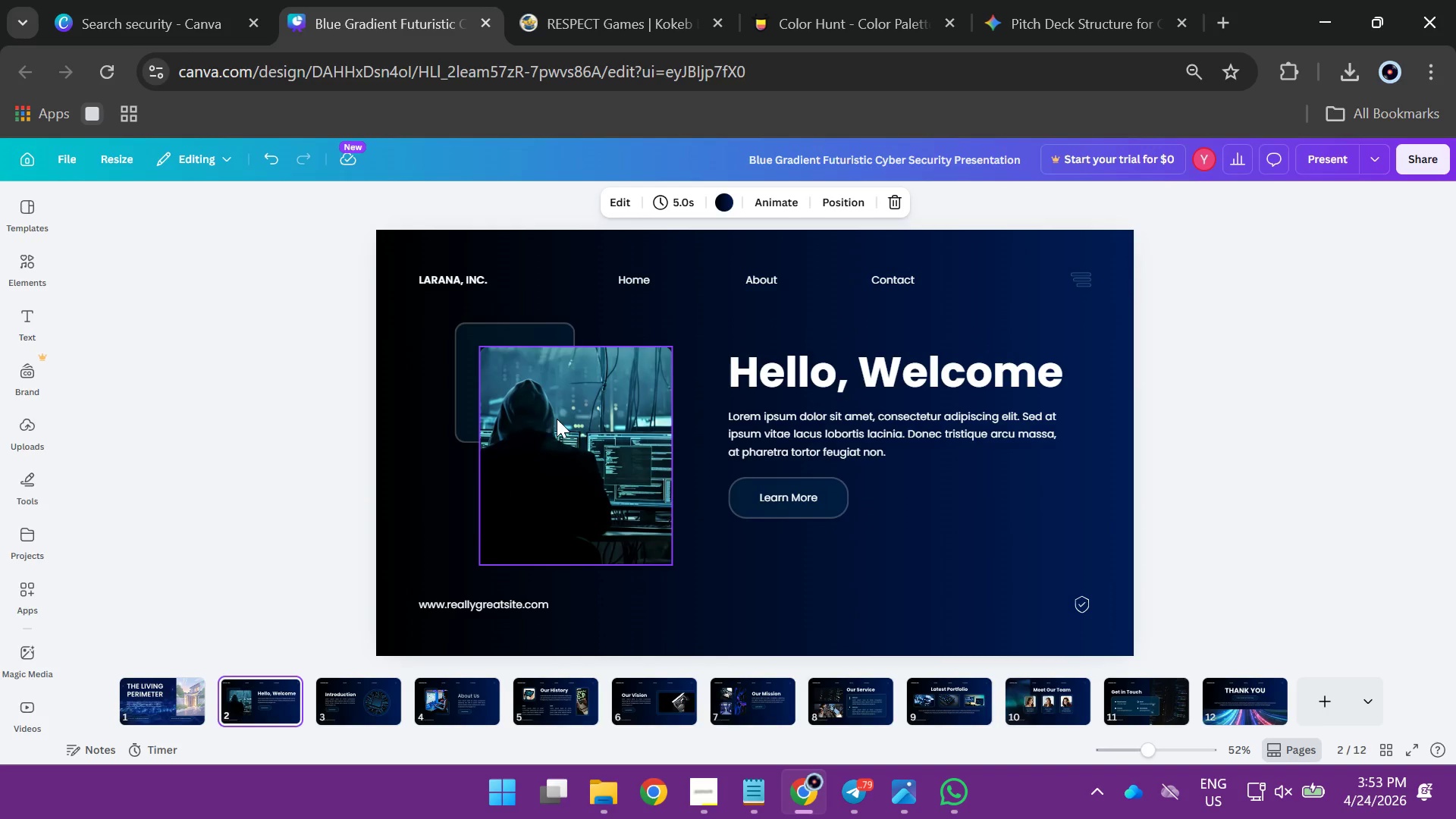 
left_click([556, 465])
 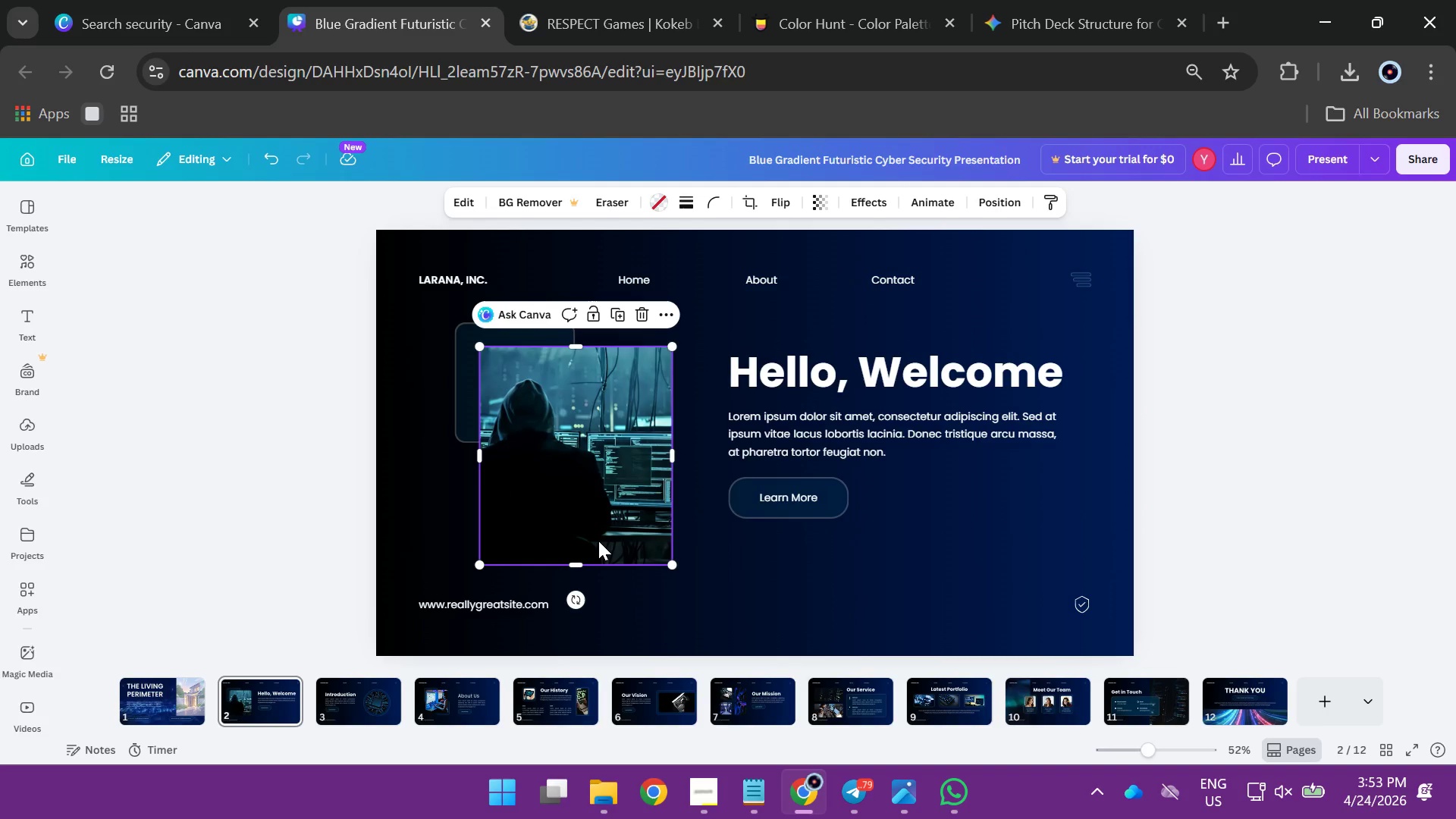 
key(Backspace)
 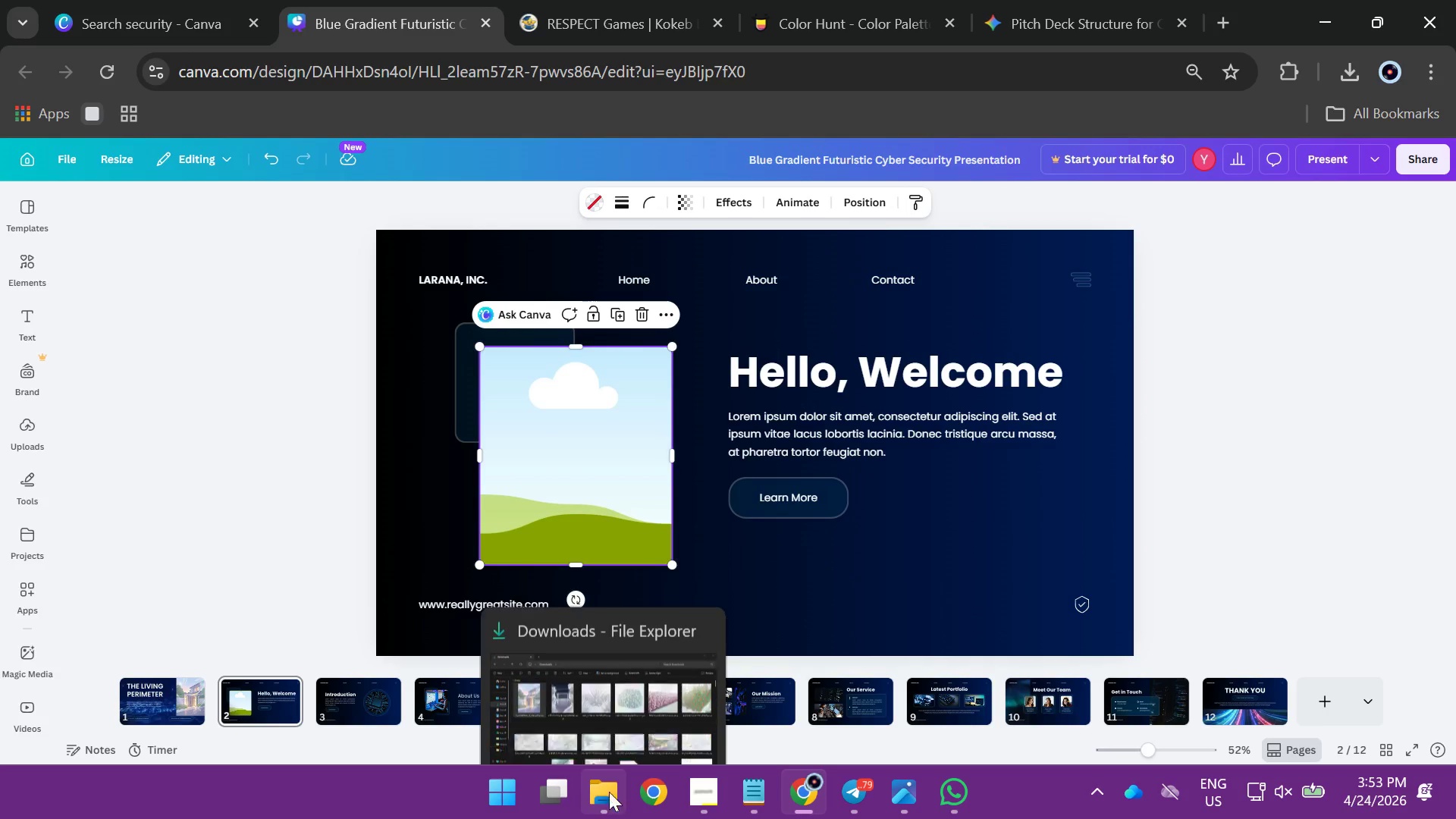 
left_click([598, 701])
 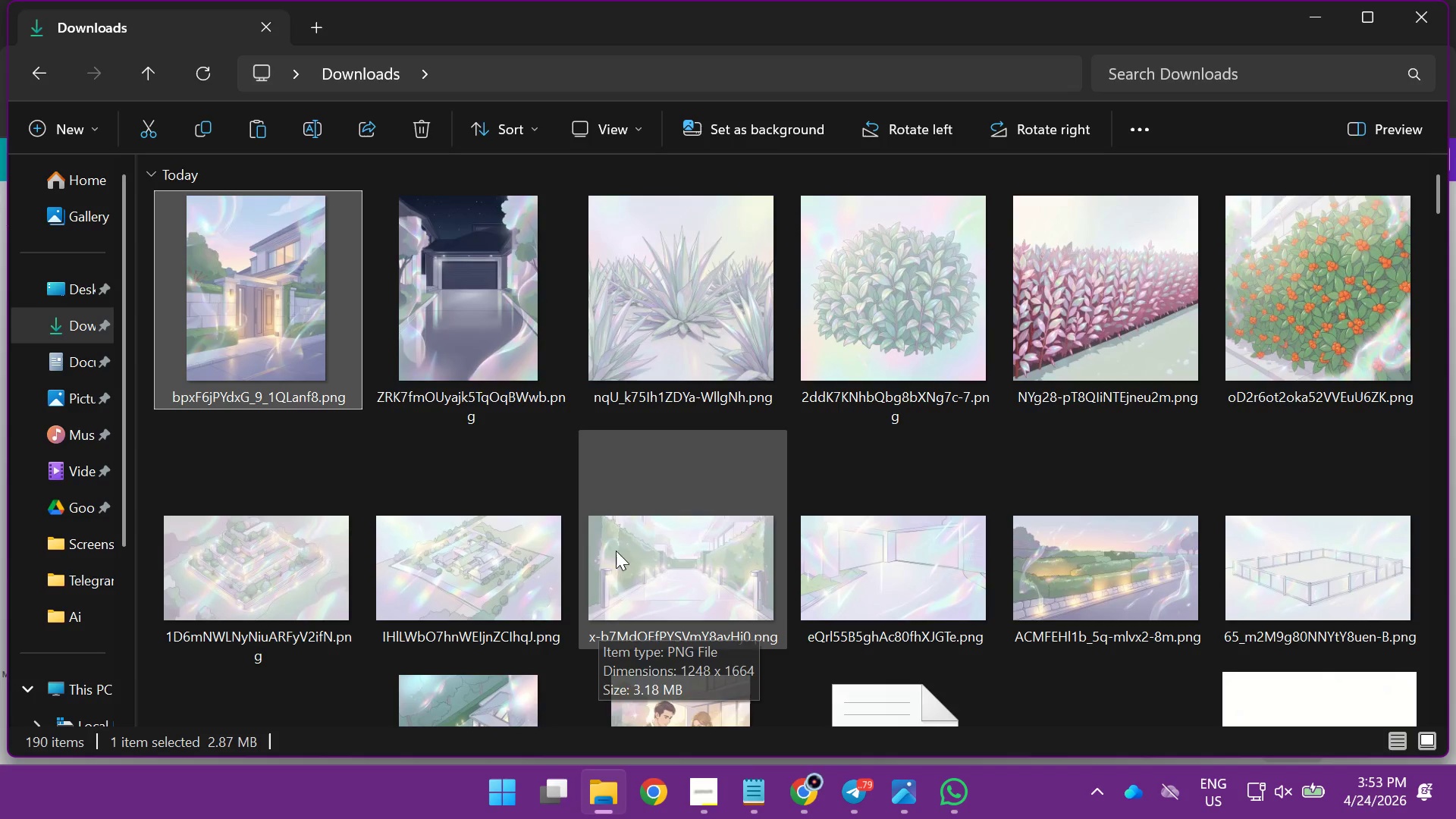 
left_click([464, 297])
 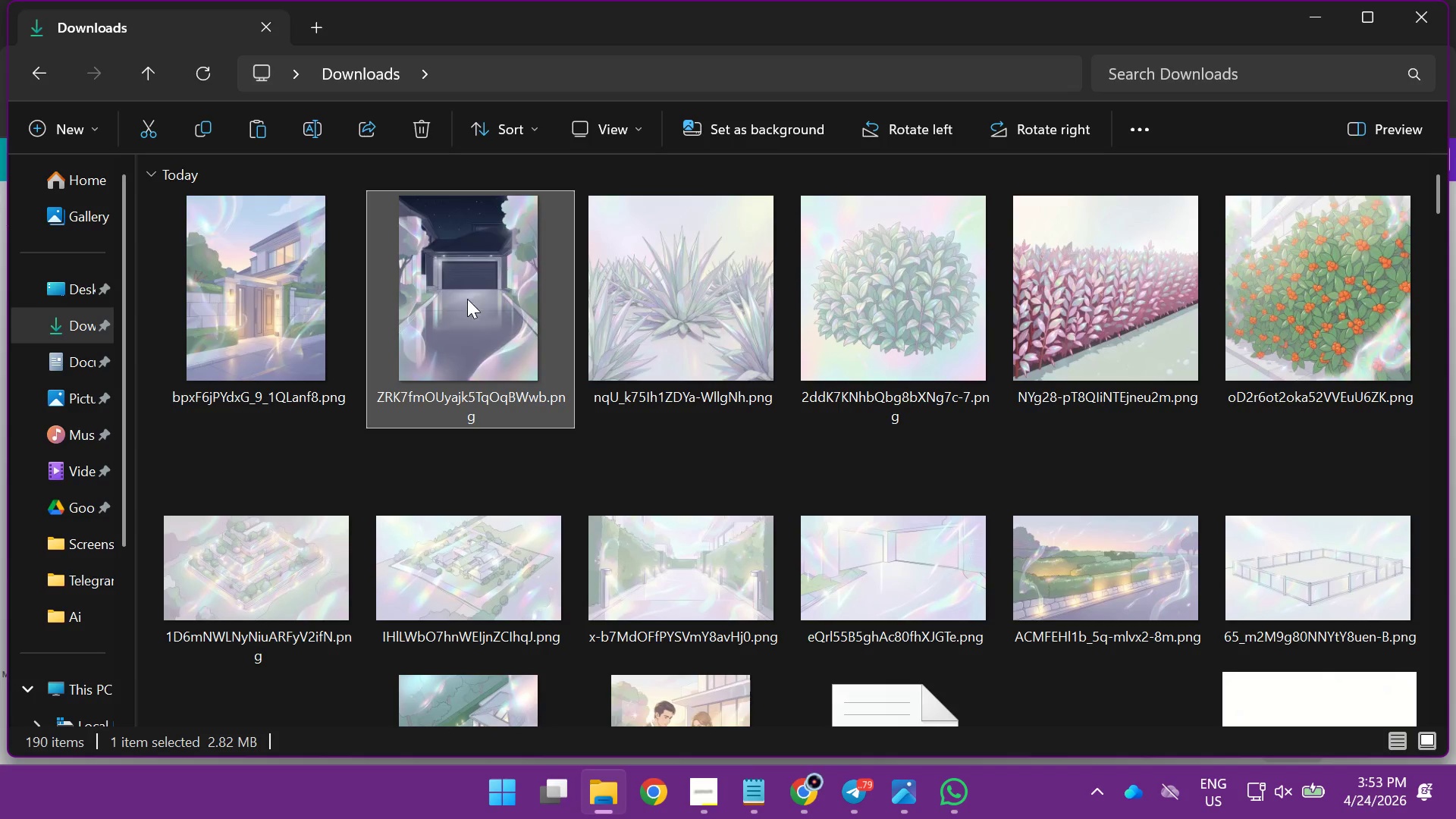 
left_click_drag(start_coordinate=[465, 293], to_coordinate=[601, 494])
 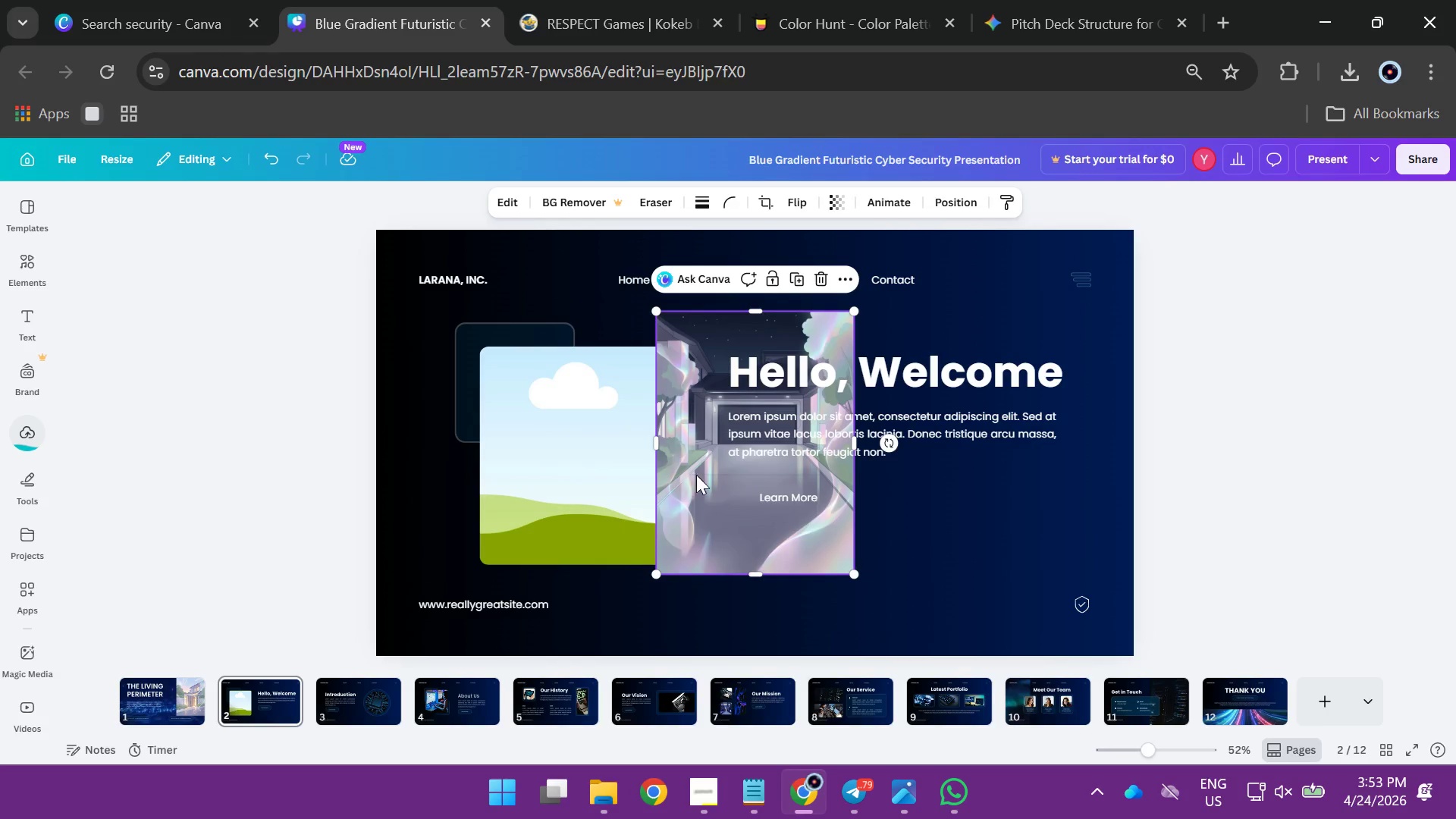 
left_click_drag(start_coordinate=[711, 522], to_coordinate=[598, 522])
 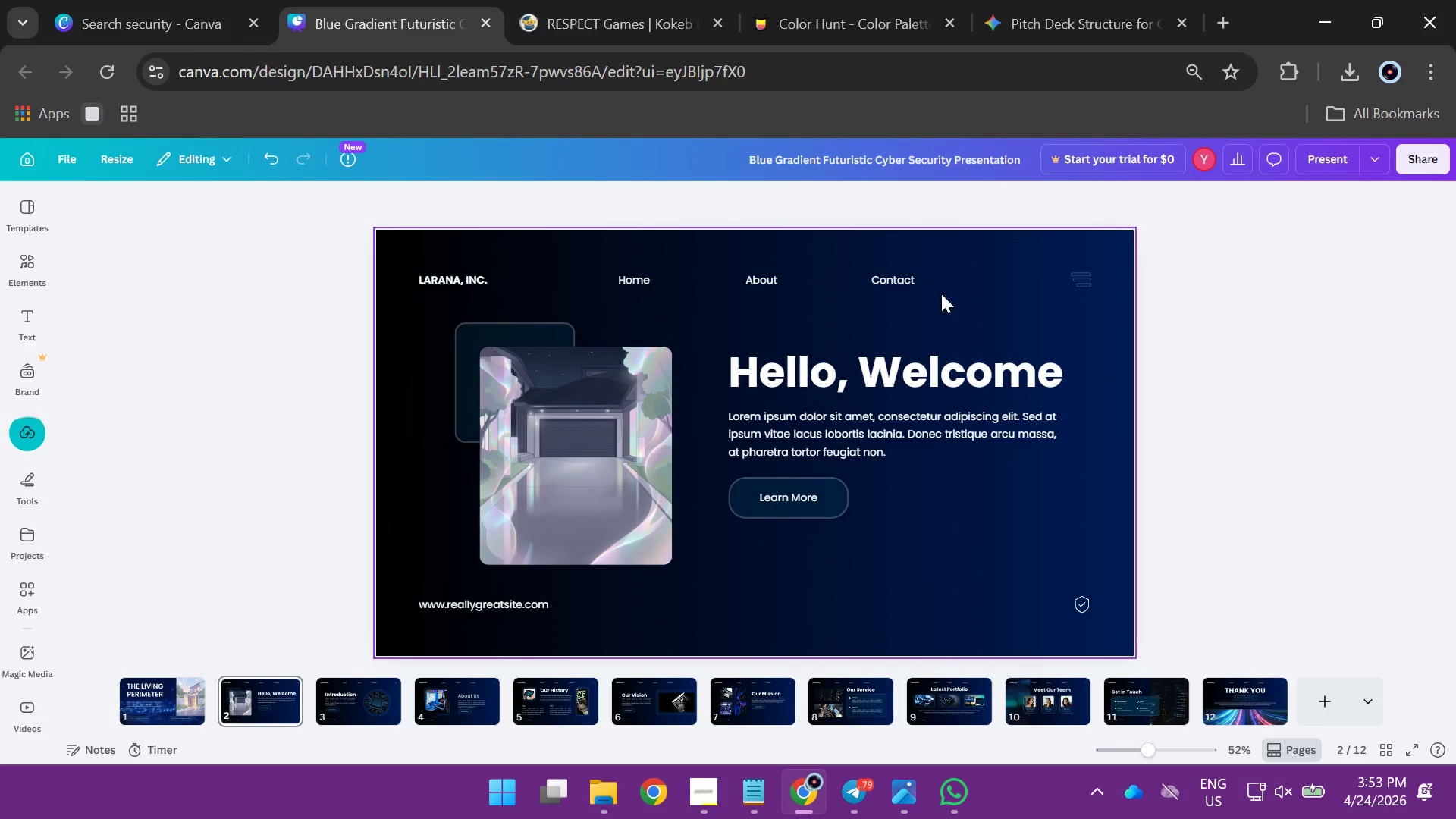 
left_click_drag(start_coordinate=[972, 275], to_coordinate=[418, 279])
 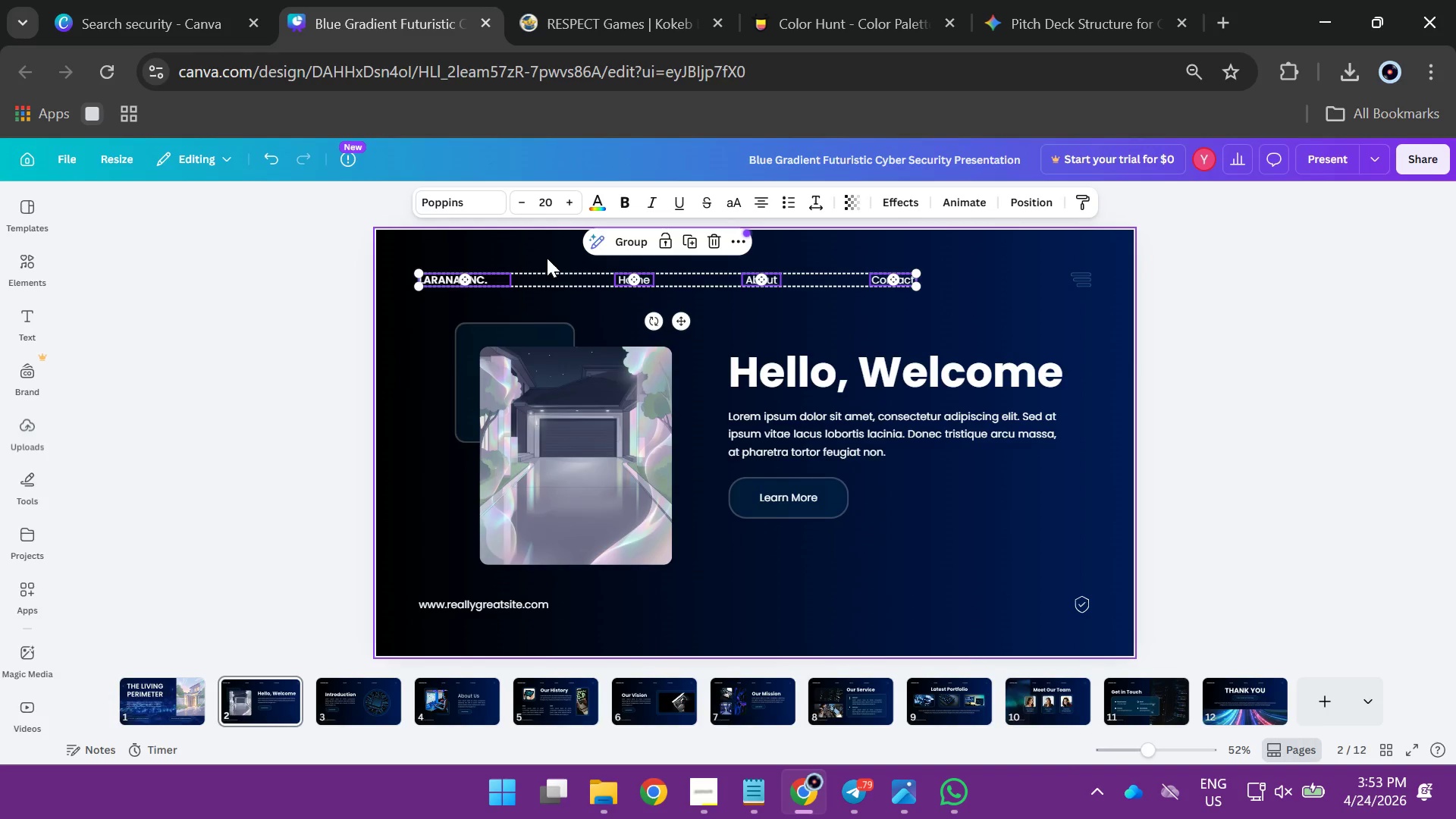 
key(Backspace)
 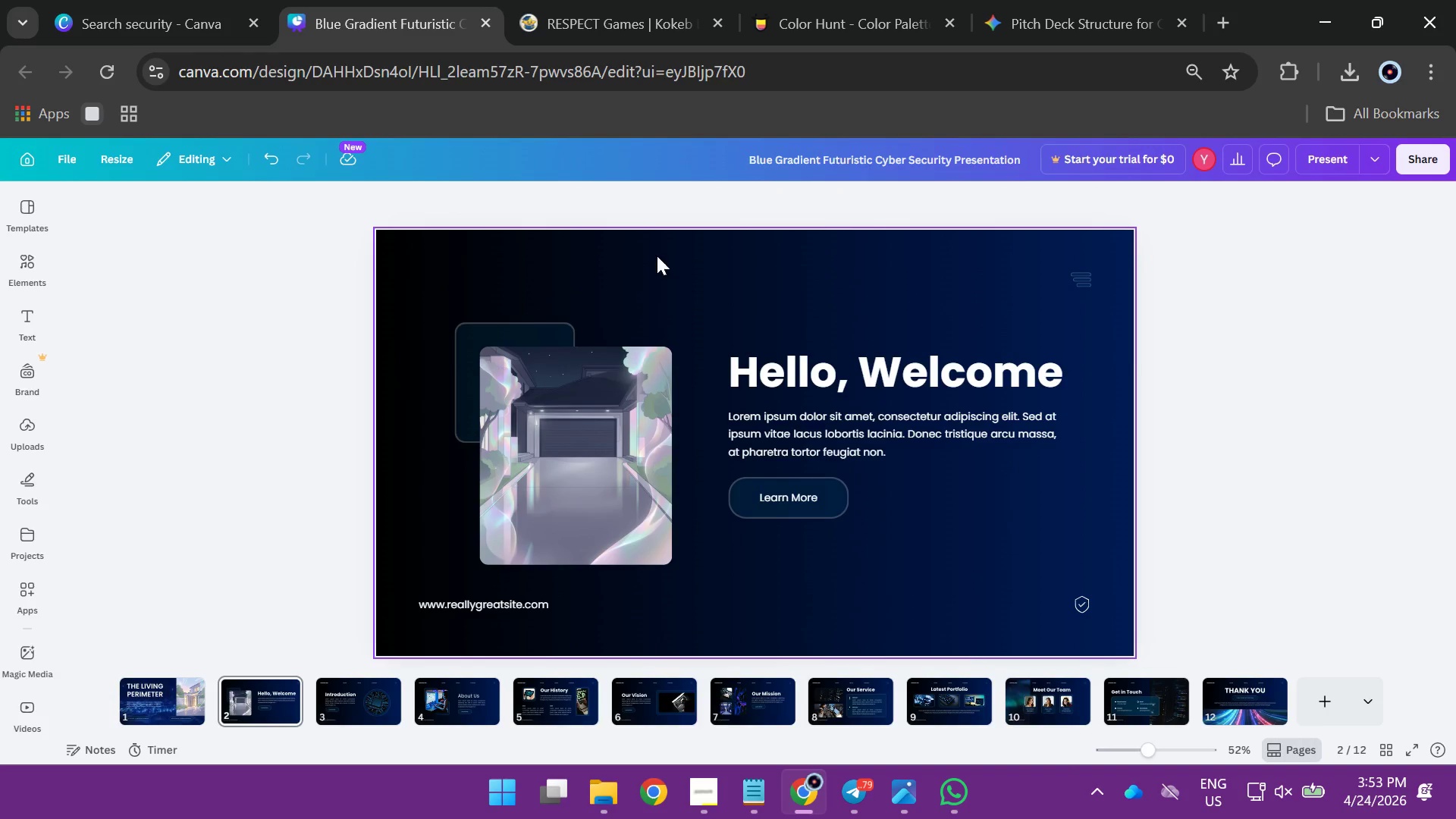 
double_click([775, 373])
 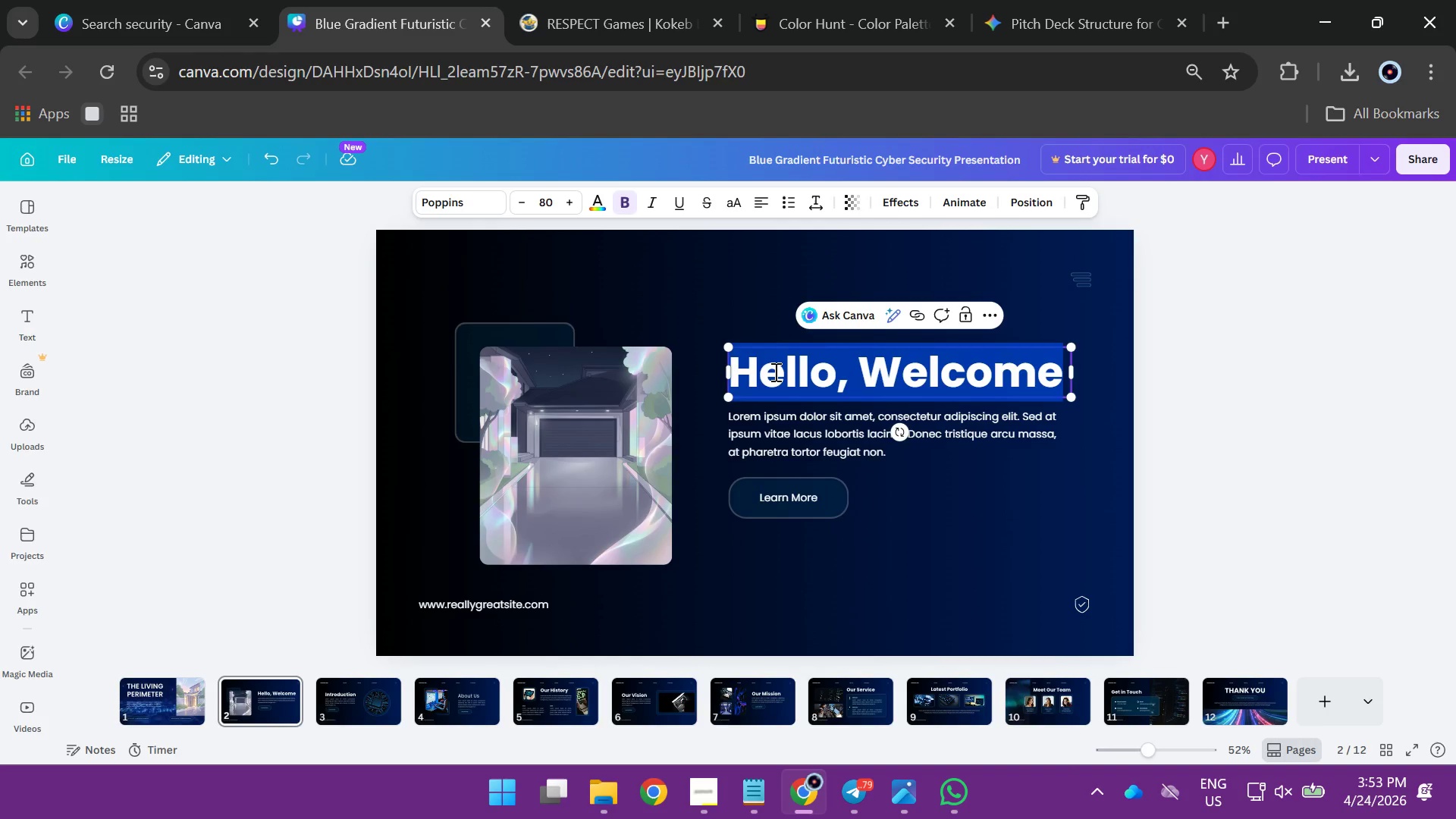 
type(The Security Gap No One Is Taking About)
 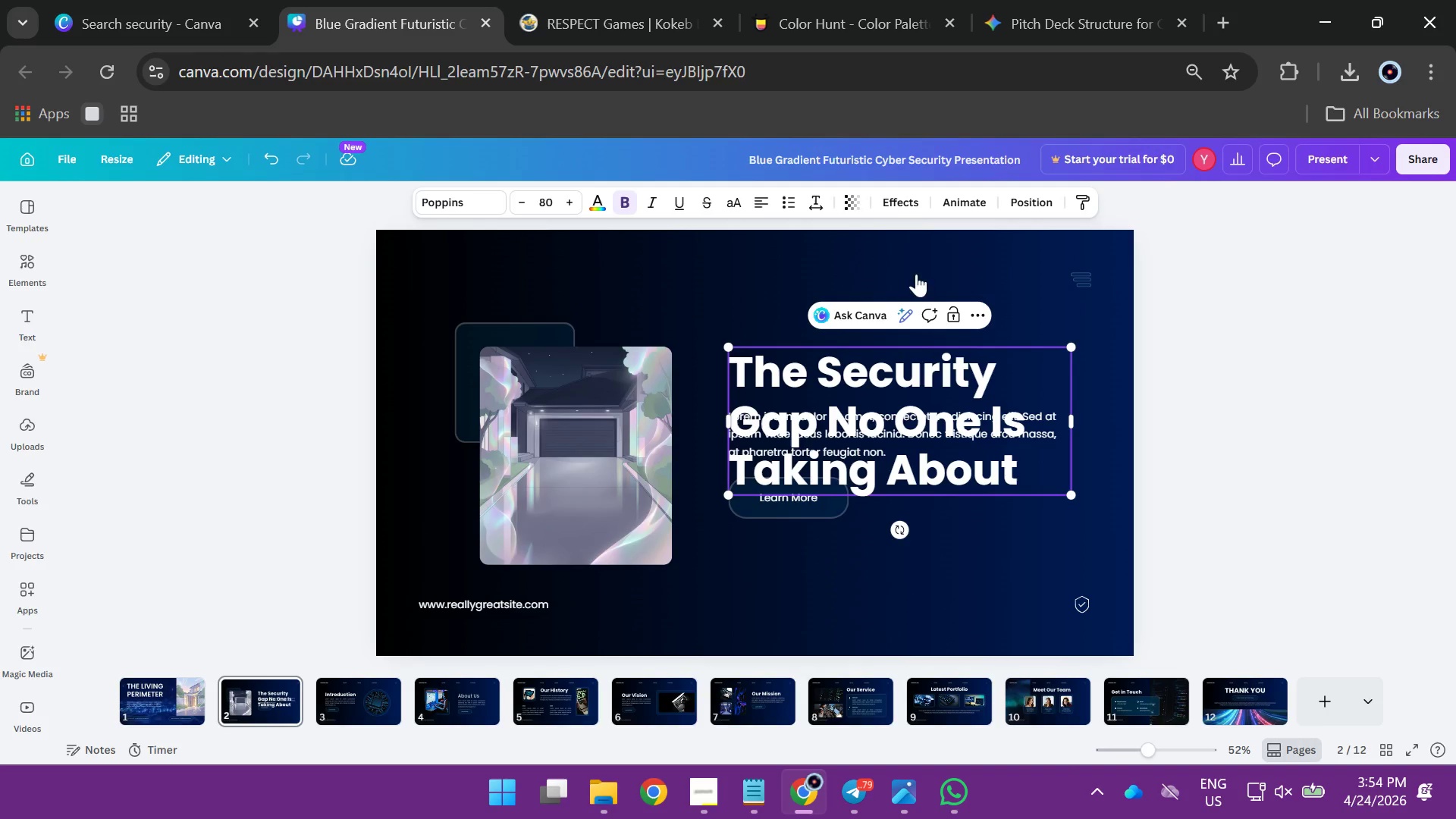 
left_click_drag(start_coordinate=[1077, 425], to_coordinate=[1142, 408])
 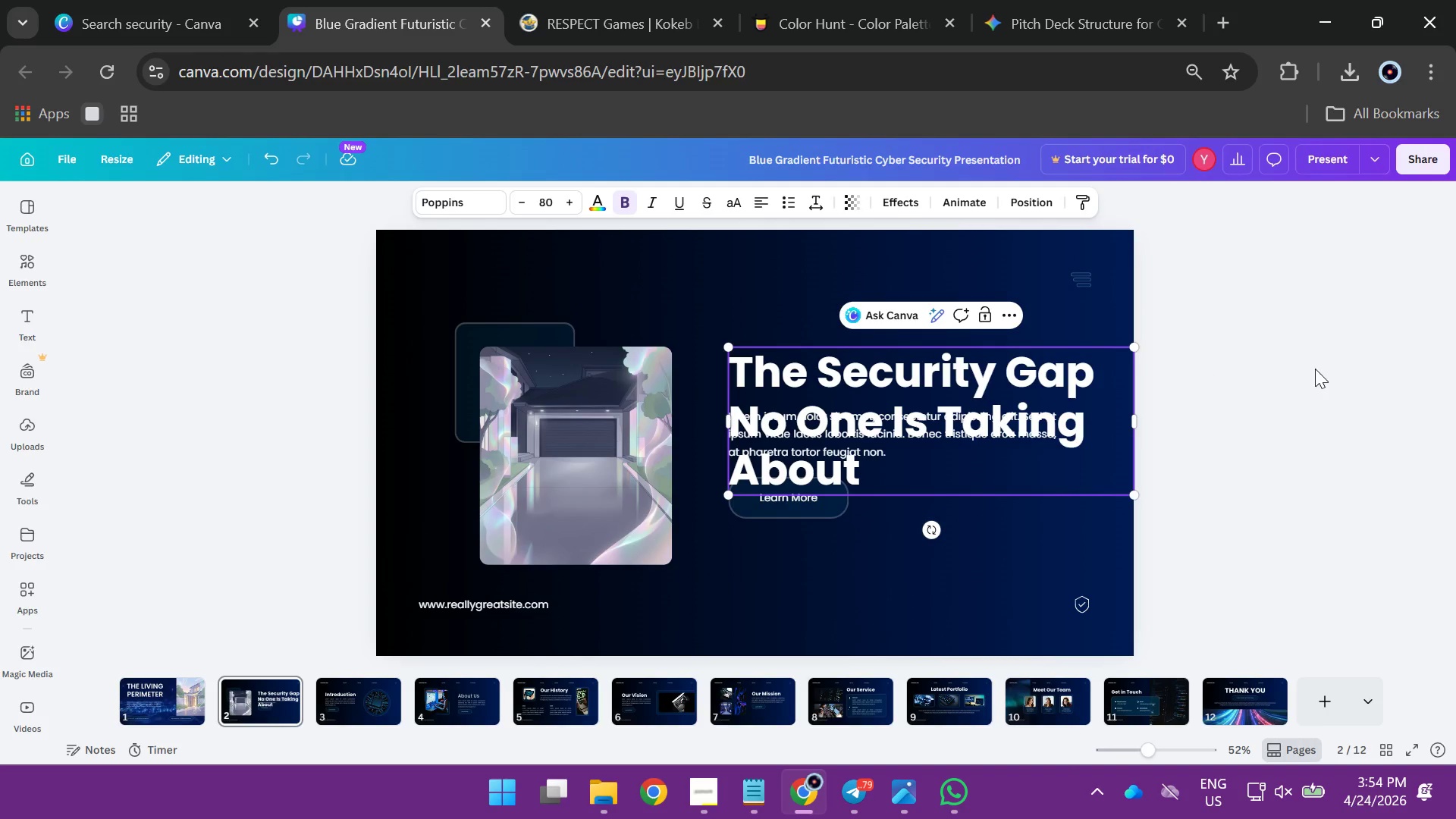 
left_click([1316, 369])
 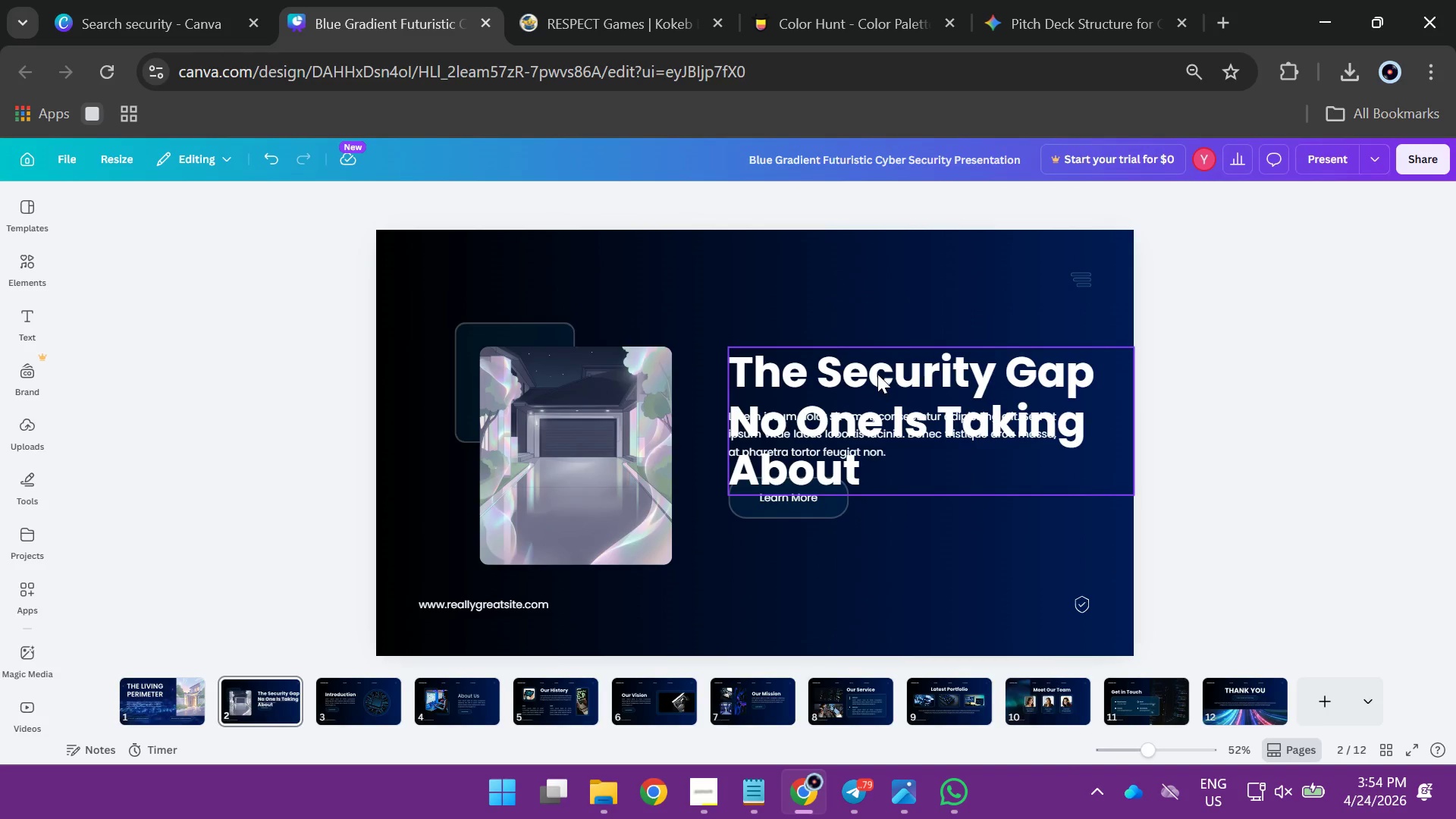 
left_click_drag(start_coordinate=[877, 372], to_coordinate=[858, 290])
 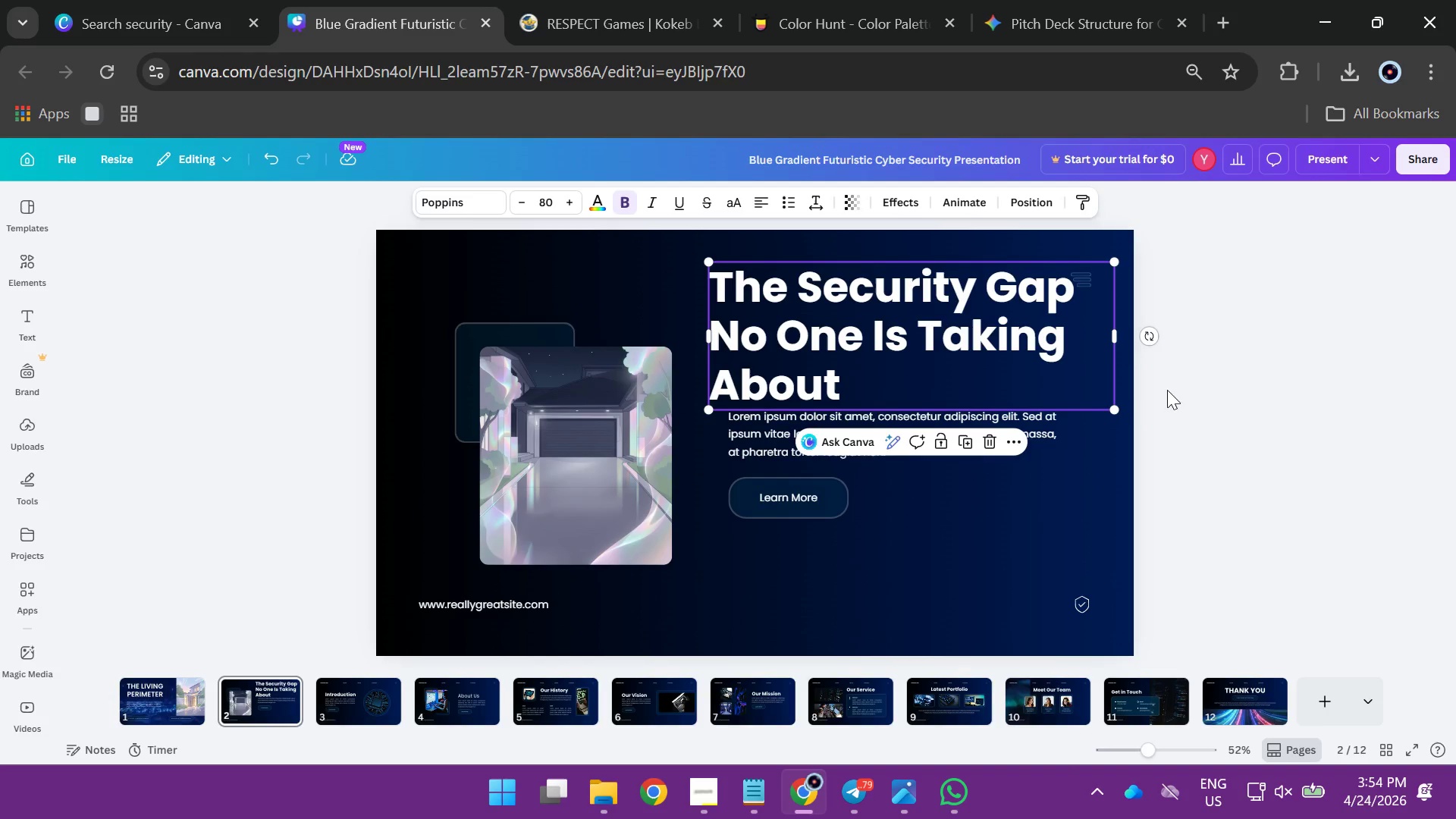 
left_click([1249, 370])
 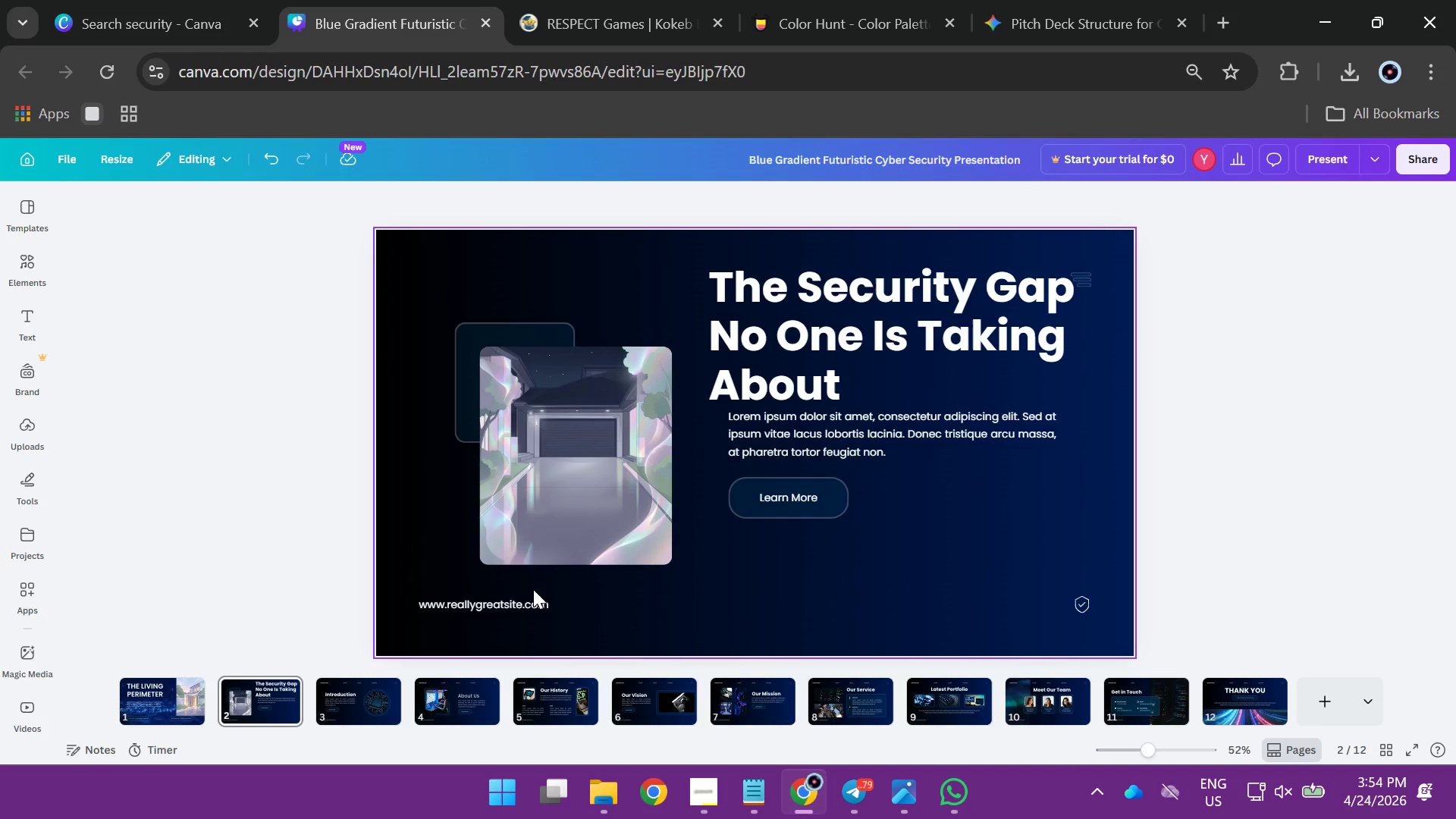 
left_click([516, 607])
 